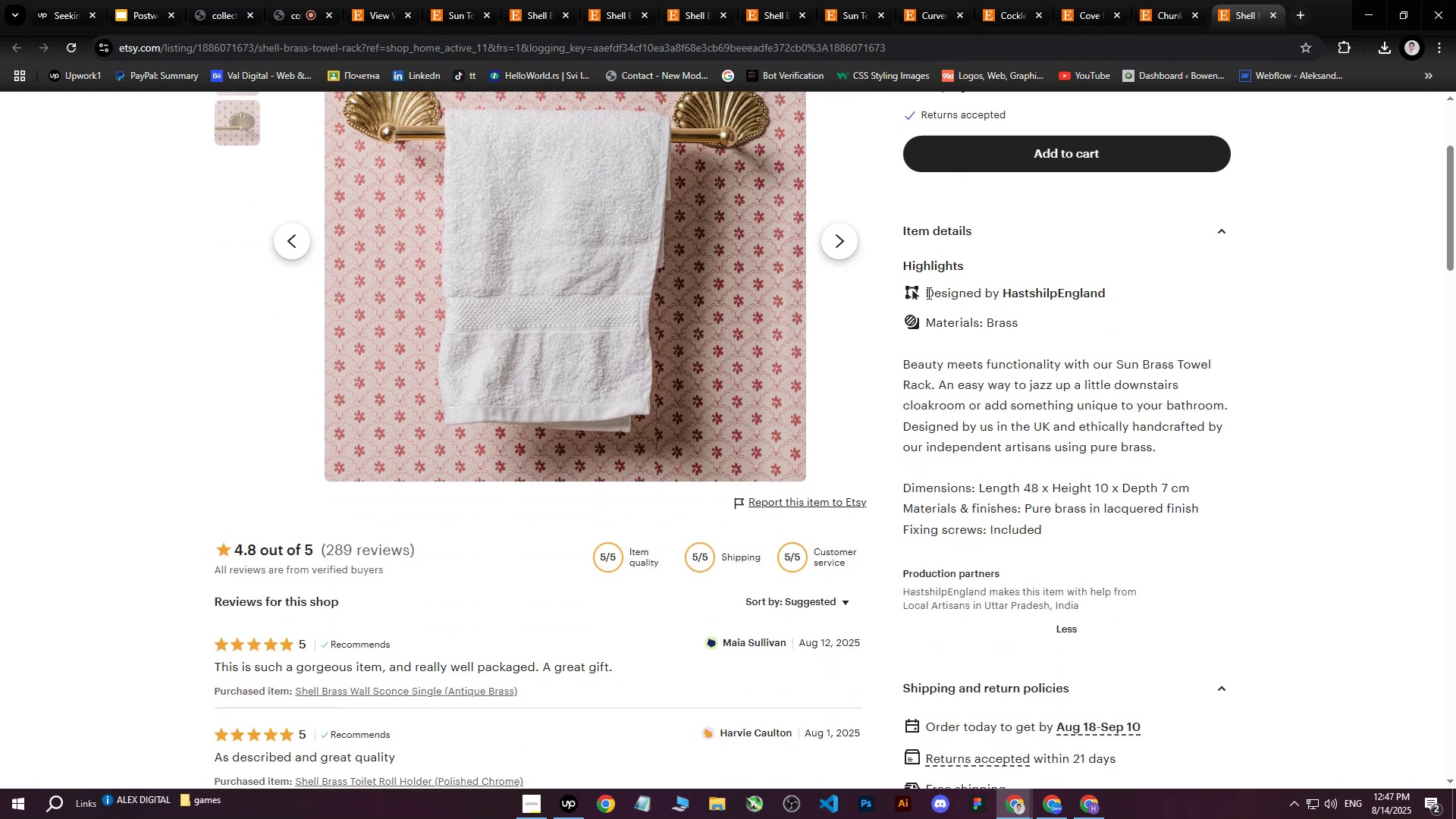 
left_click_drag(start_coordinate=[927, 322], to_coordinate=[1088, 374])
 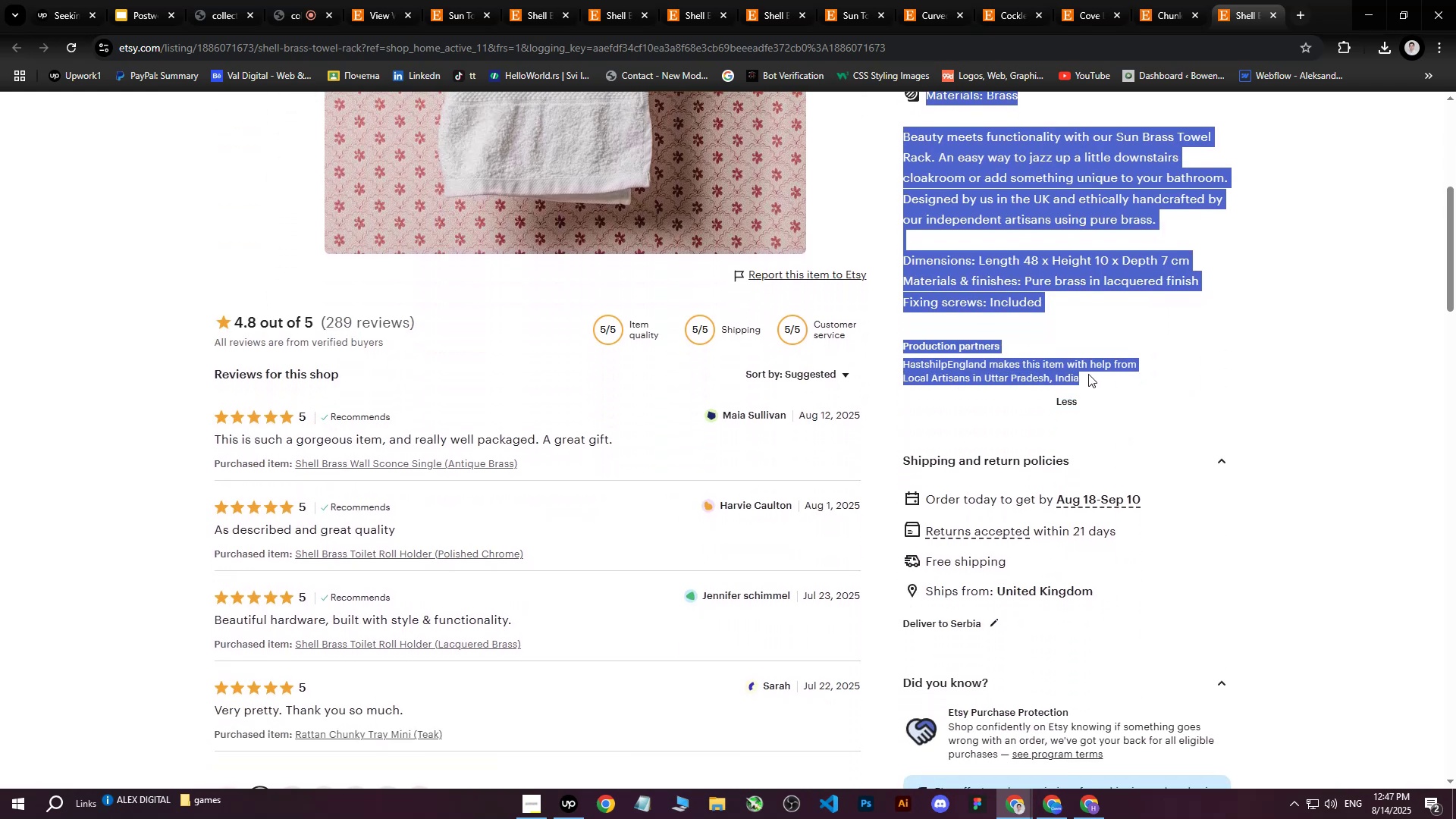 
scroll: coordinate [1140, 431], scroll_direction: down, amount: 3.0
 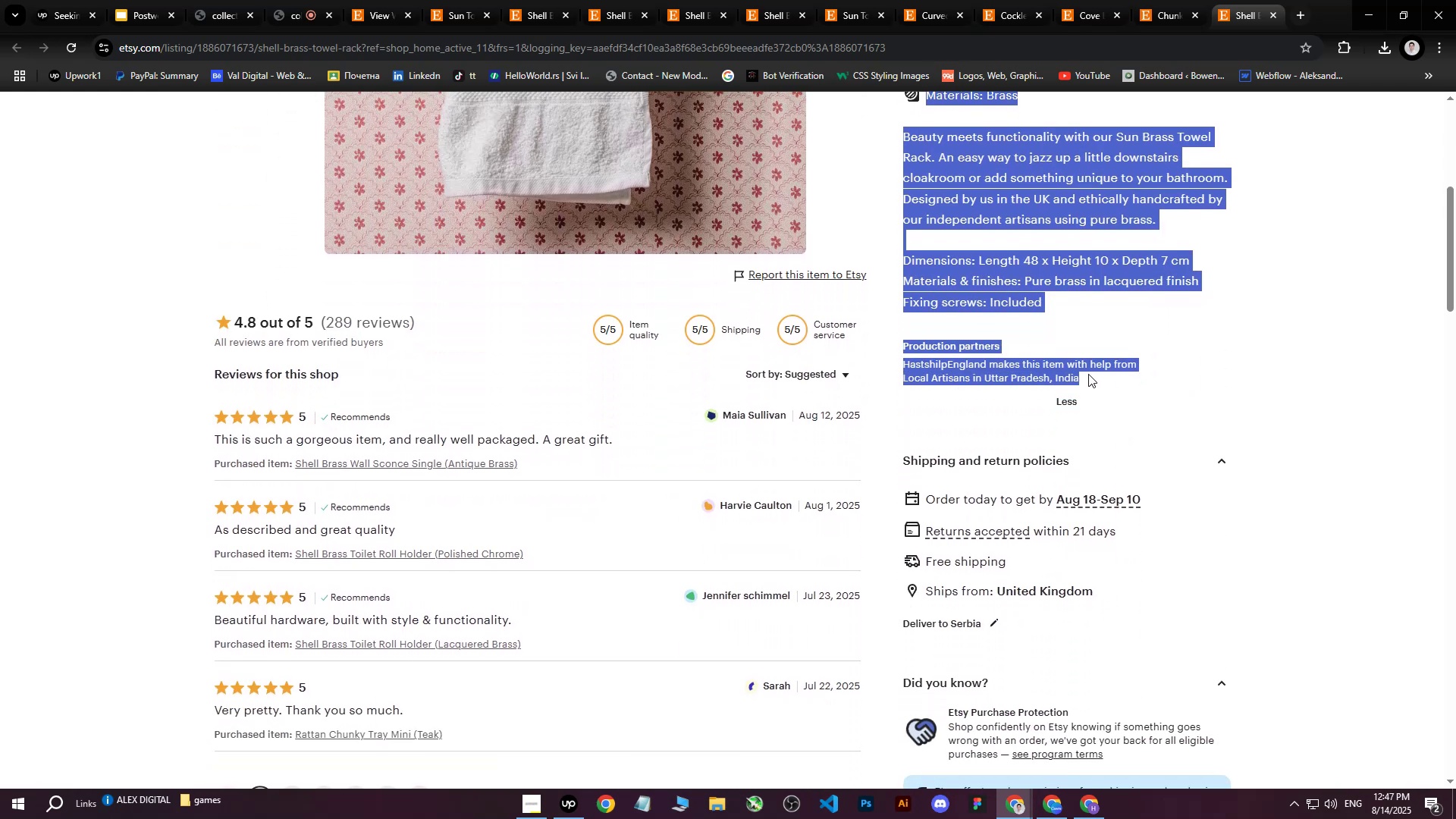 
key(Control+C)
 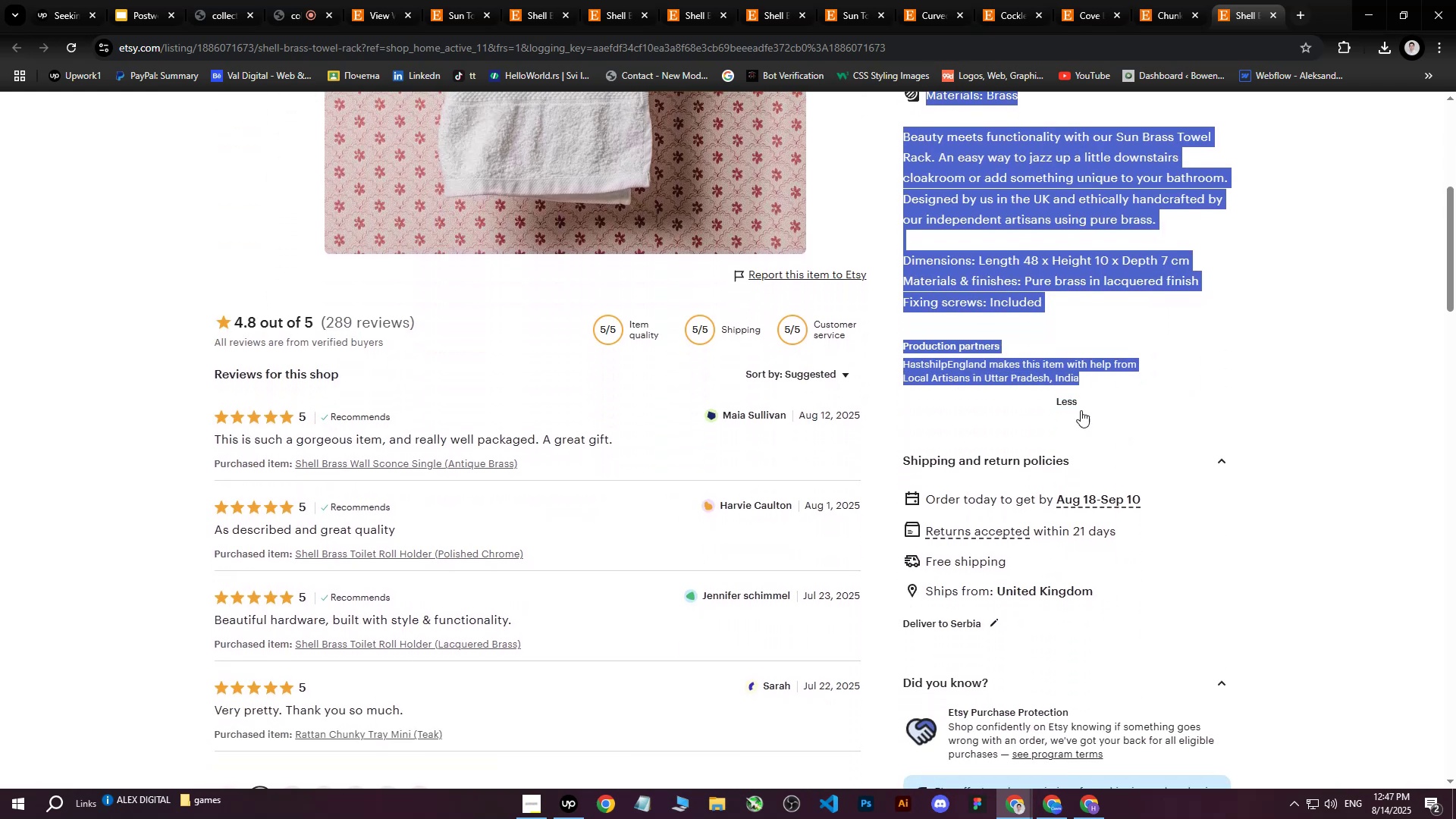 
scroll: coordinate [1078, 485], scroll_direction: up, amount: 7.0
 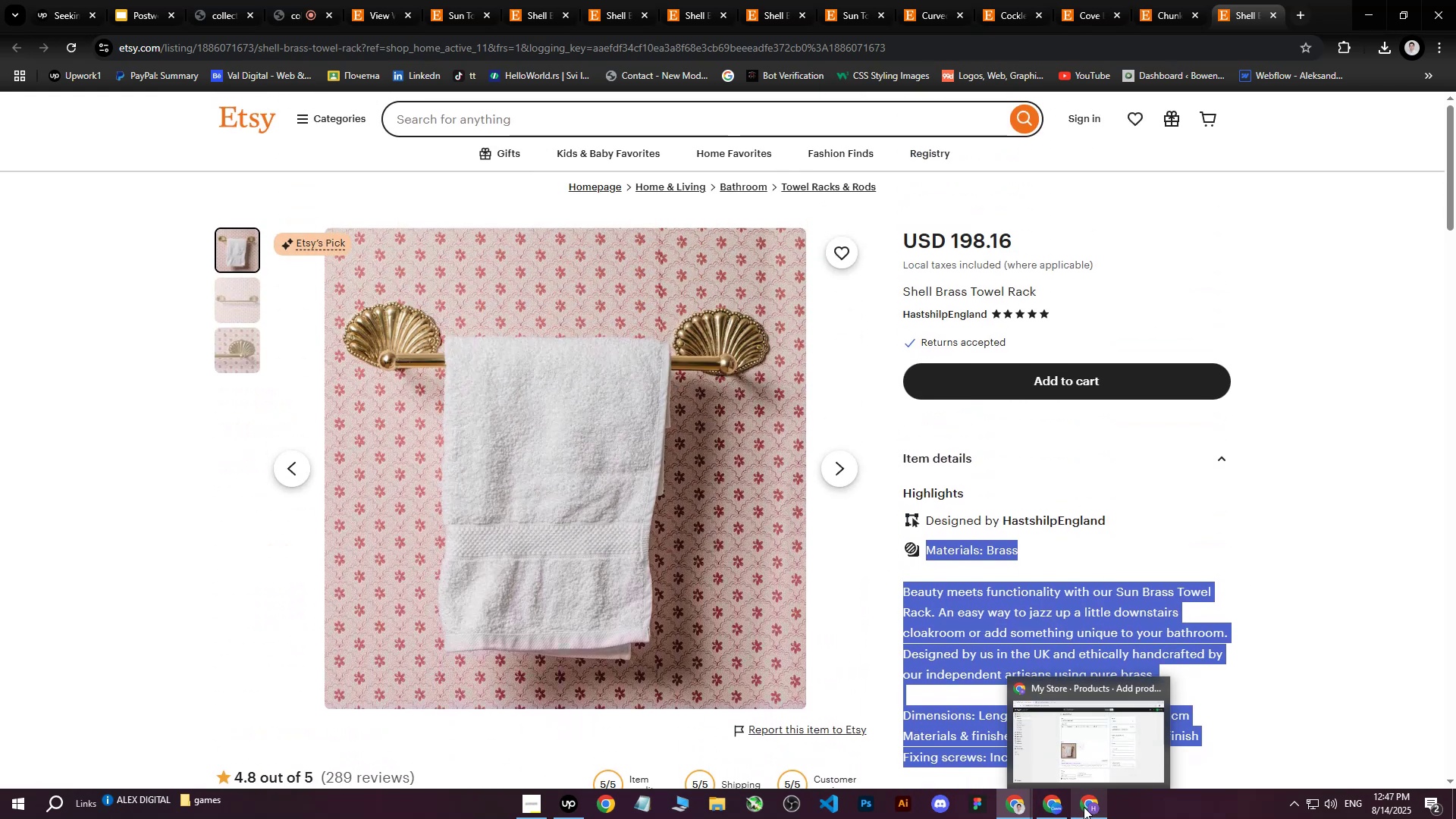 
left_click([1084, 807])
 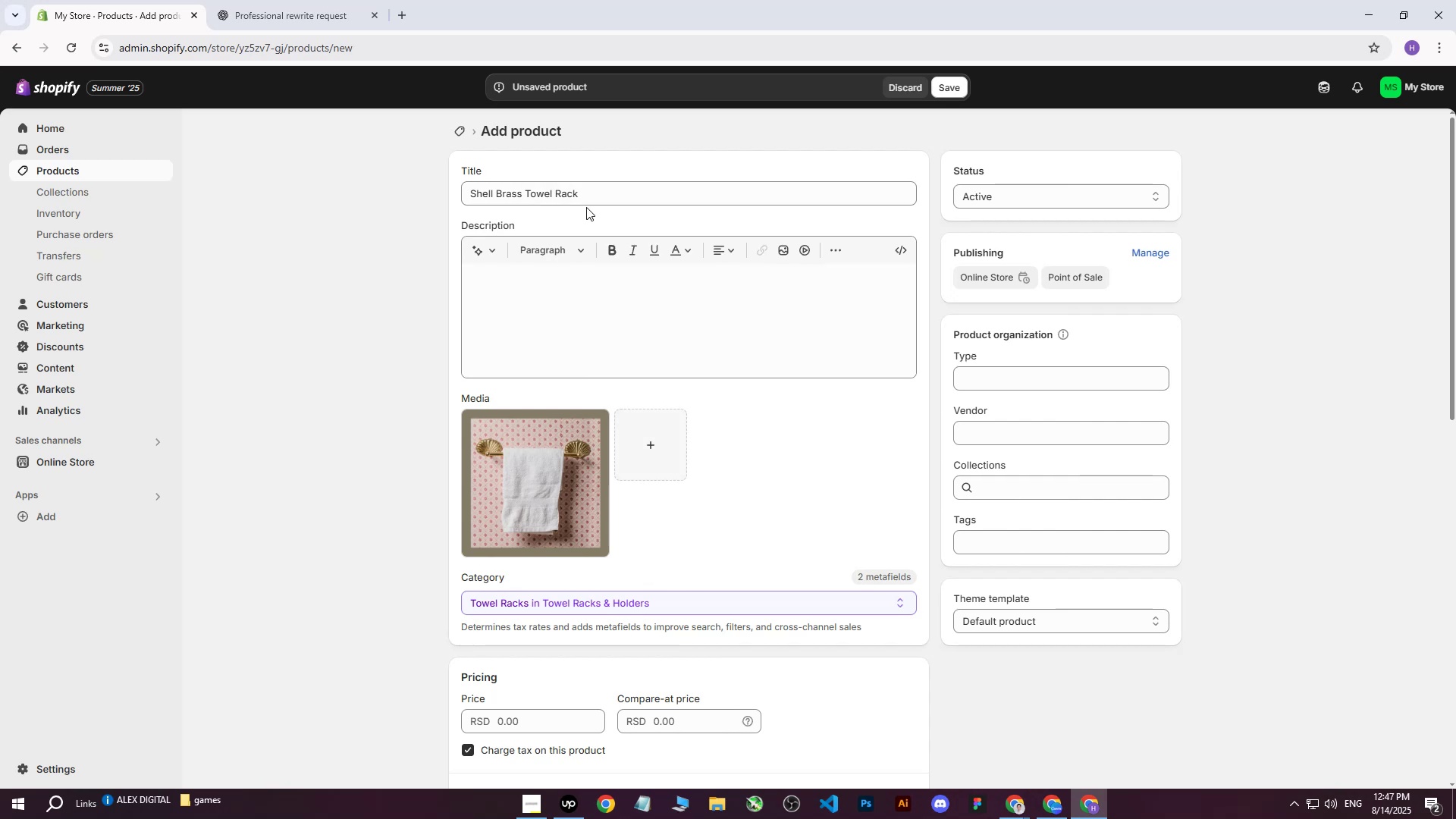 
left_click([563, 301])
 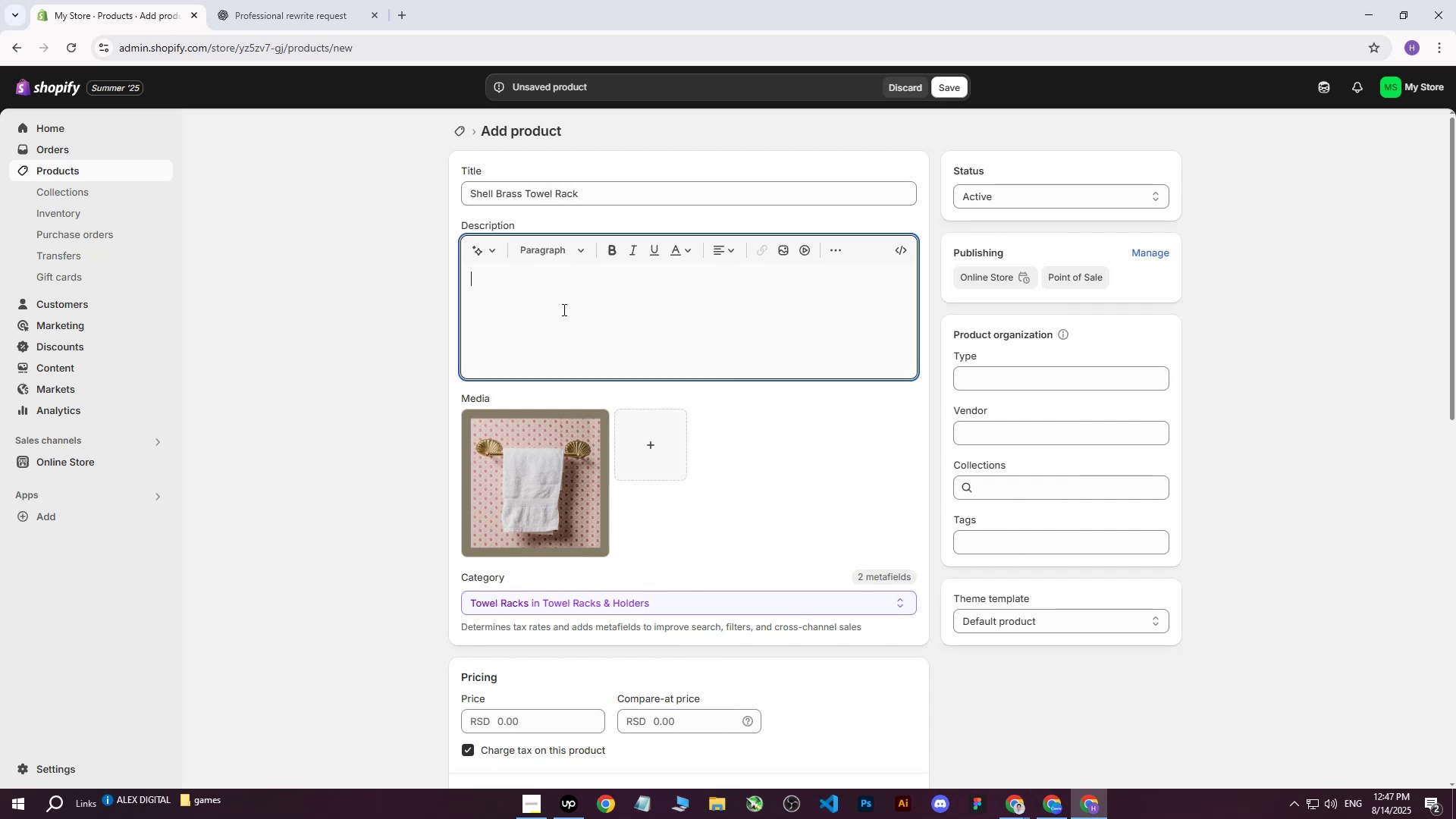 
hold_key(key=ControlLeft, duration=0.38)
 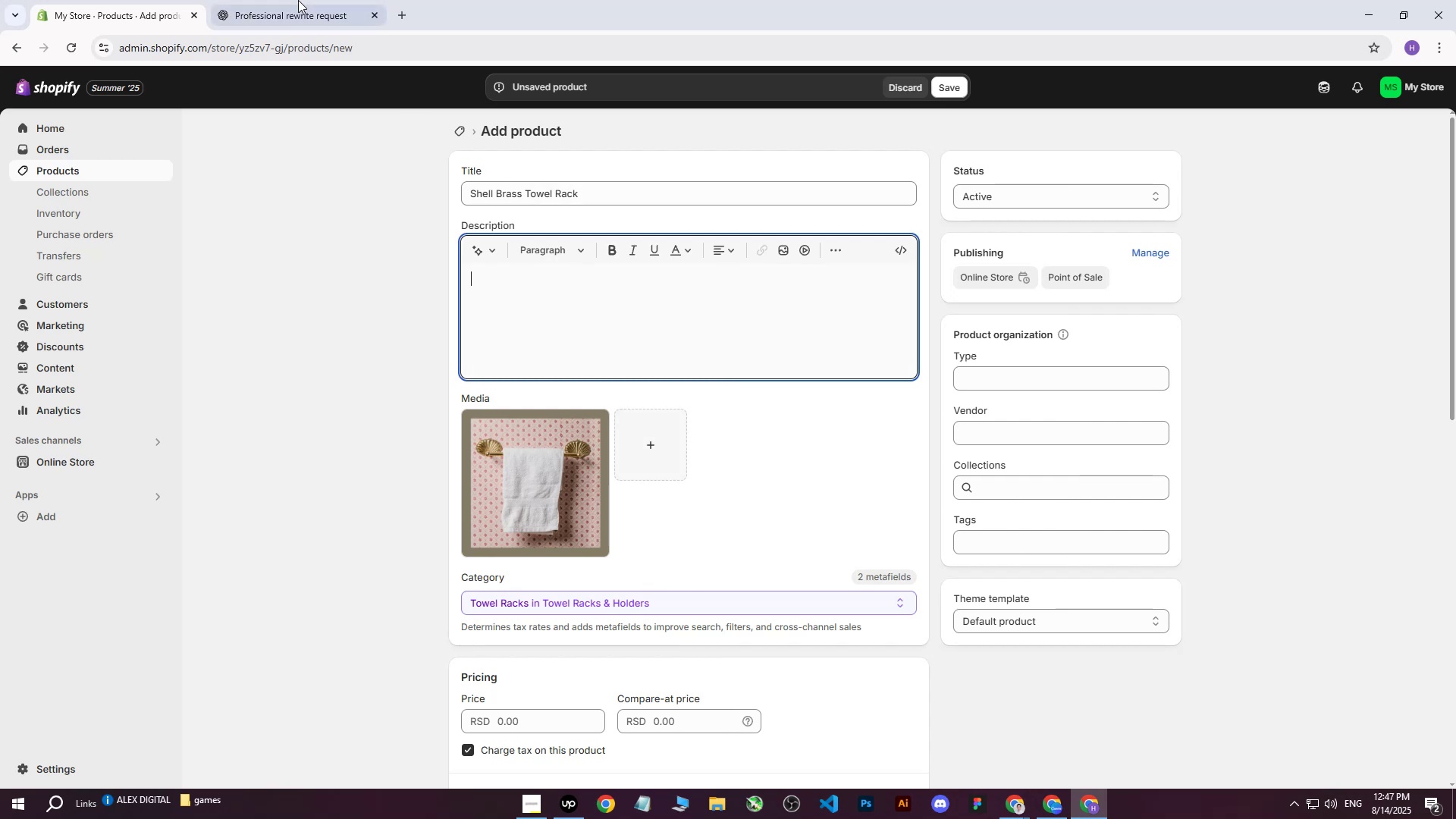 
left_click([287, 0])
 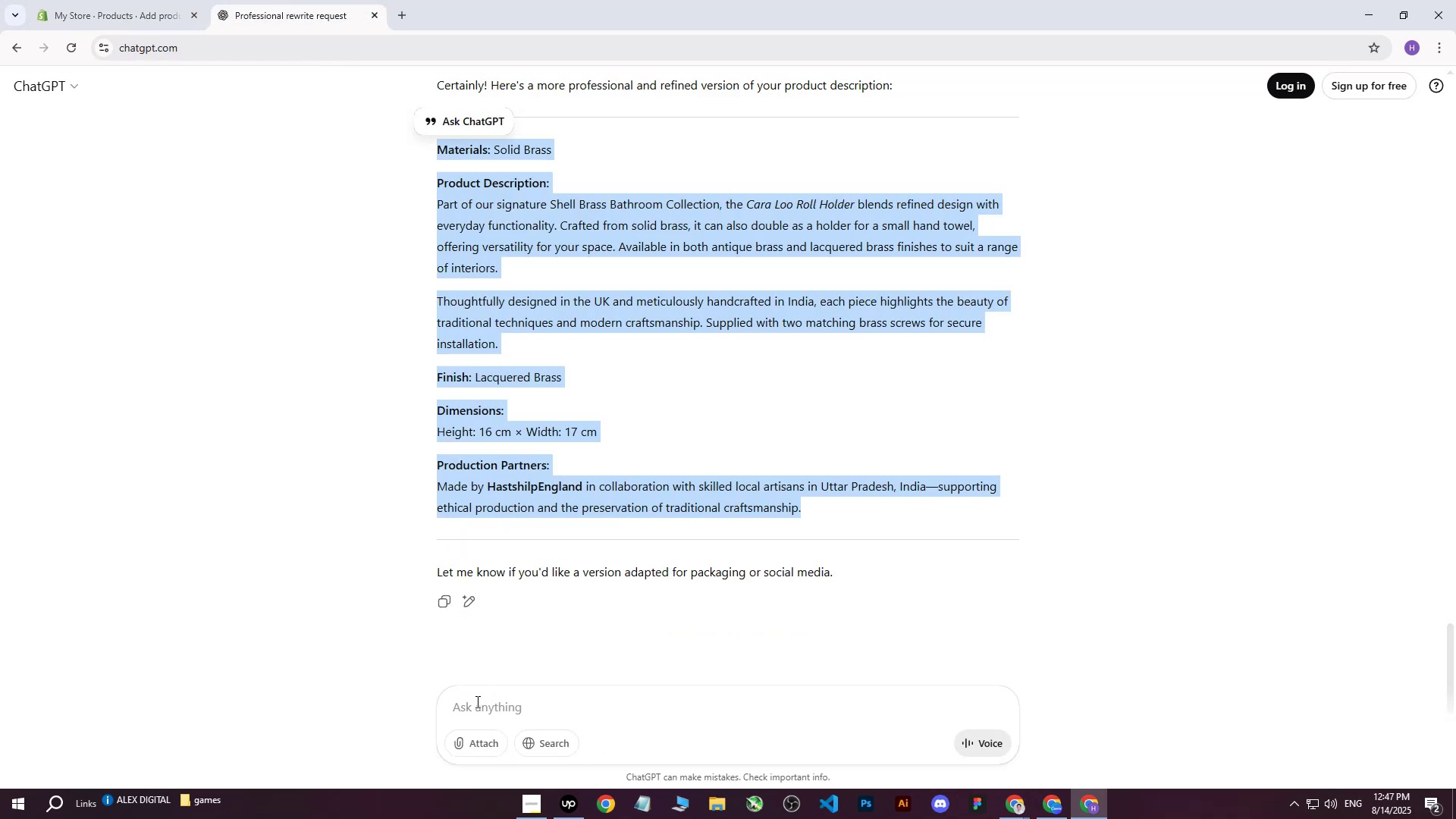 
left_click([472, 710])
 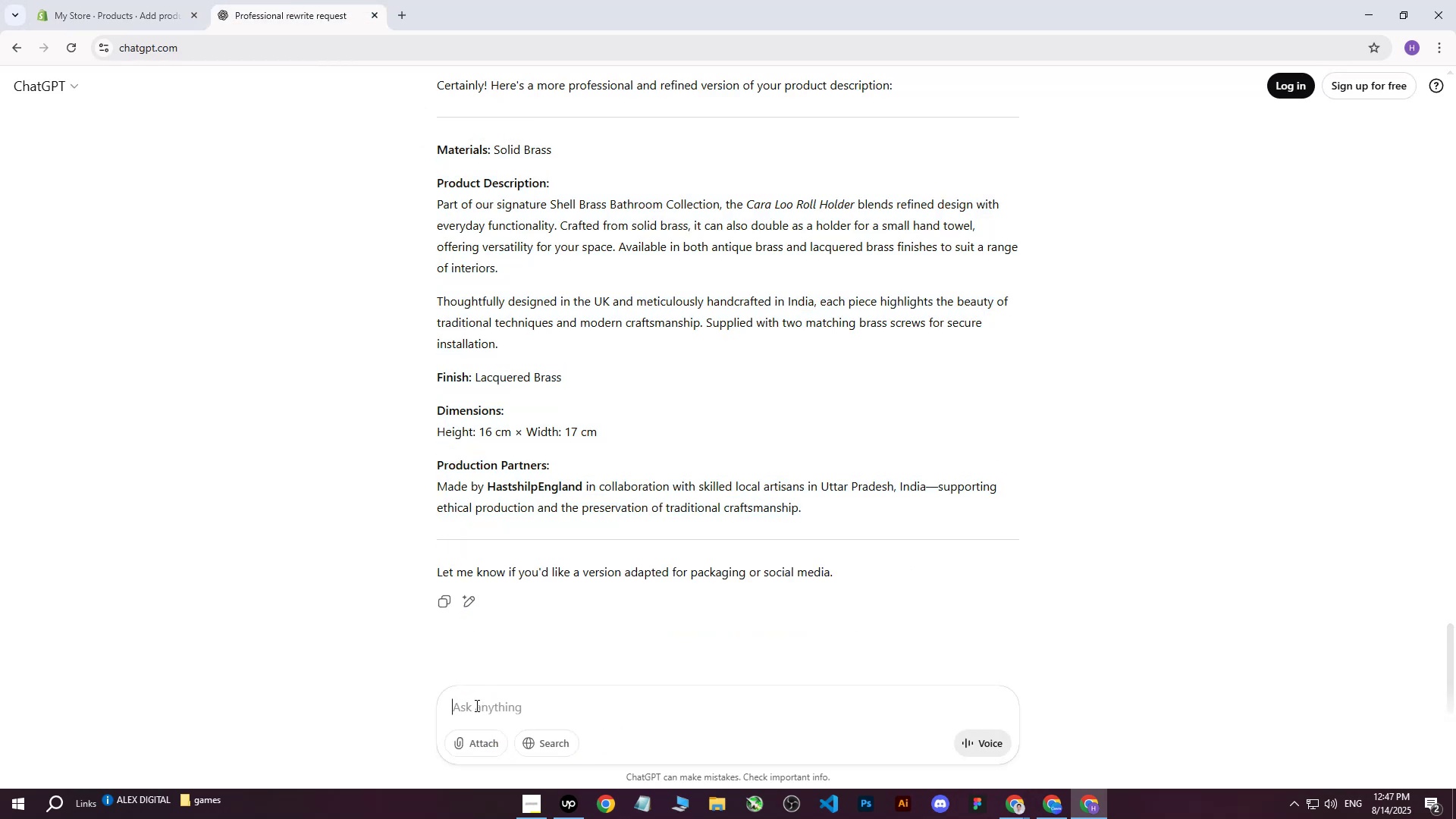 
type(write me this on more professional way :D )
key(Backspace)
key(Backspace)
type( )
 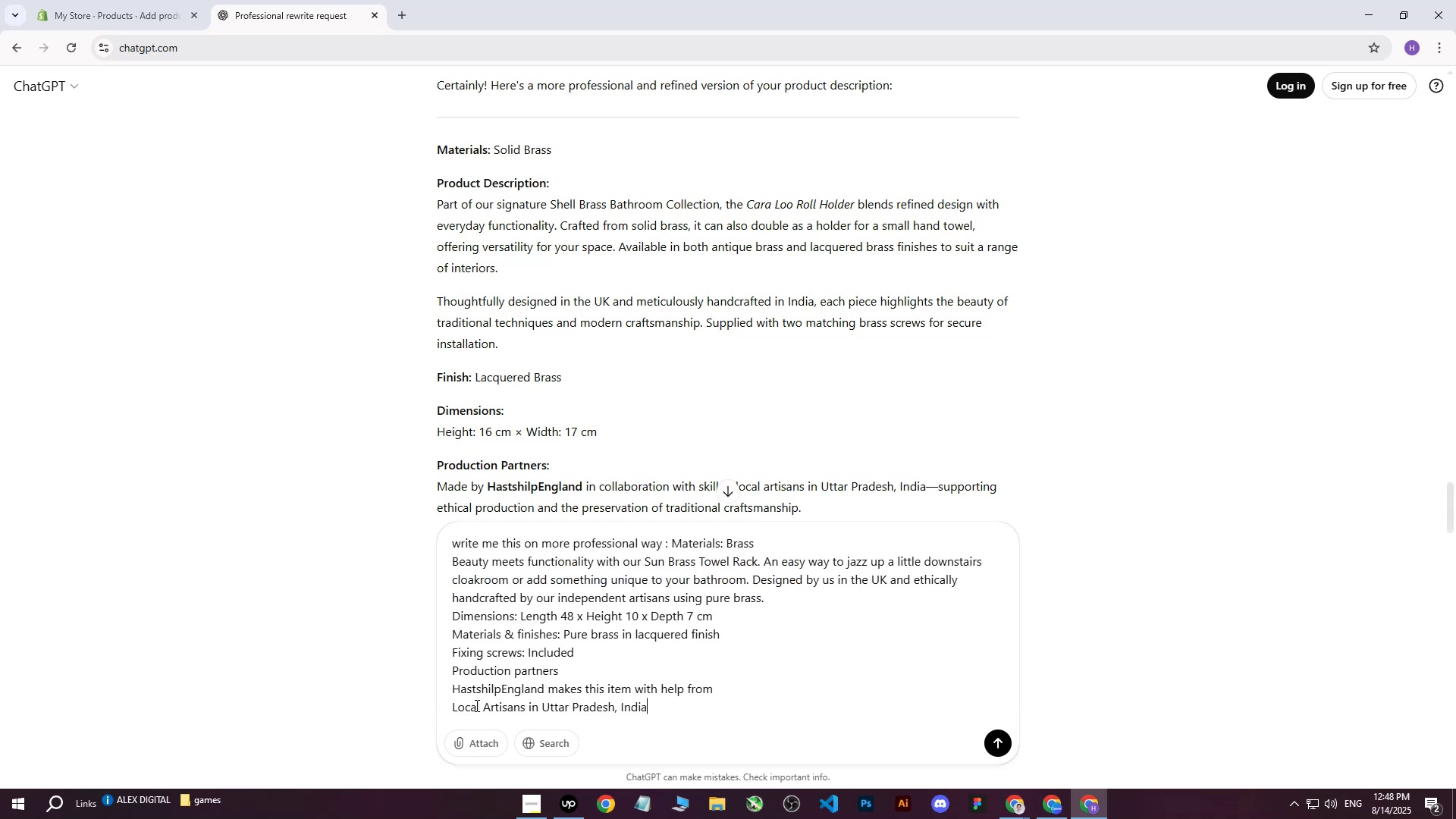 
 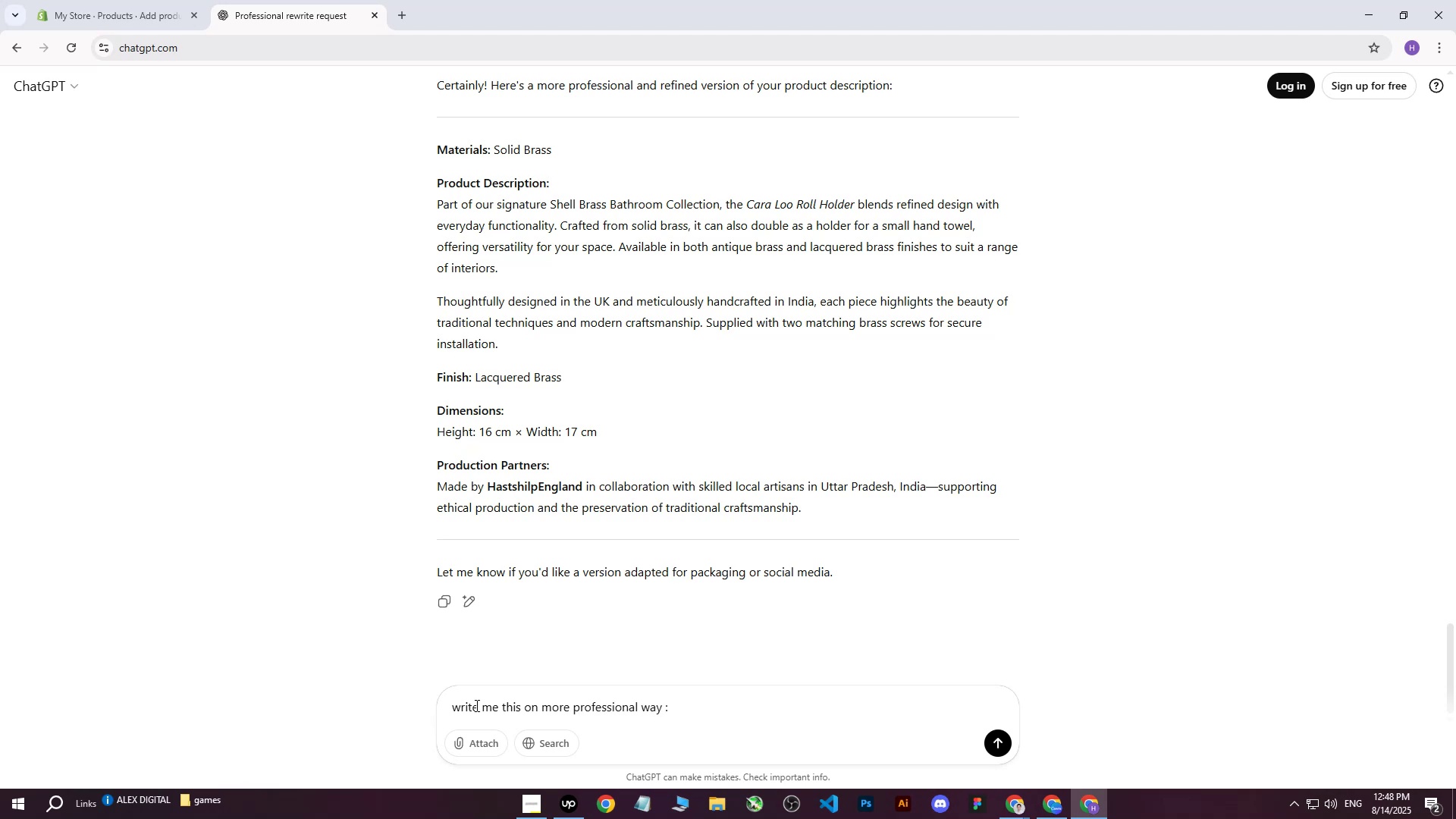 
key(Control+ControlLeft)
 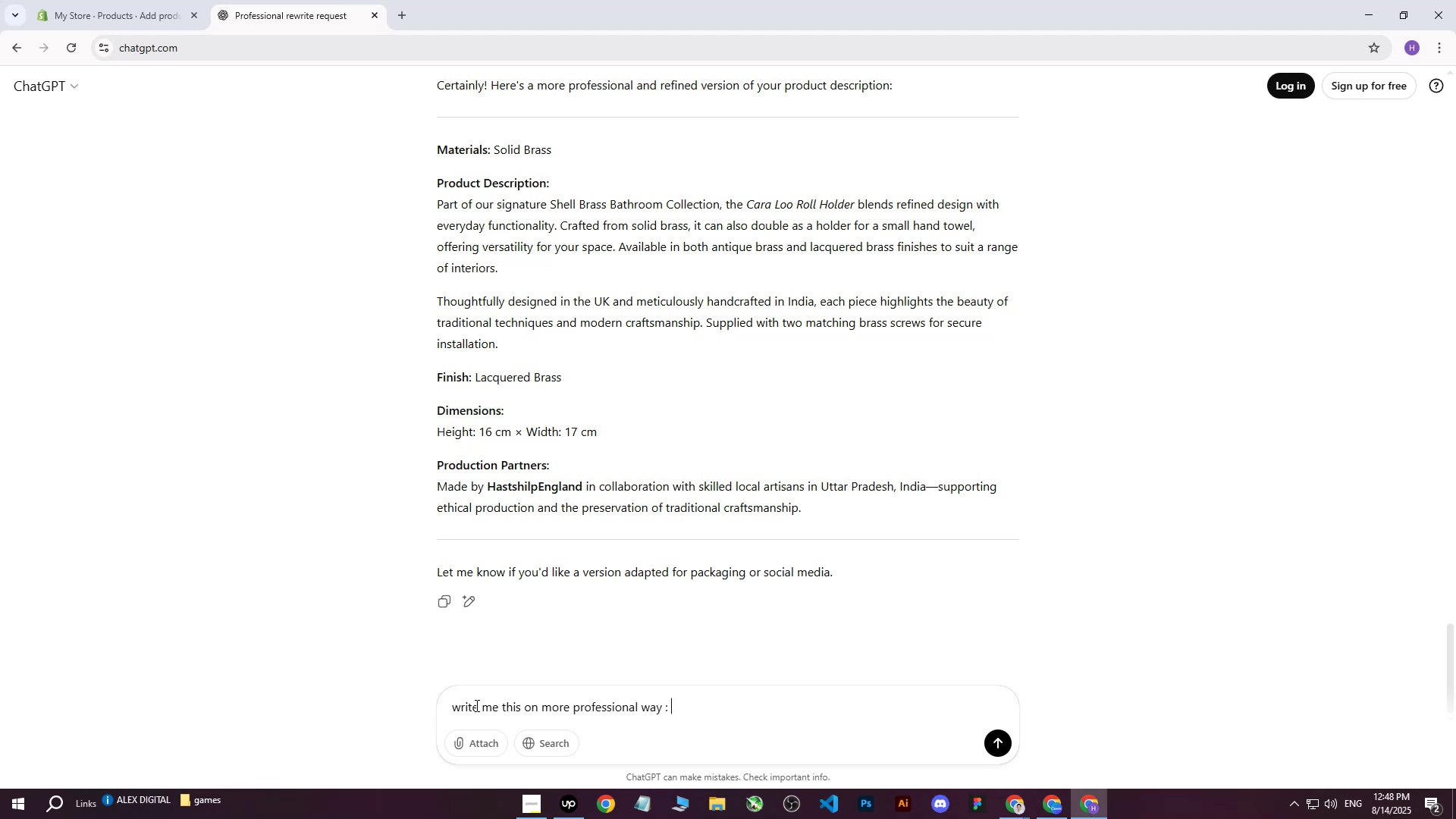 
key(Control+V)
 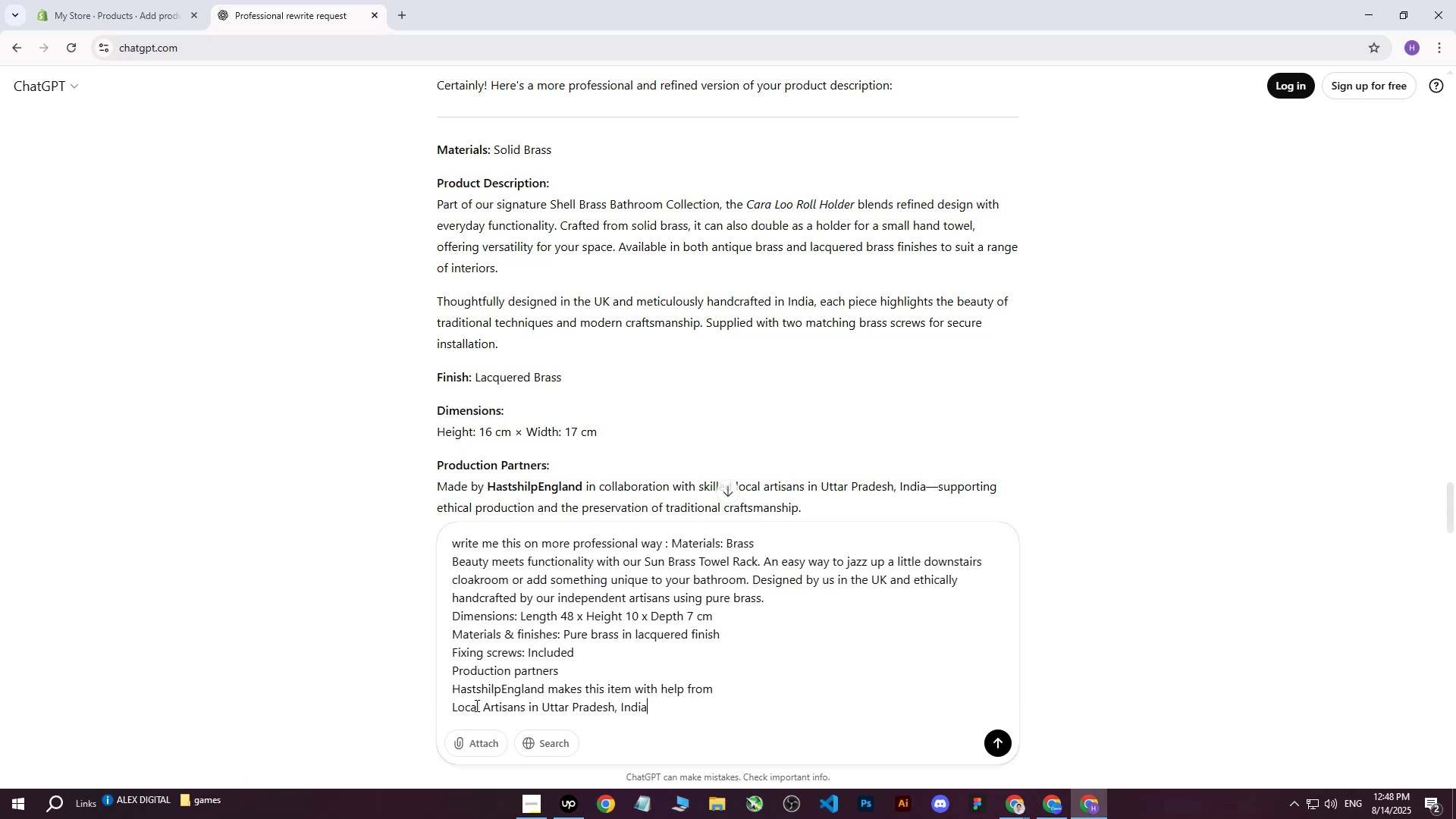 
key(Enter)
 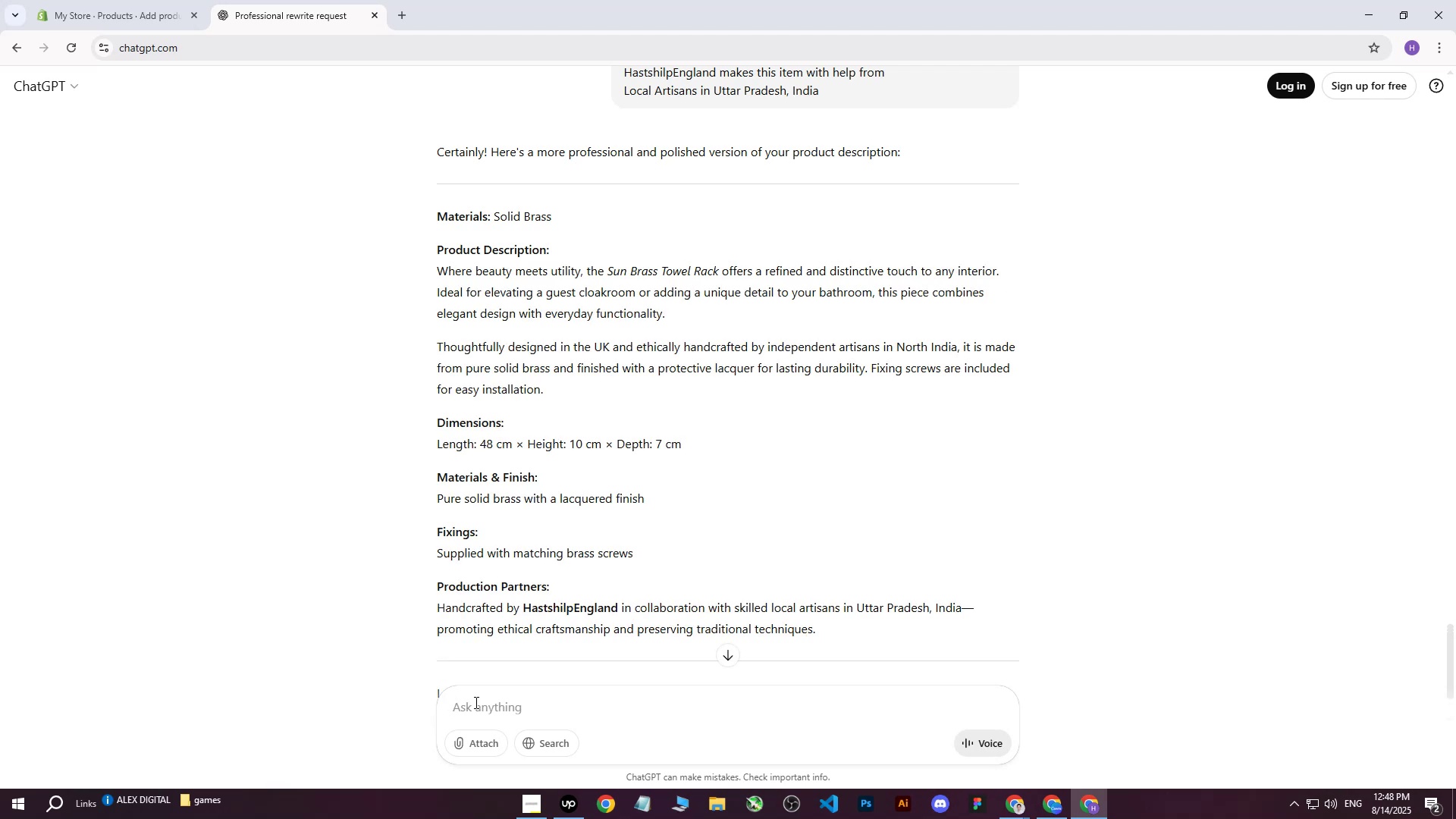 
wait(17.79)
 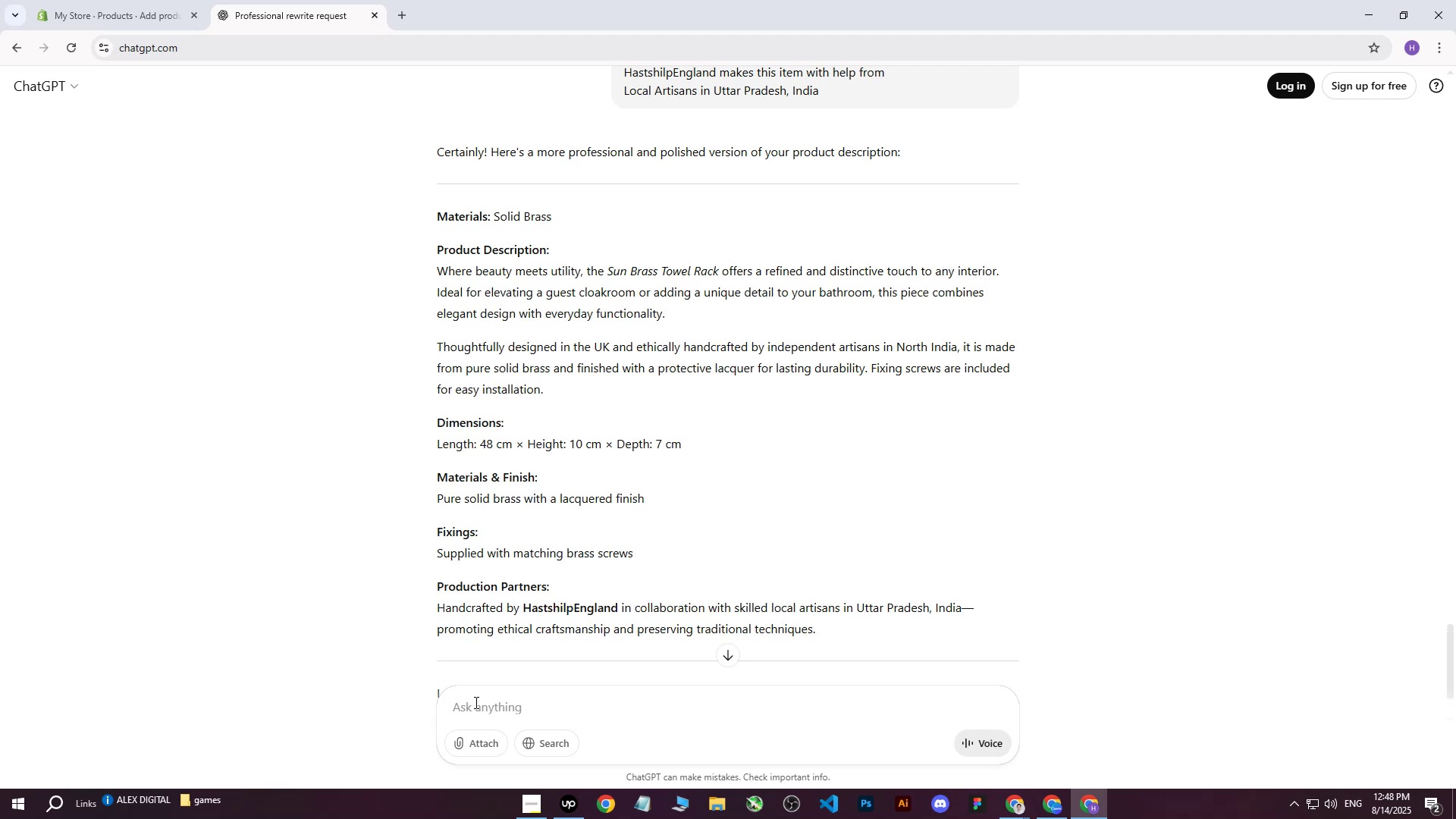 
left_click([359, 438])
 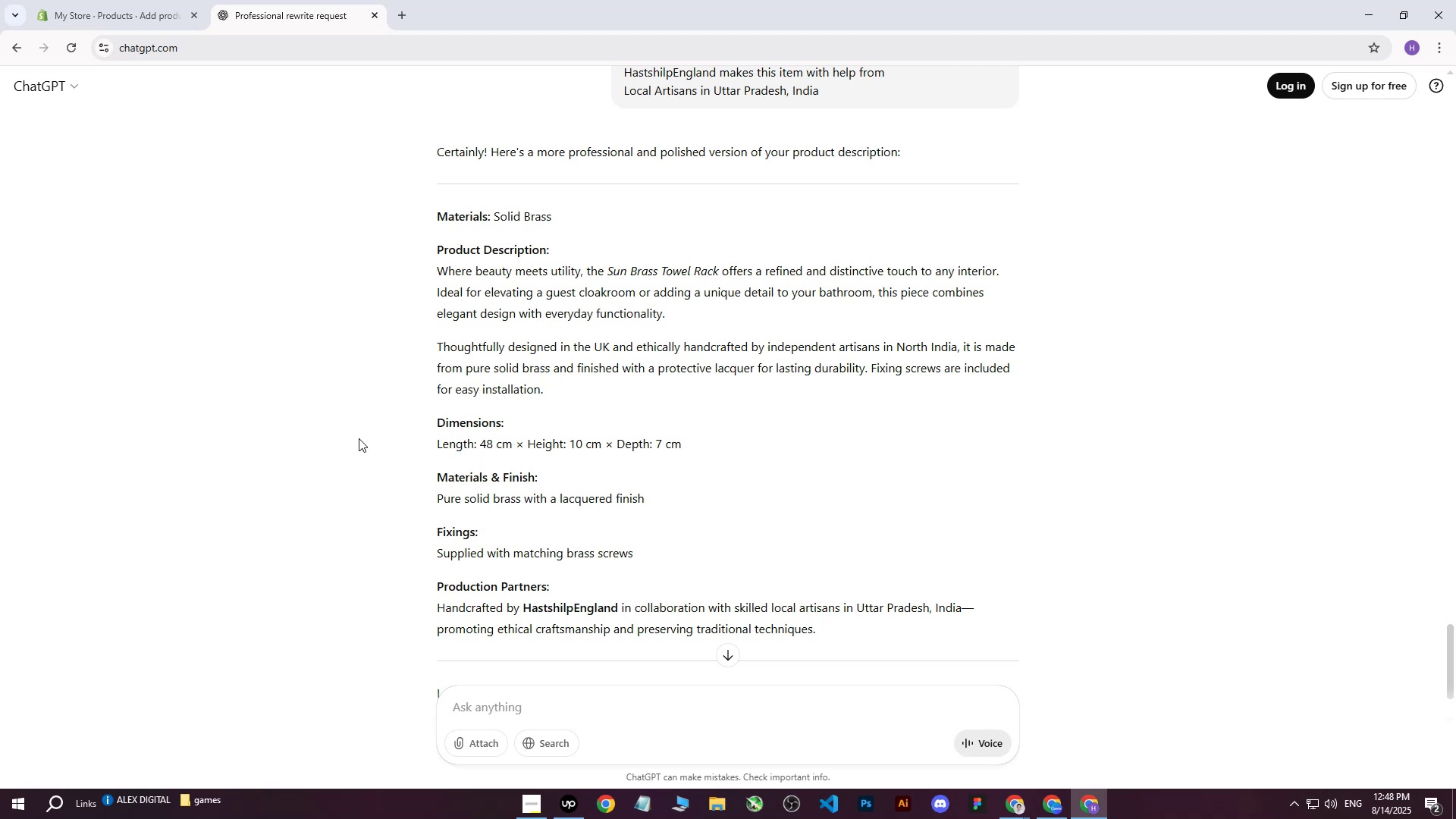 
scroll: coordinate [364, 438], scroll_direction: down, amount: 4.0
 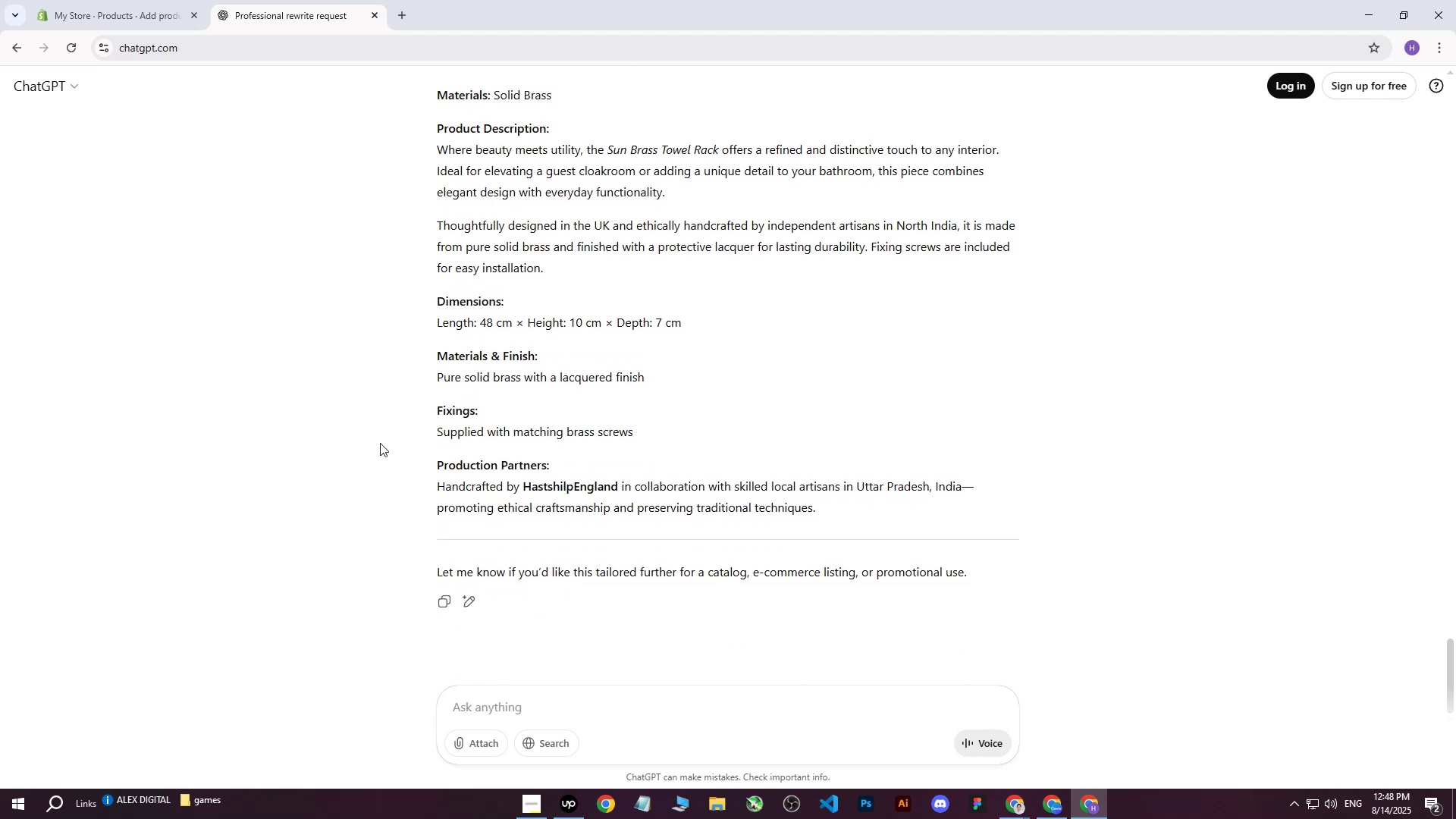 
scroll: coordinate [389, 400], scroll_direction: up, amount: 1.0
 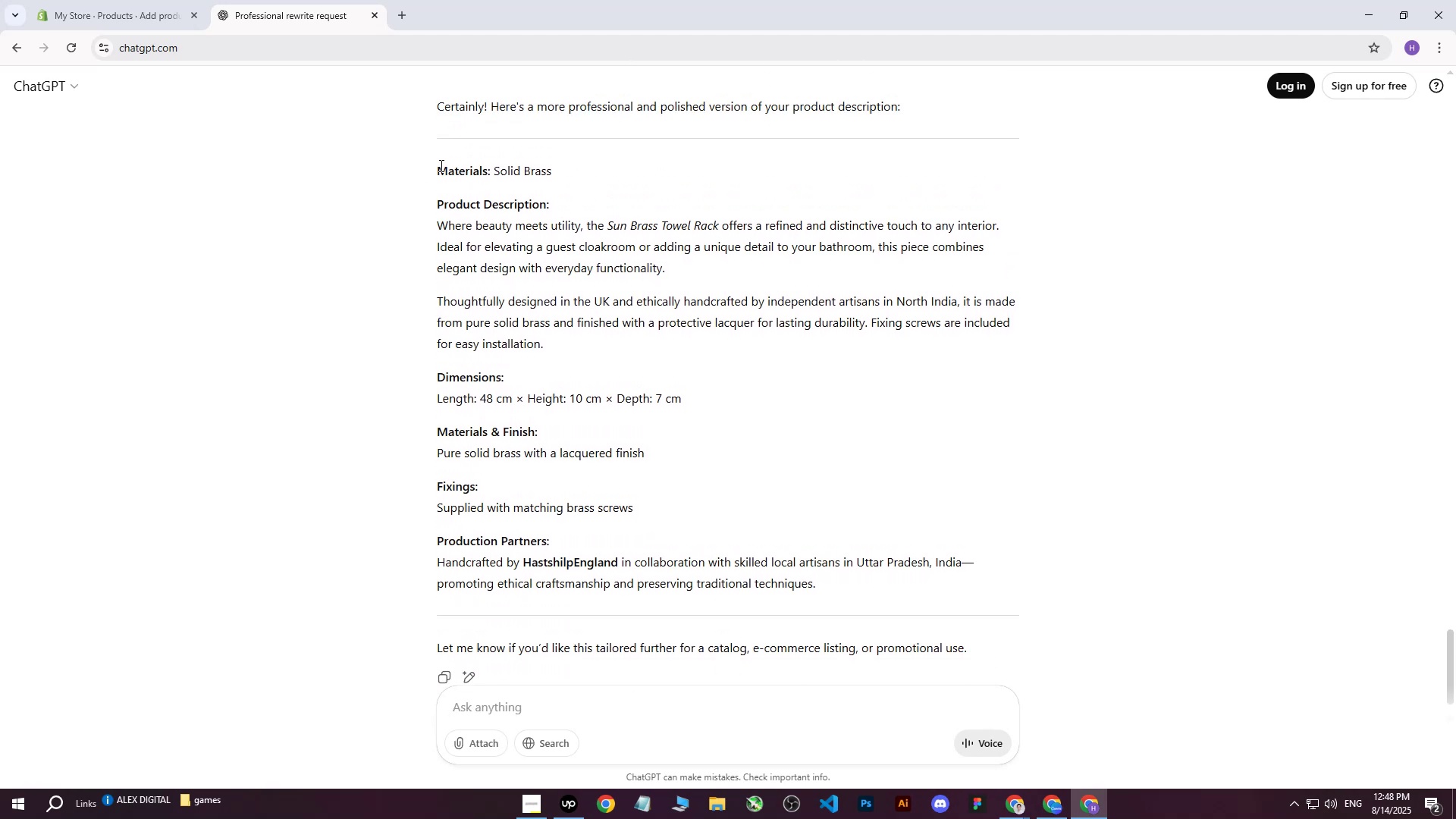 
left_click_drag(start_coordinate=[438, 168], to_coordinate=[880, 509])
 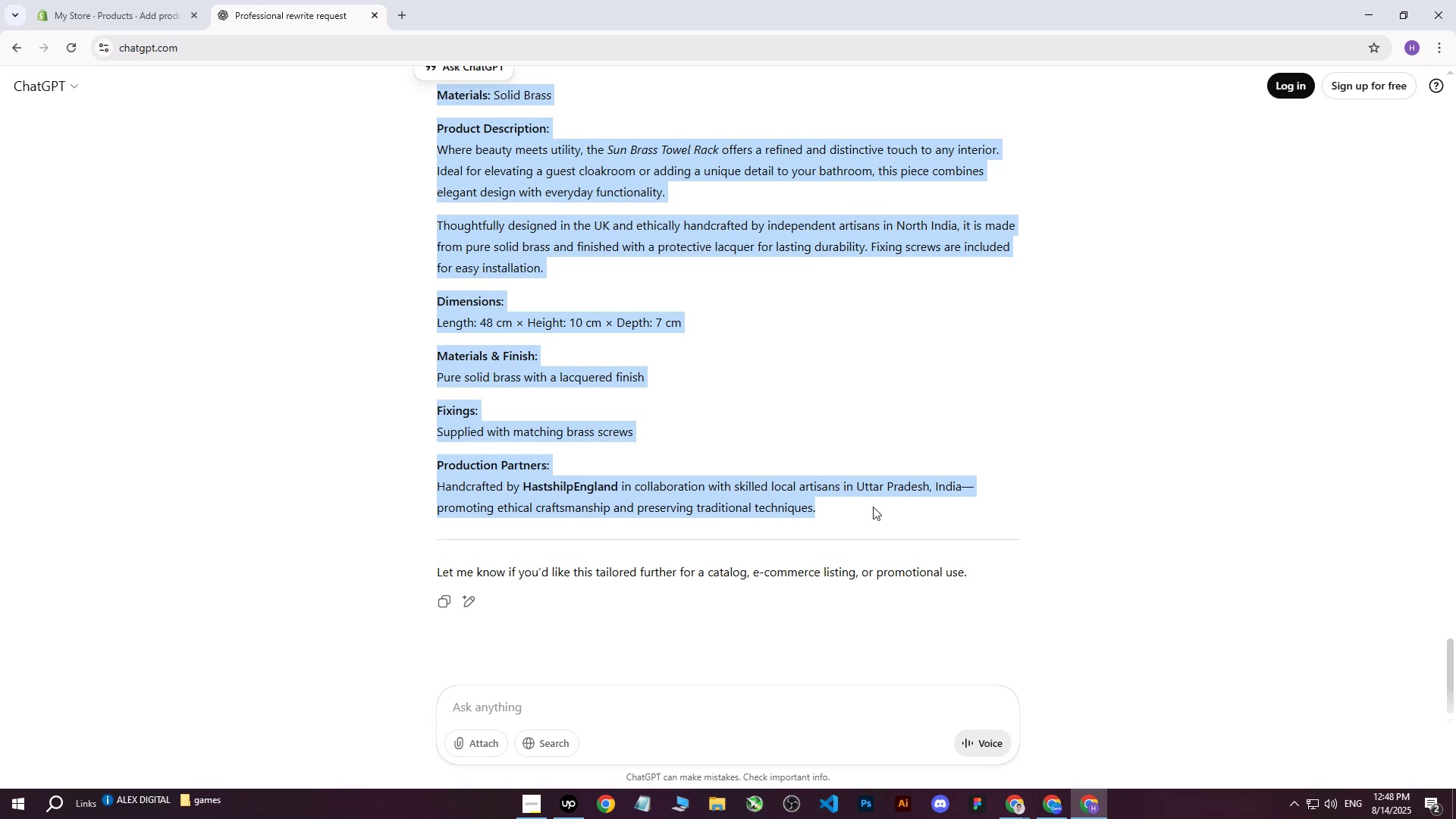 
scroll: coordinate [966, 312], scroll_direction: down, amount: 2.0
 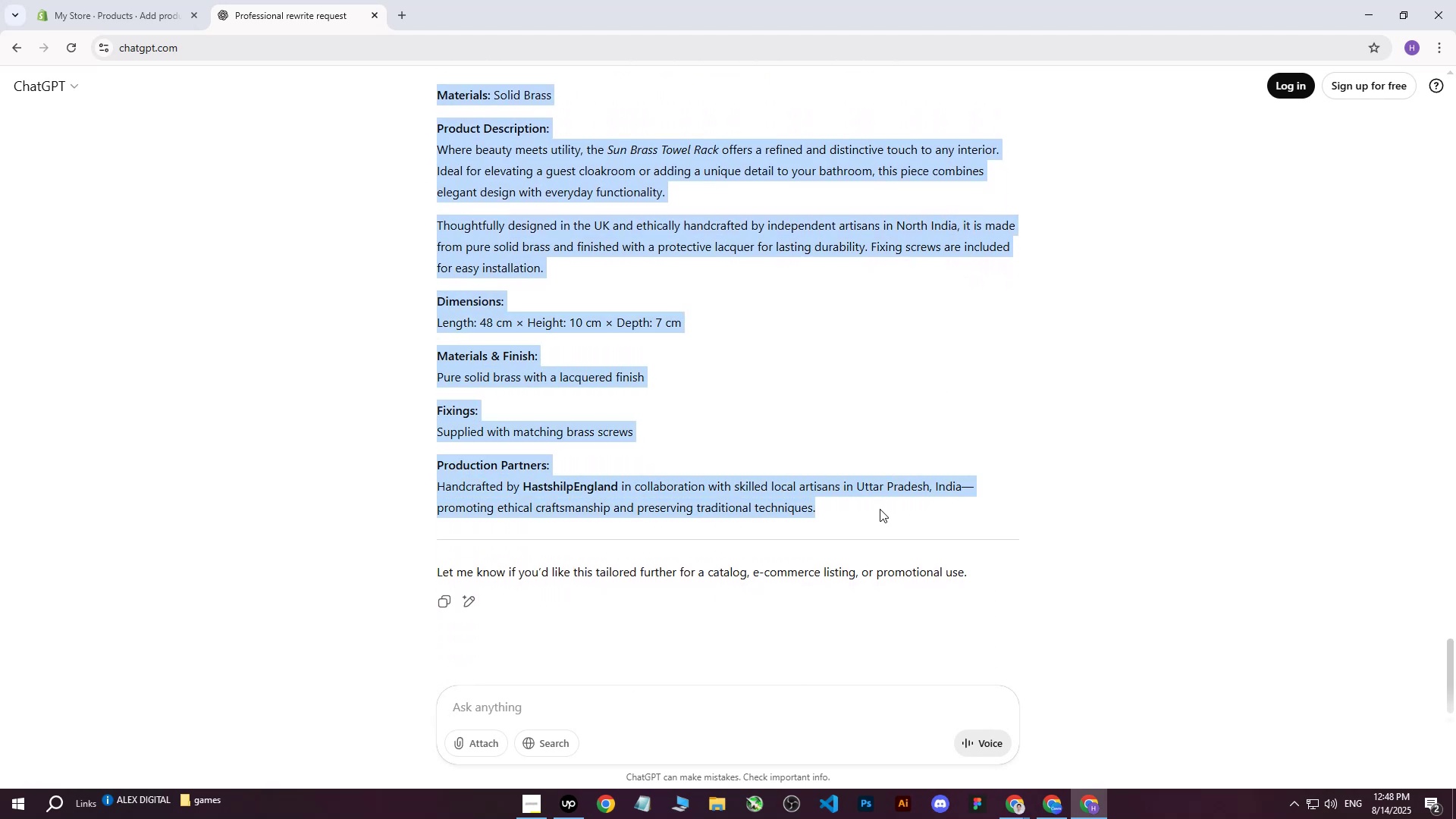 
hold_key(key=ControlLeft, duration=1.04)
 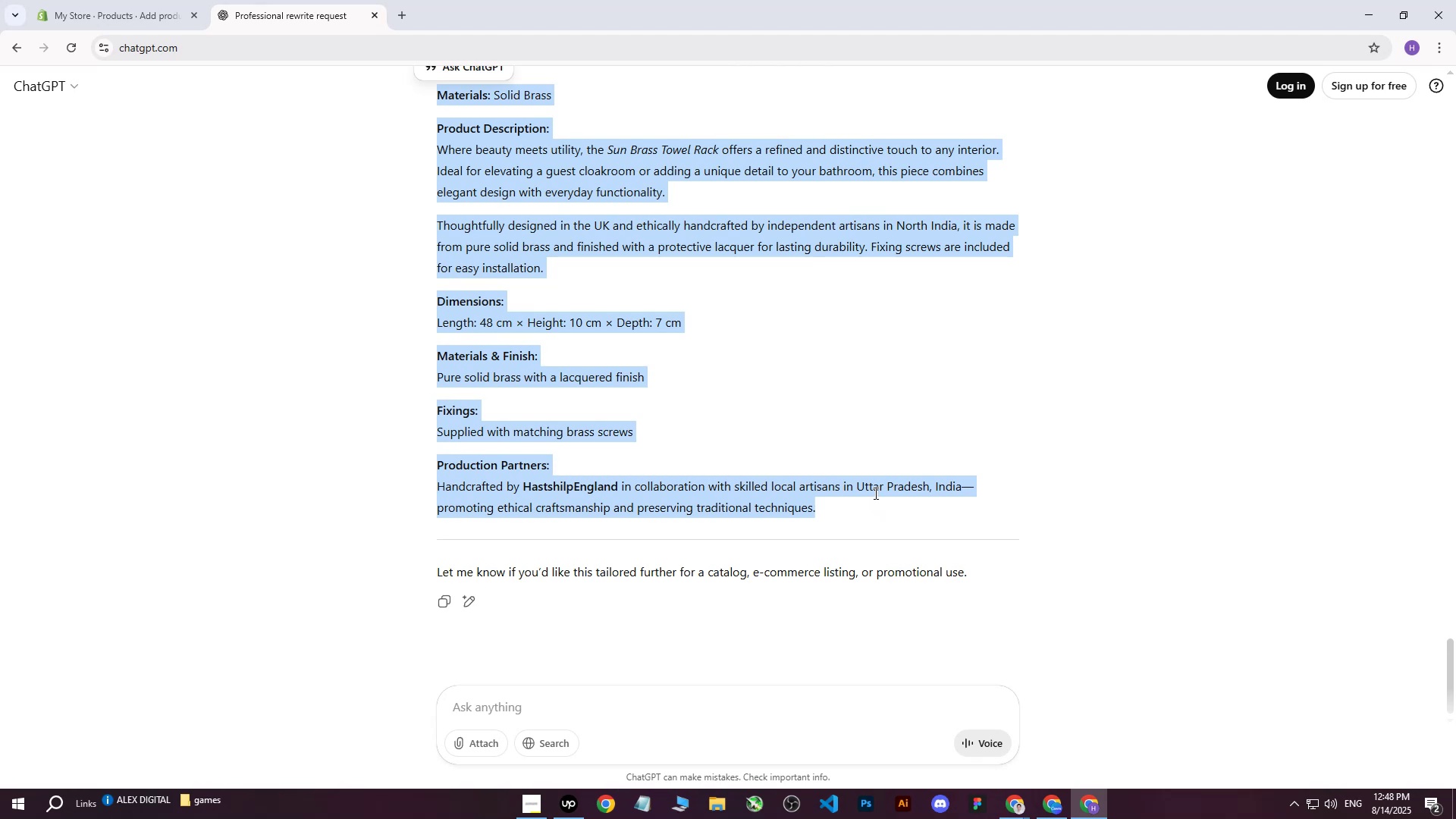 
key(Control+C)
 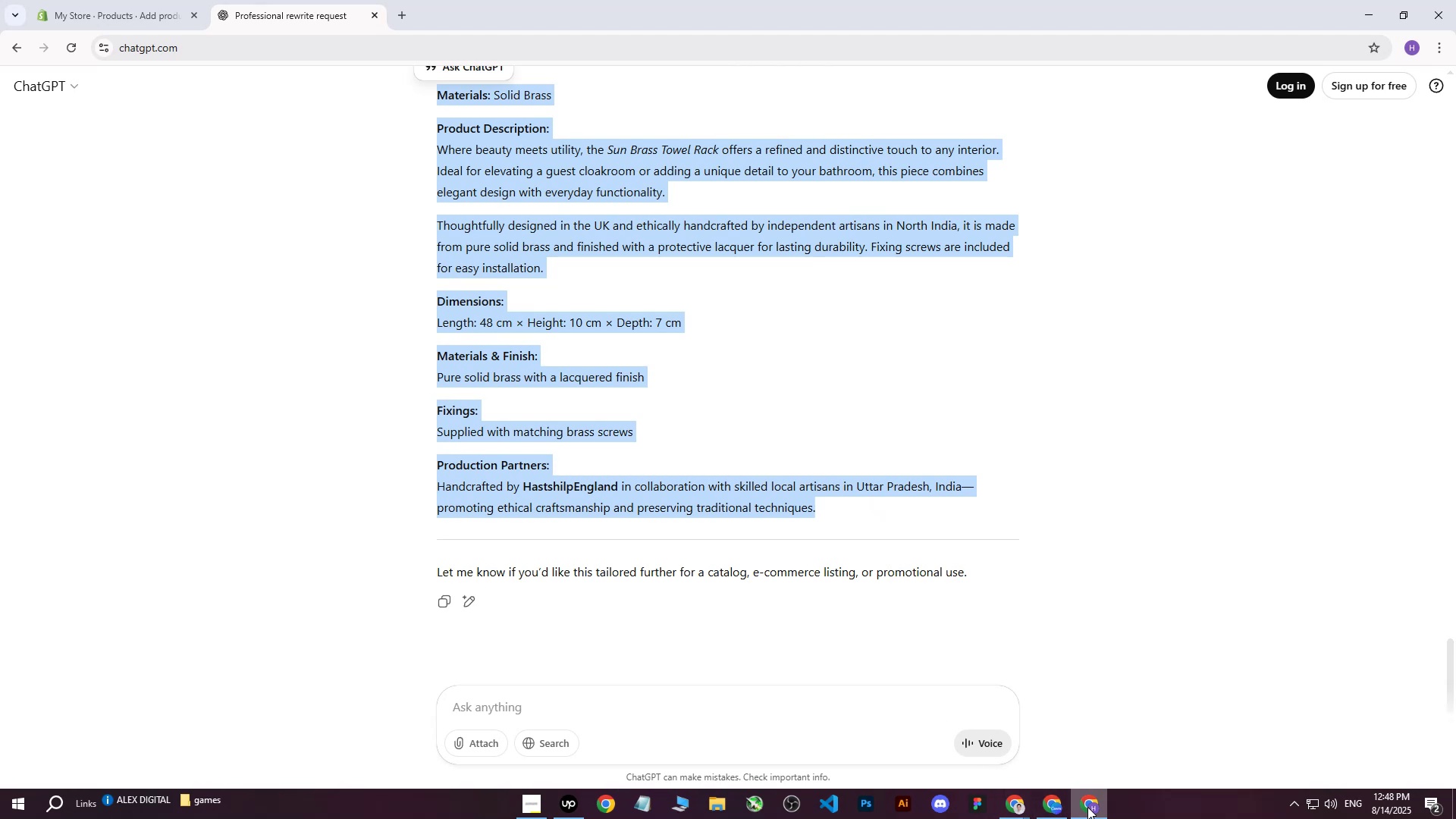 
left_click([1088, 799])
 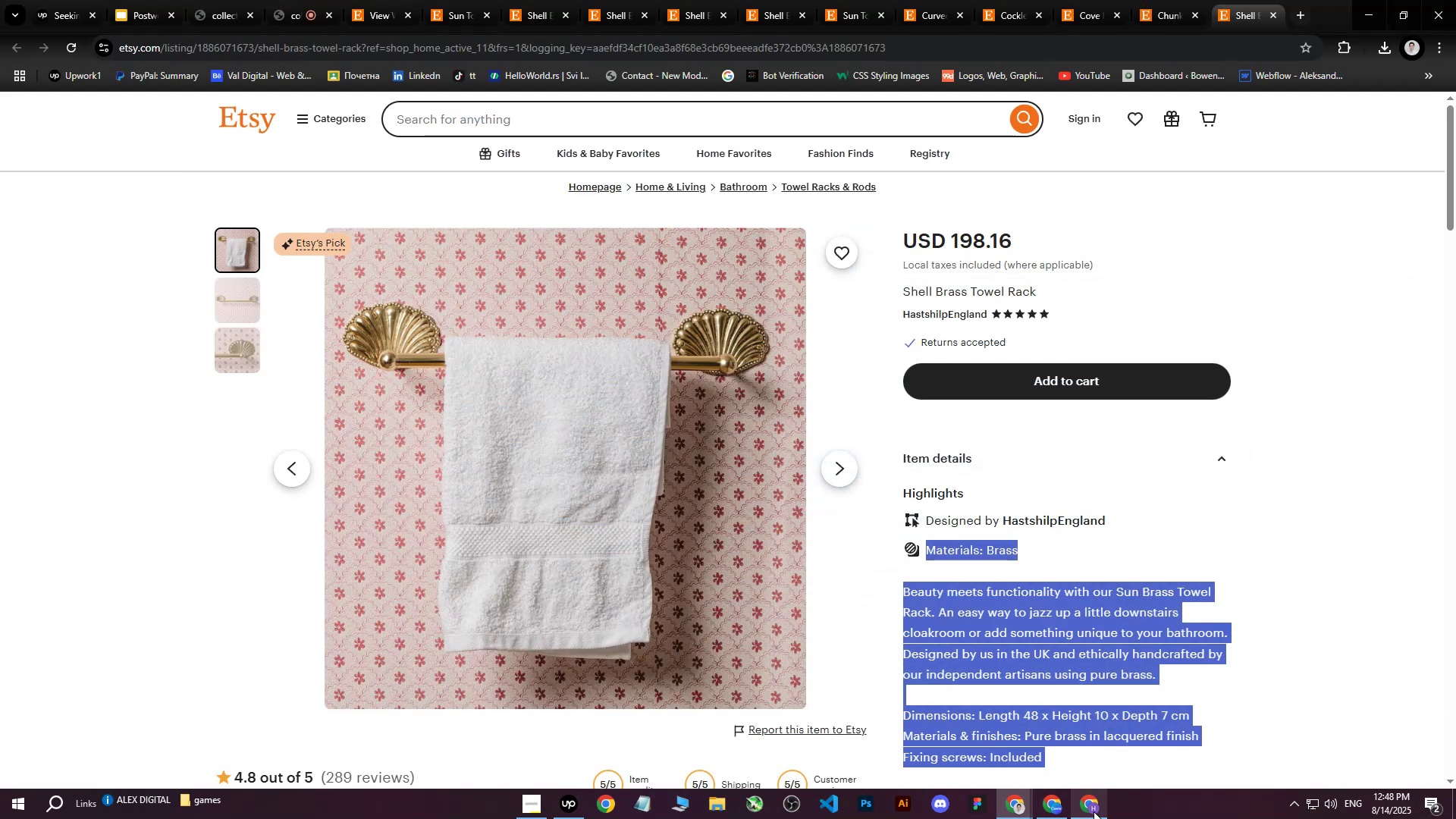 
left_click([1094, 811])
 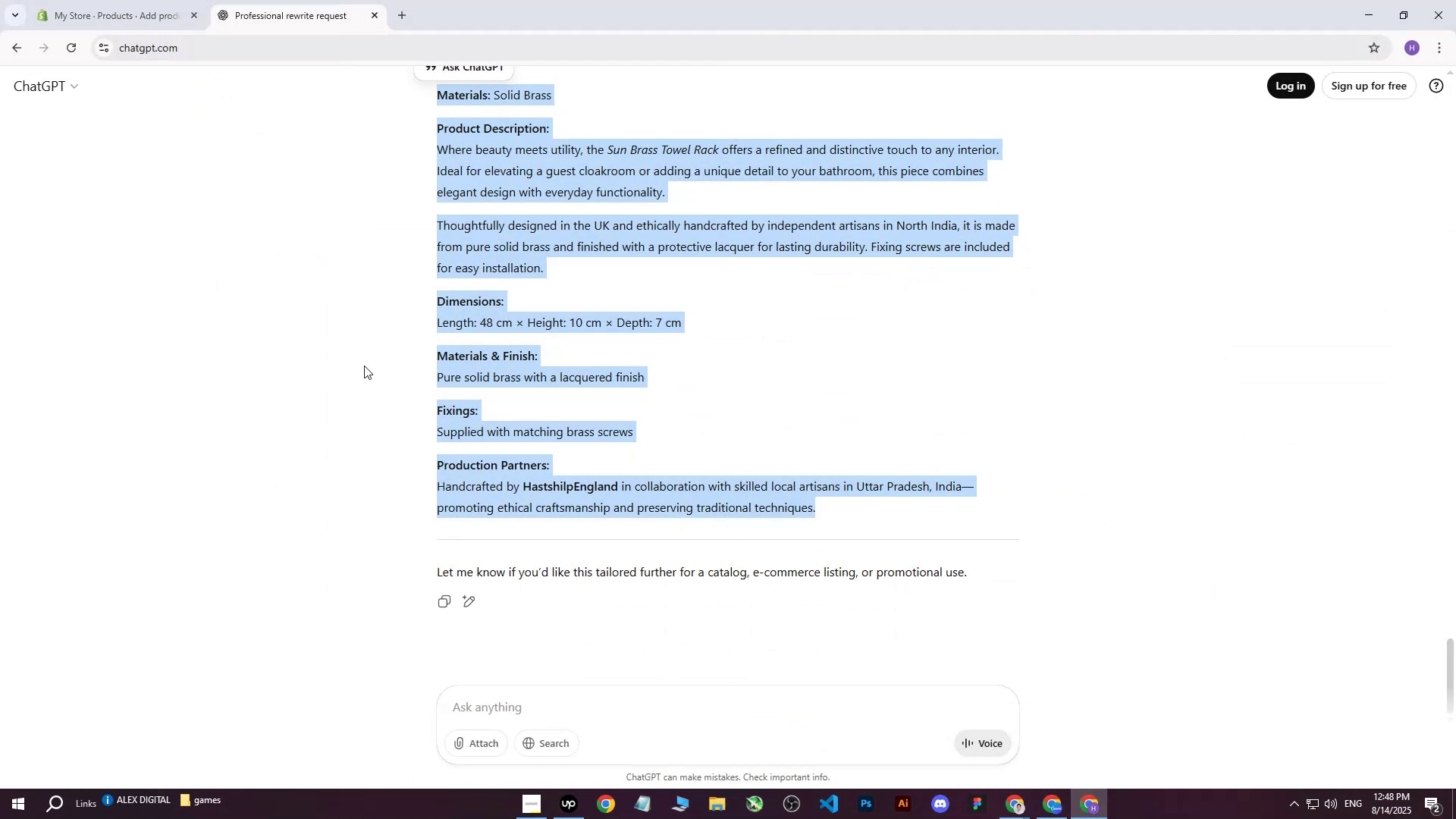 
left_click([77, 0])
 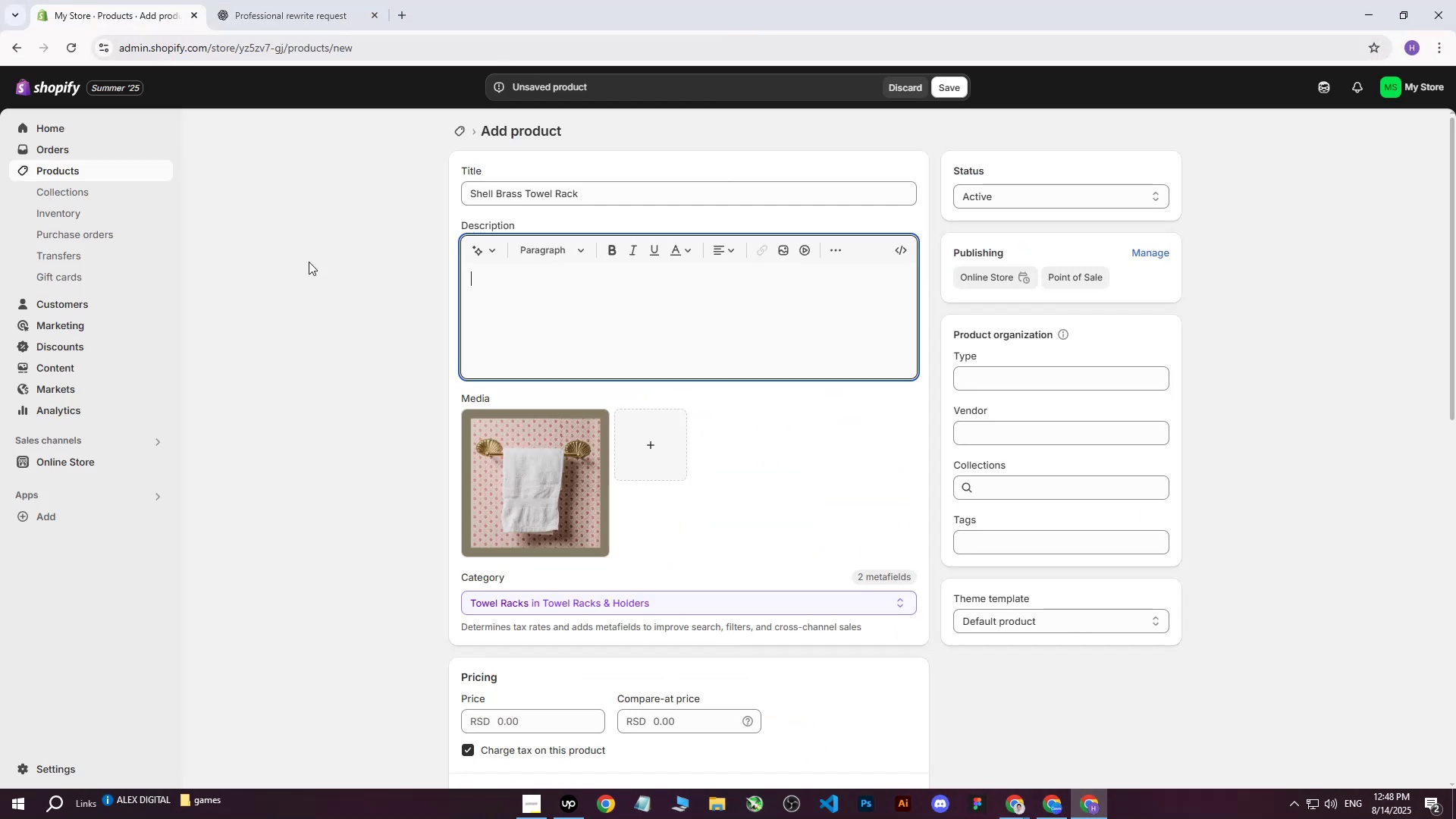 
scroll: coordinate [504, 443], scroll_direction: up, amount: 4.0
 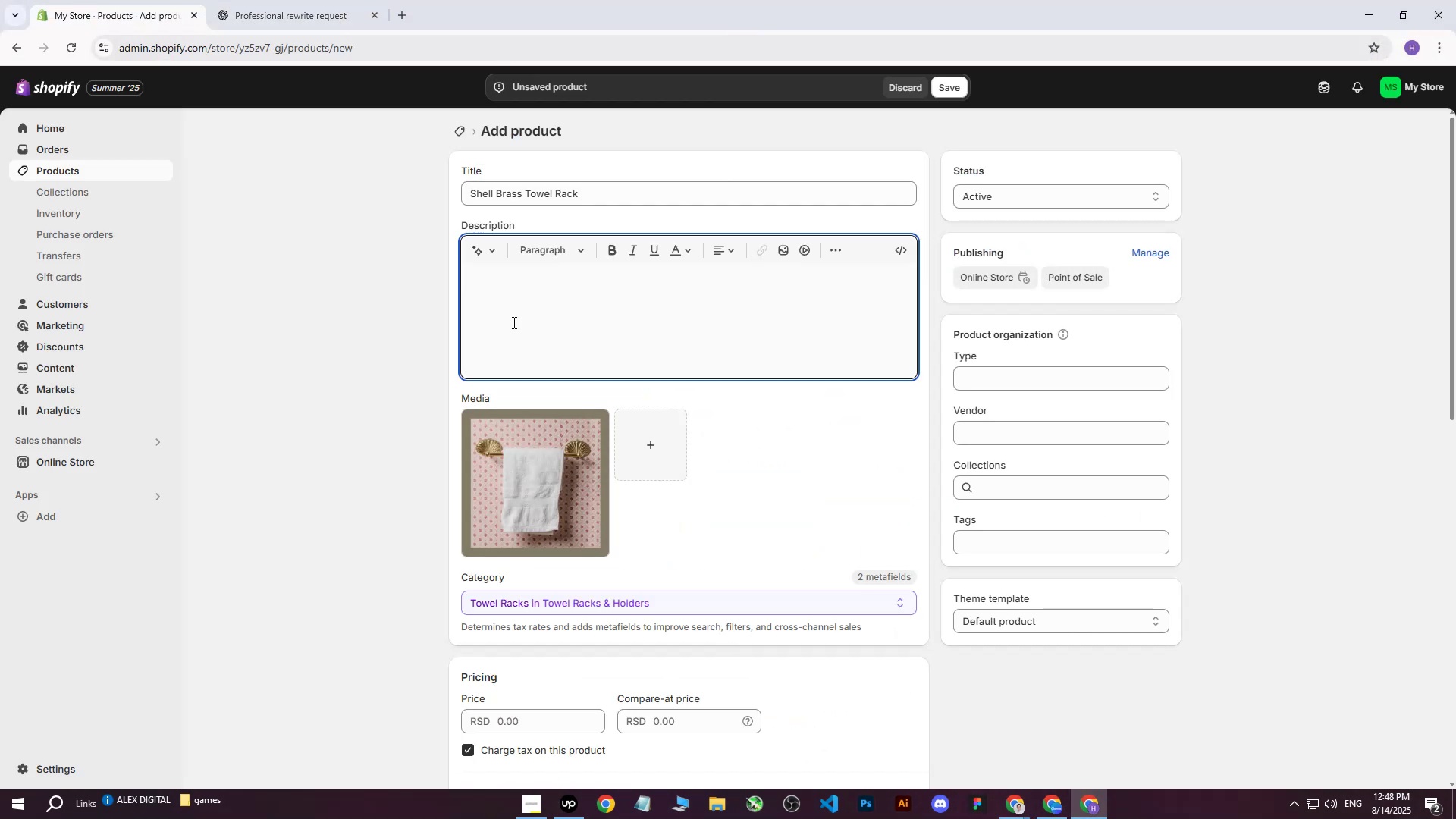 
left_click([513, 322])
 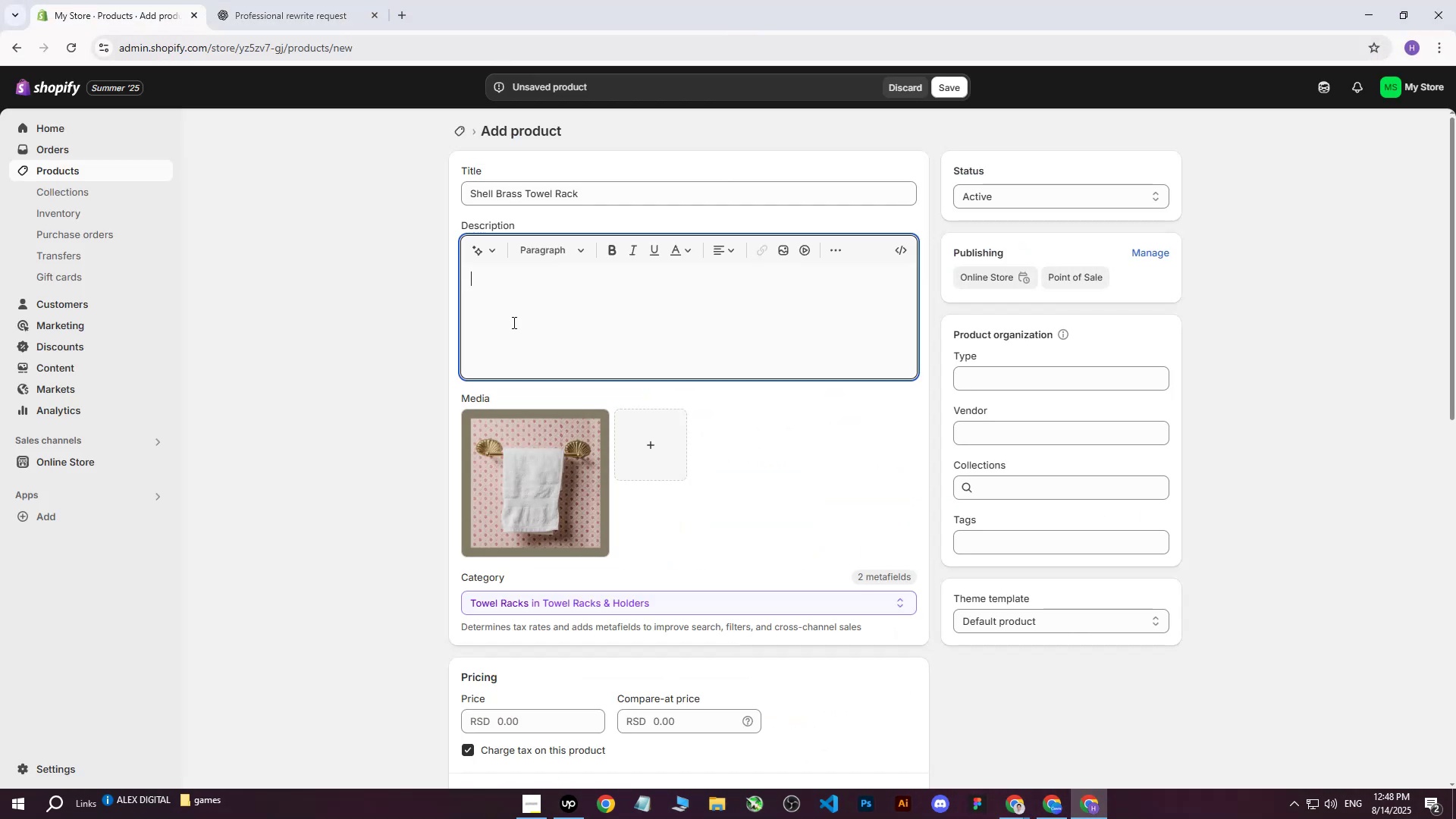 
key(Control+V)
 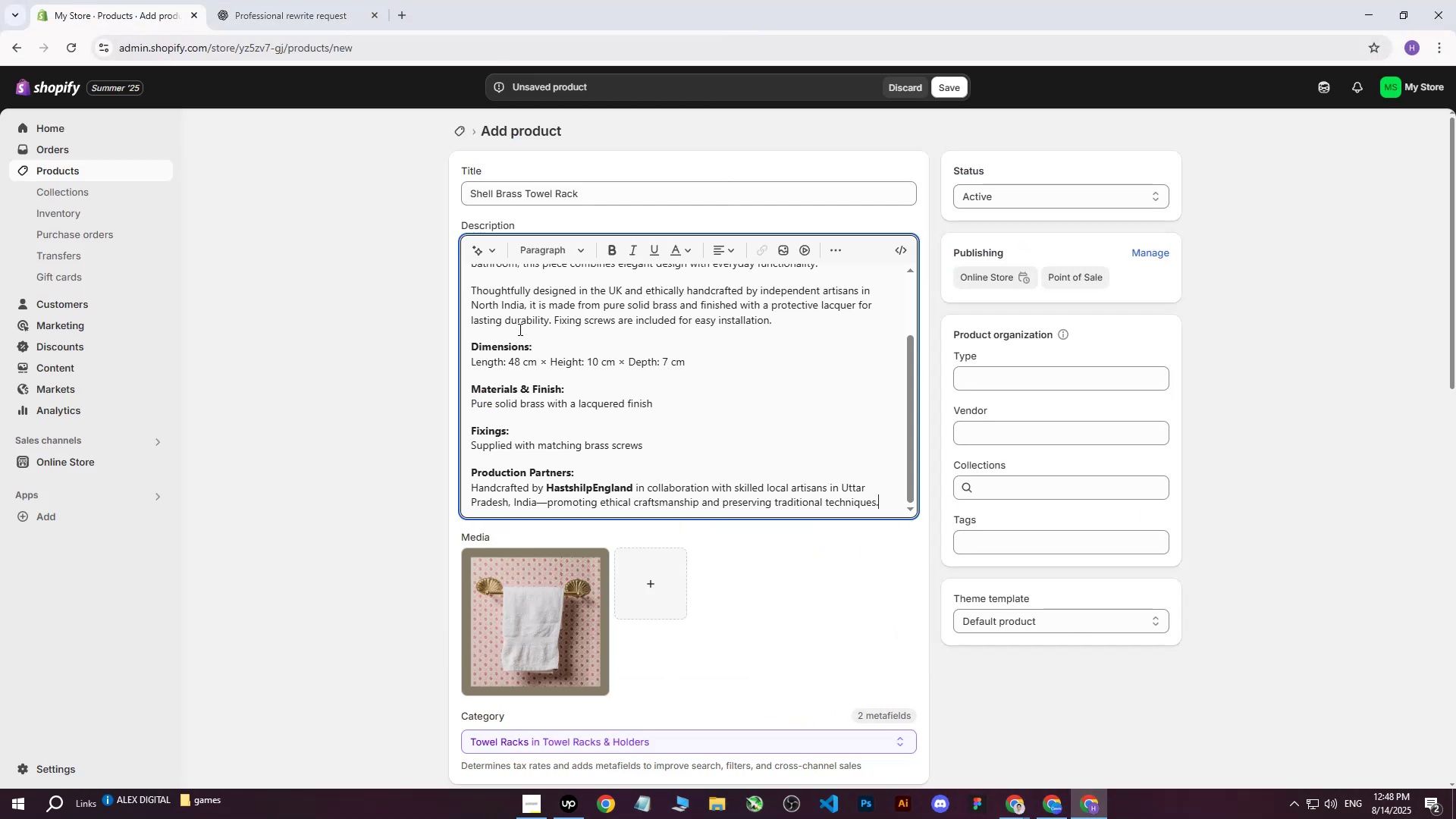 
scroll: coordinate [526, 384], scroll_direction: up, amount: 4.0
 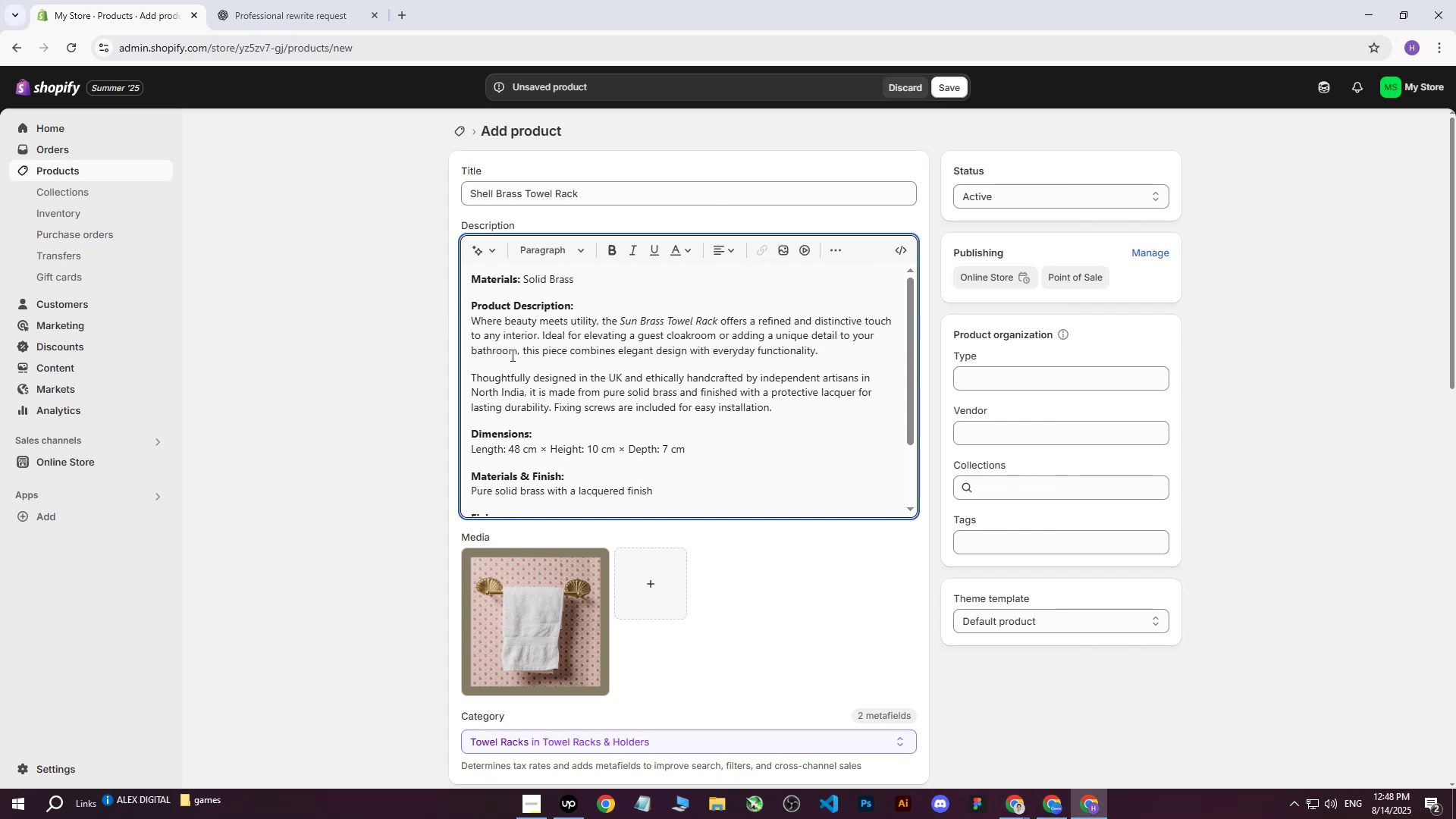 
wait(12.98)
 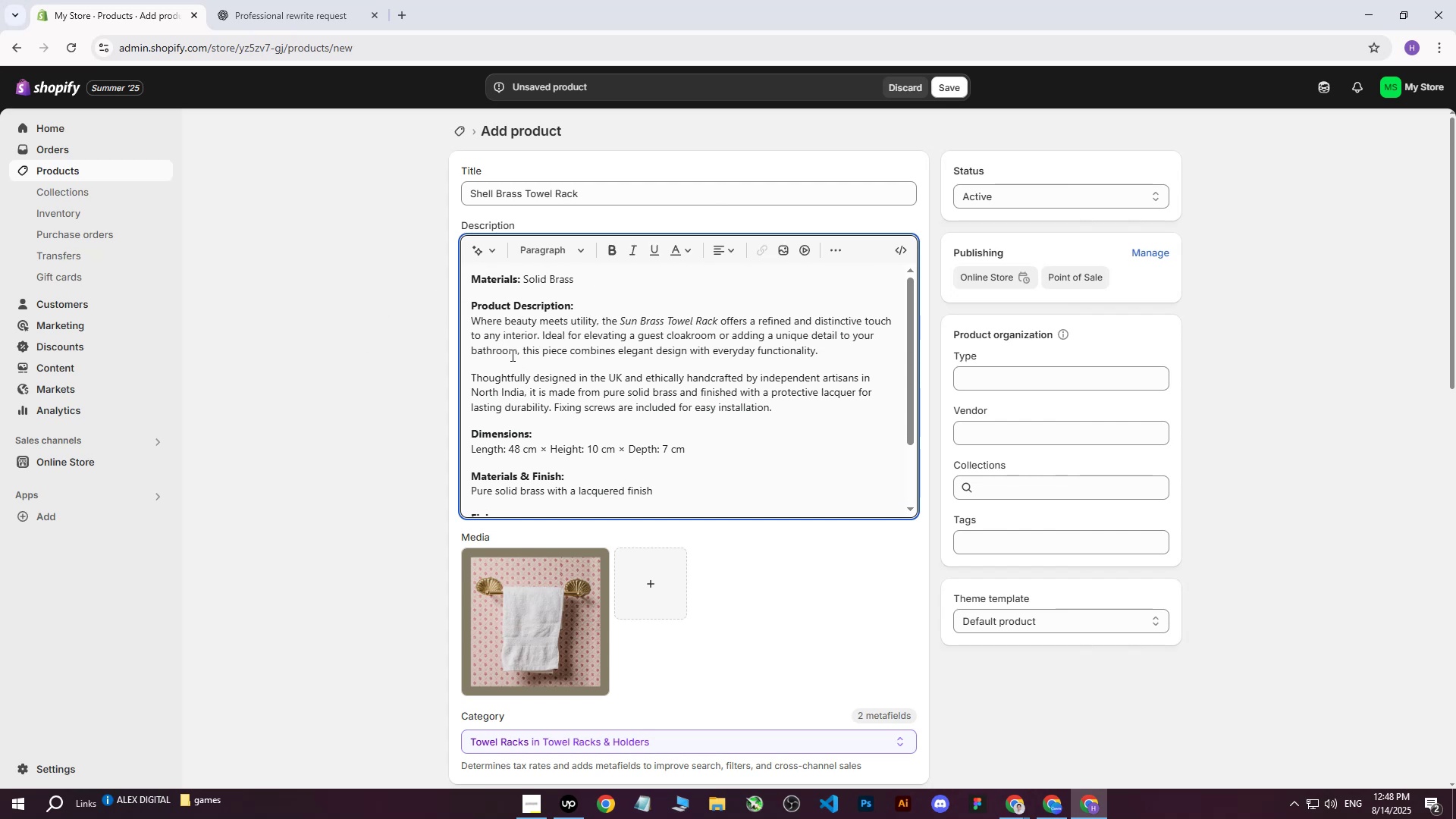 
scroll: coordinate [576, 421], scroll_direction: down, amount: 3.0
 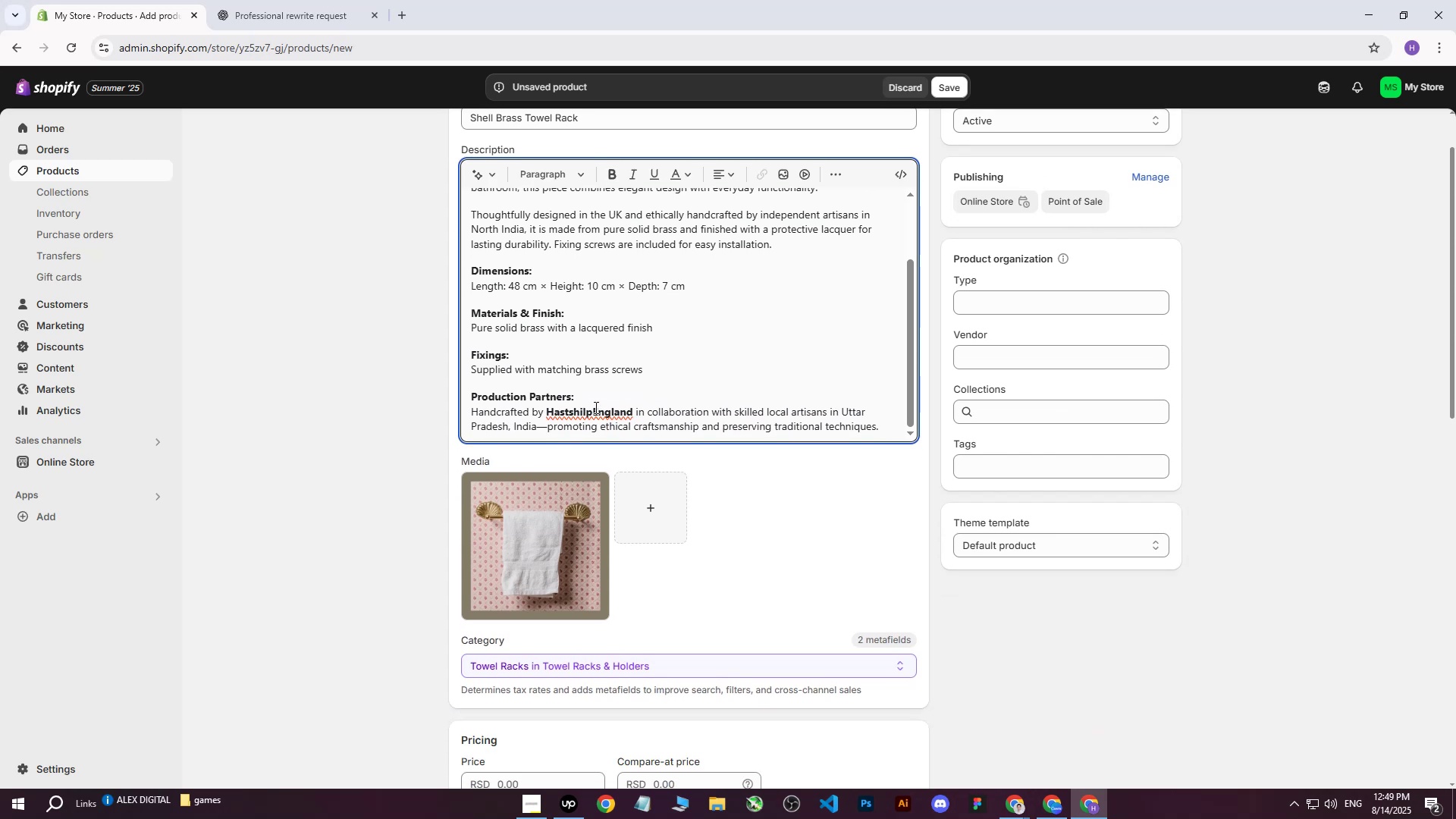 
scroll: coordinate [317, 350], scroll_direction: up, amount: 1.0
 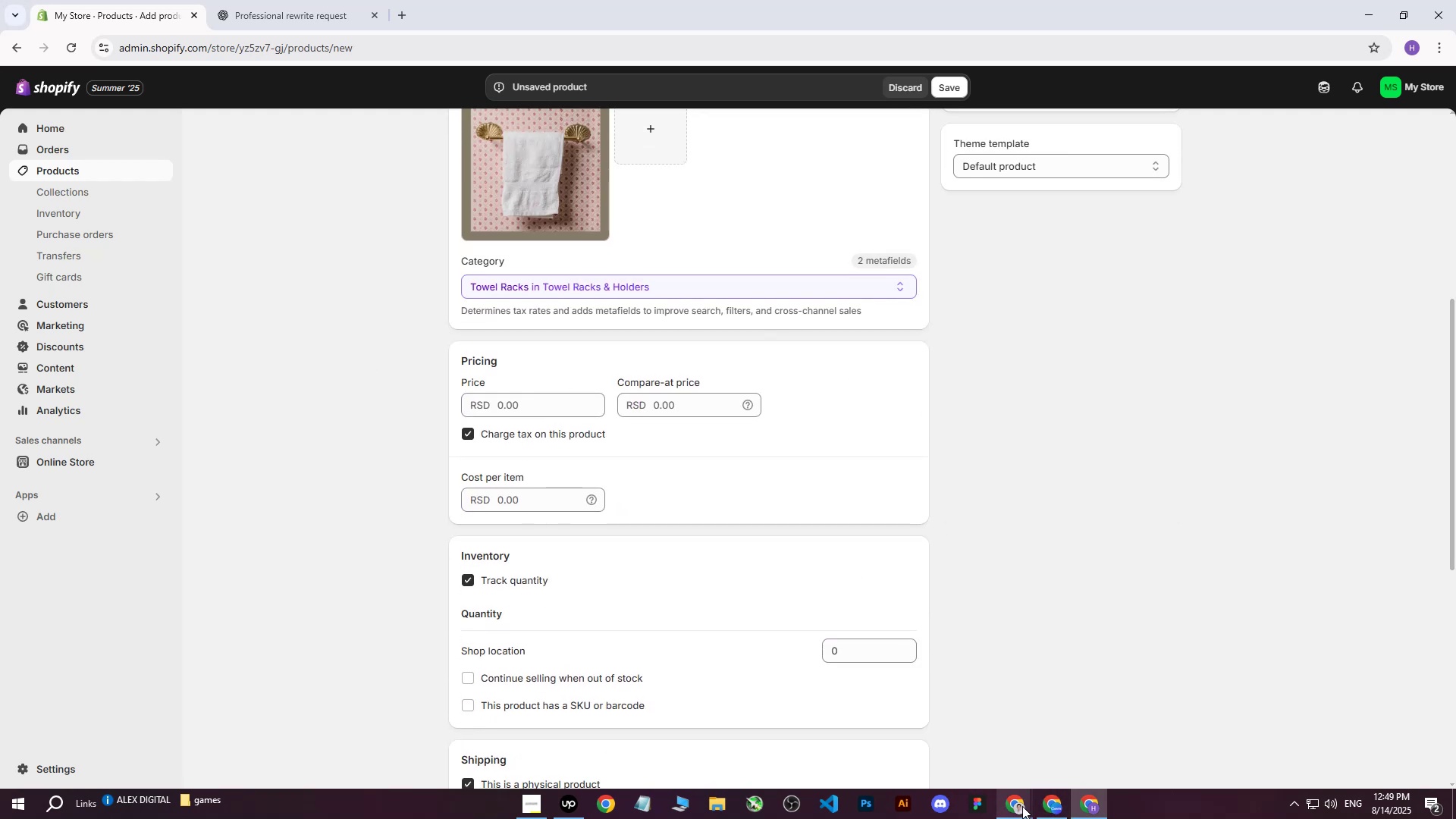 
double_click([980, 763])
 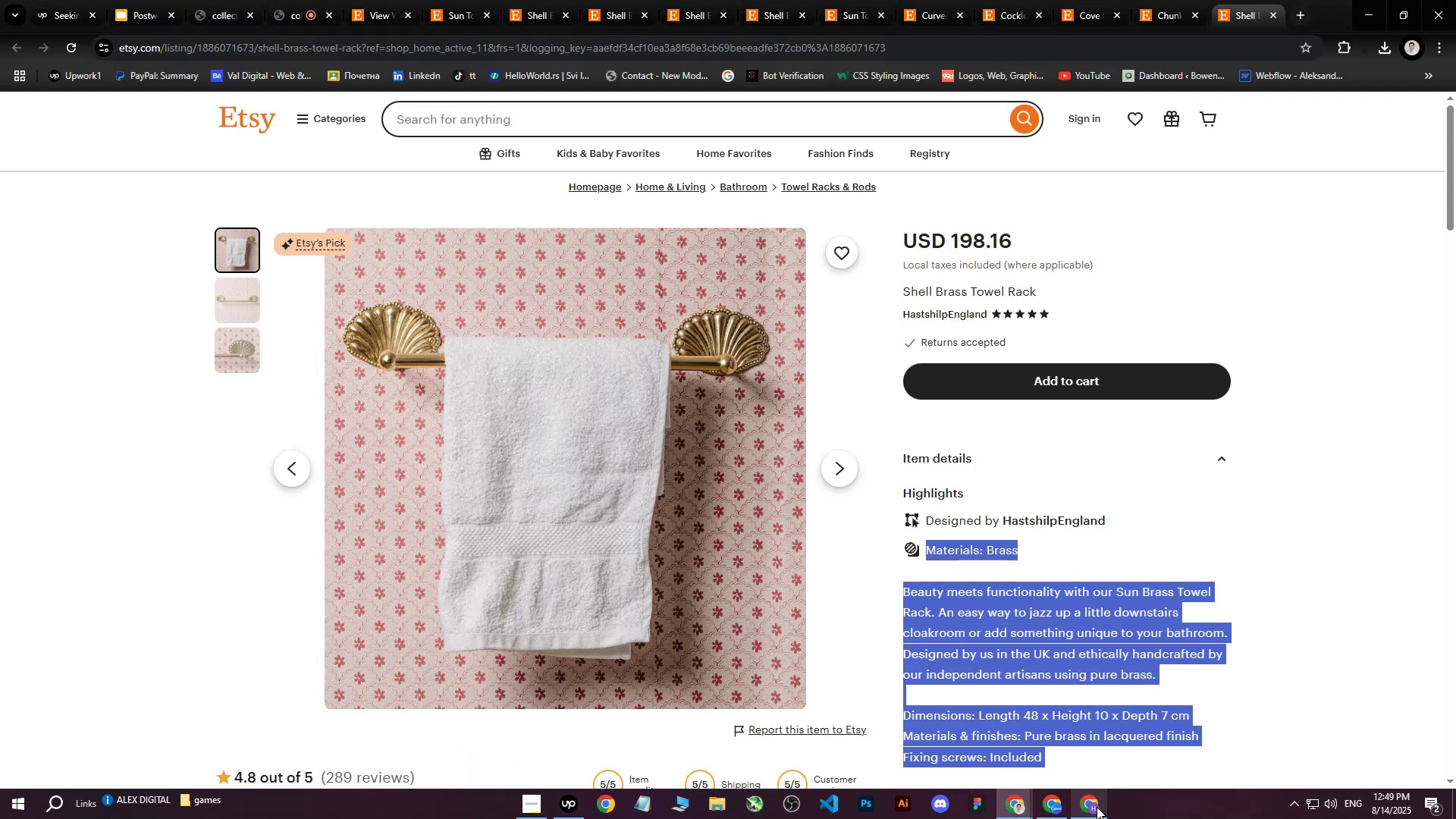 
left_click([1097, 807])
 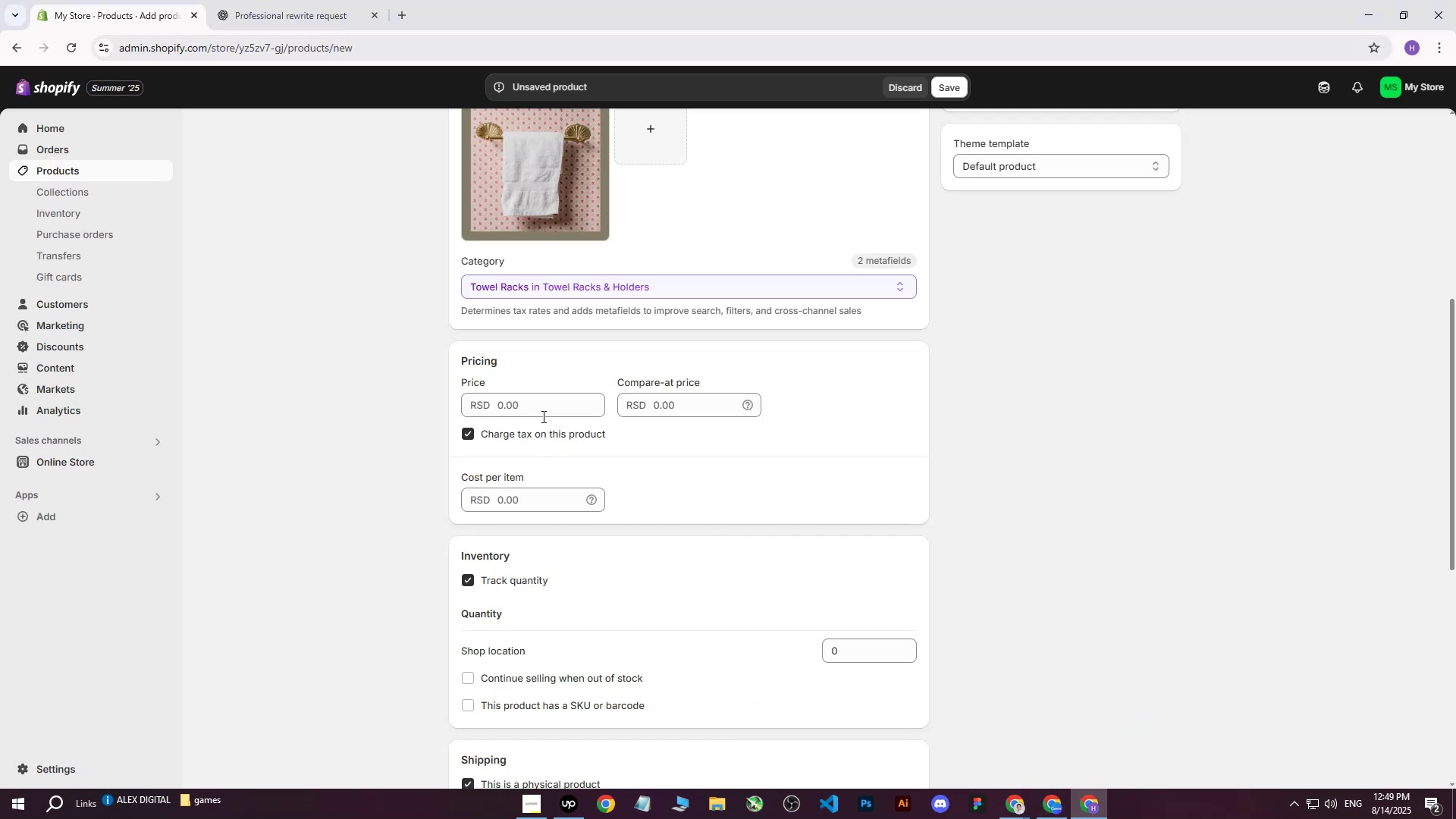 
left_click([541, 403])
 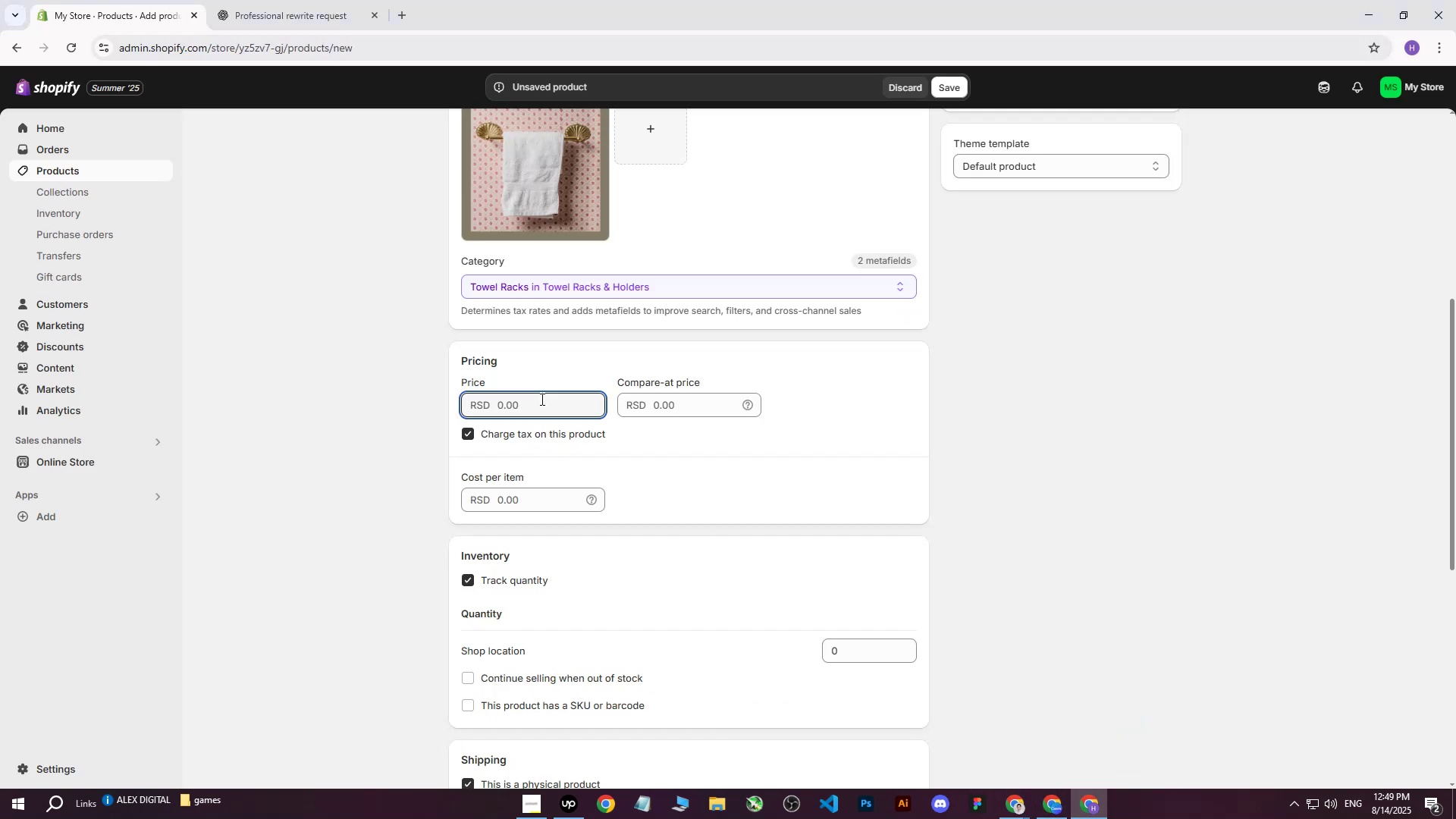 
type(20000)
key(Tab)
 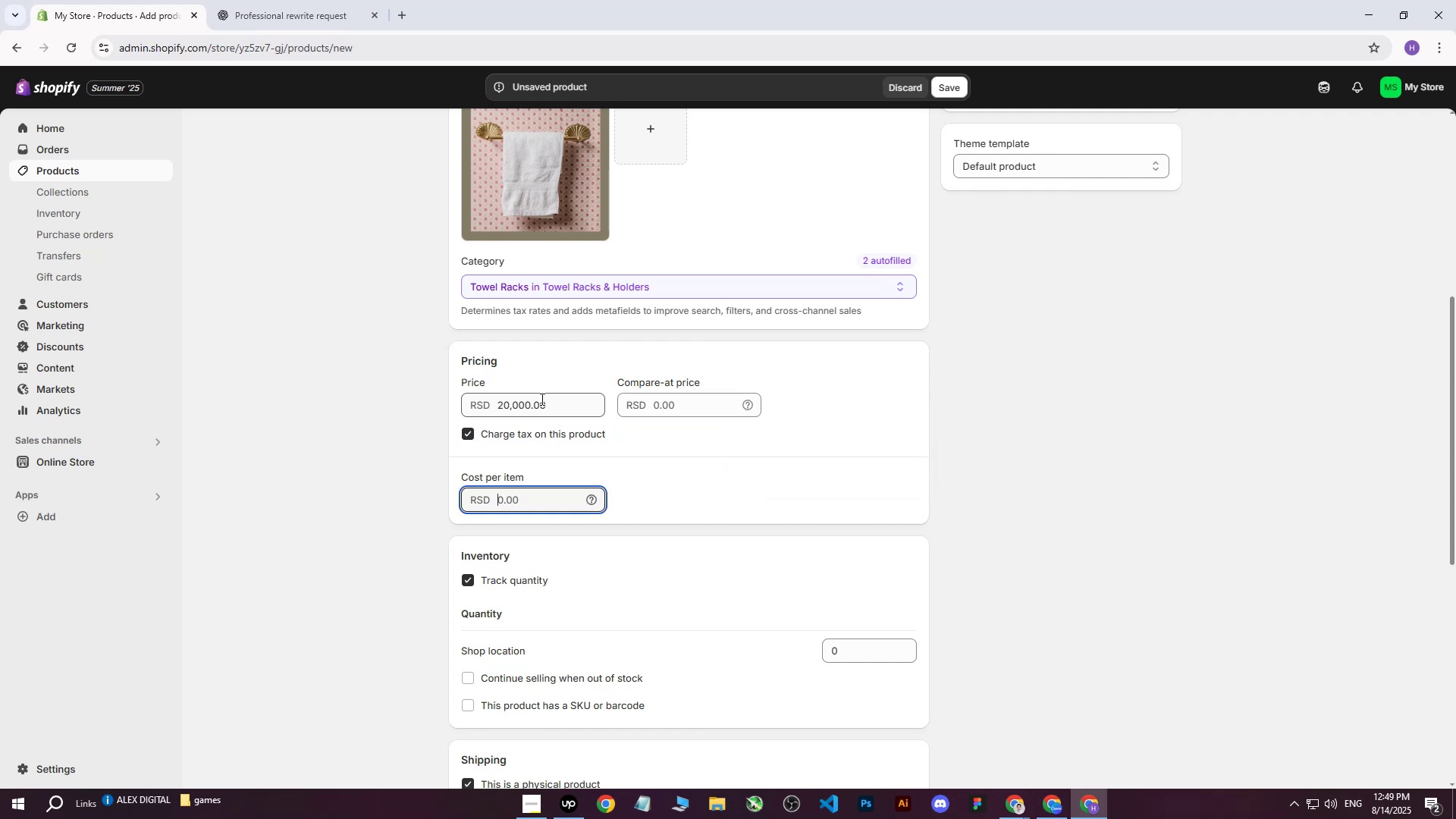 
type(16000)
 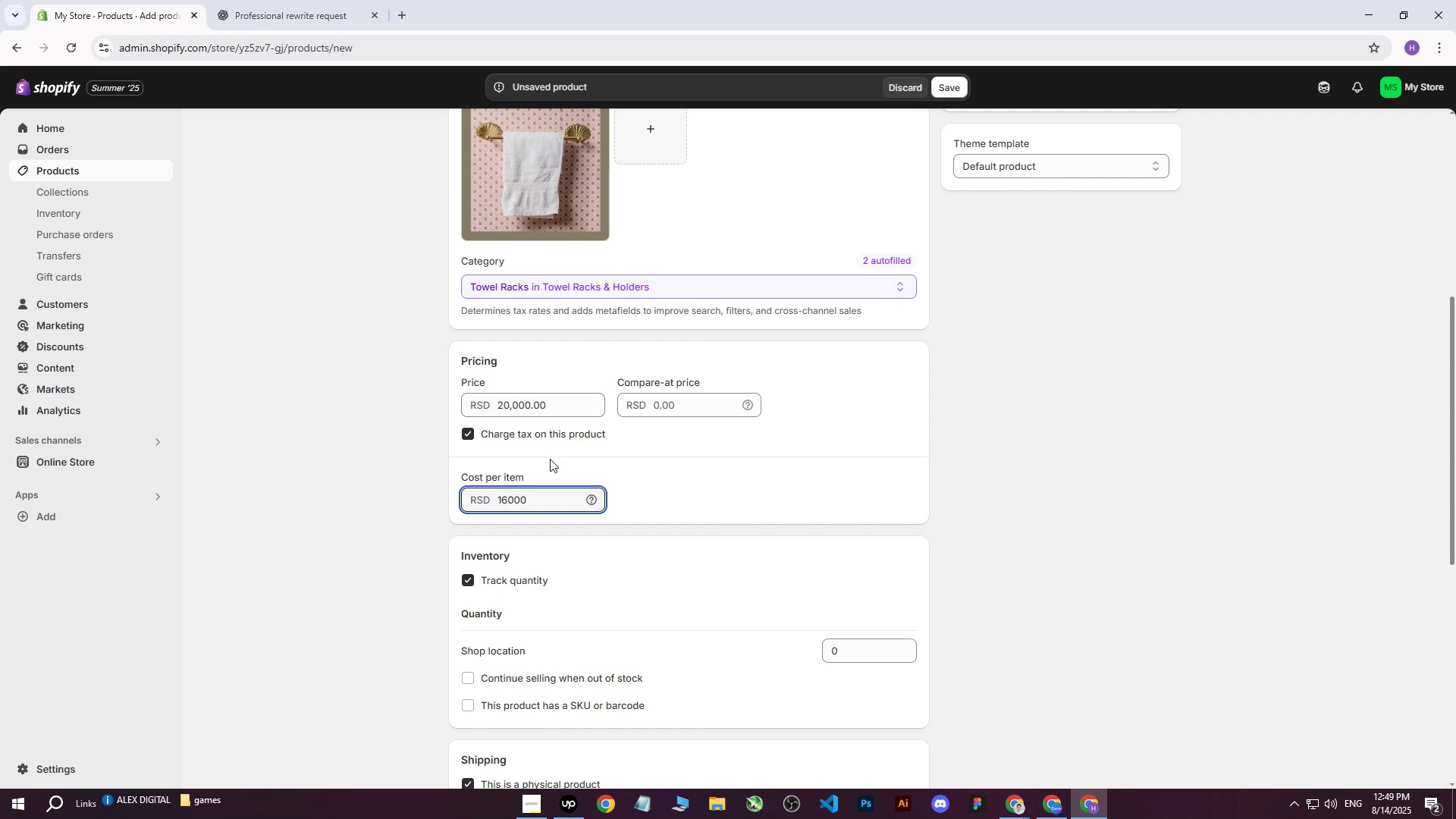 
wait(6.88)
 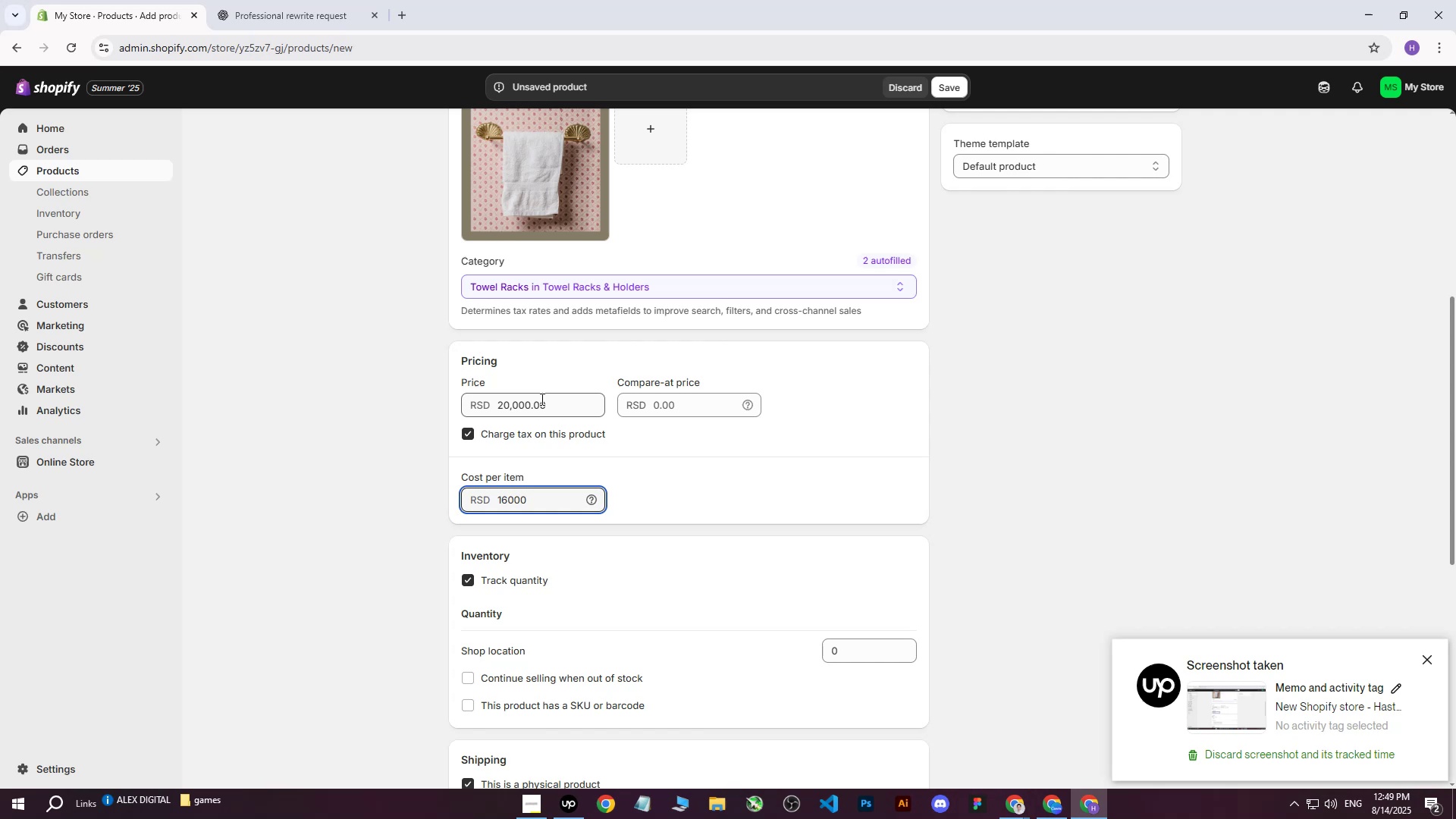 
scroll: coordinate [602, 497], scroll_direction: down, amount: 4.0
 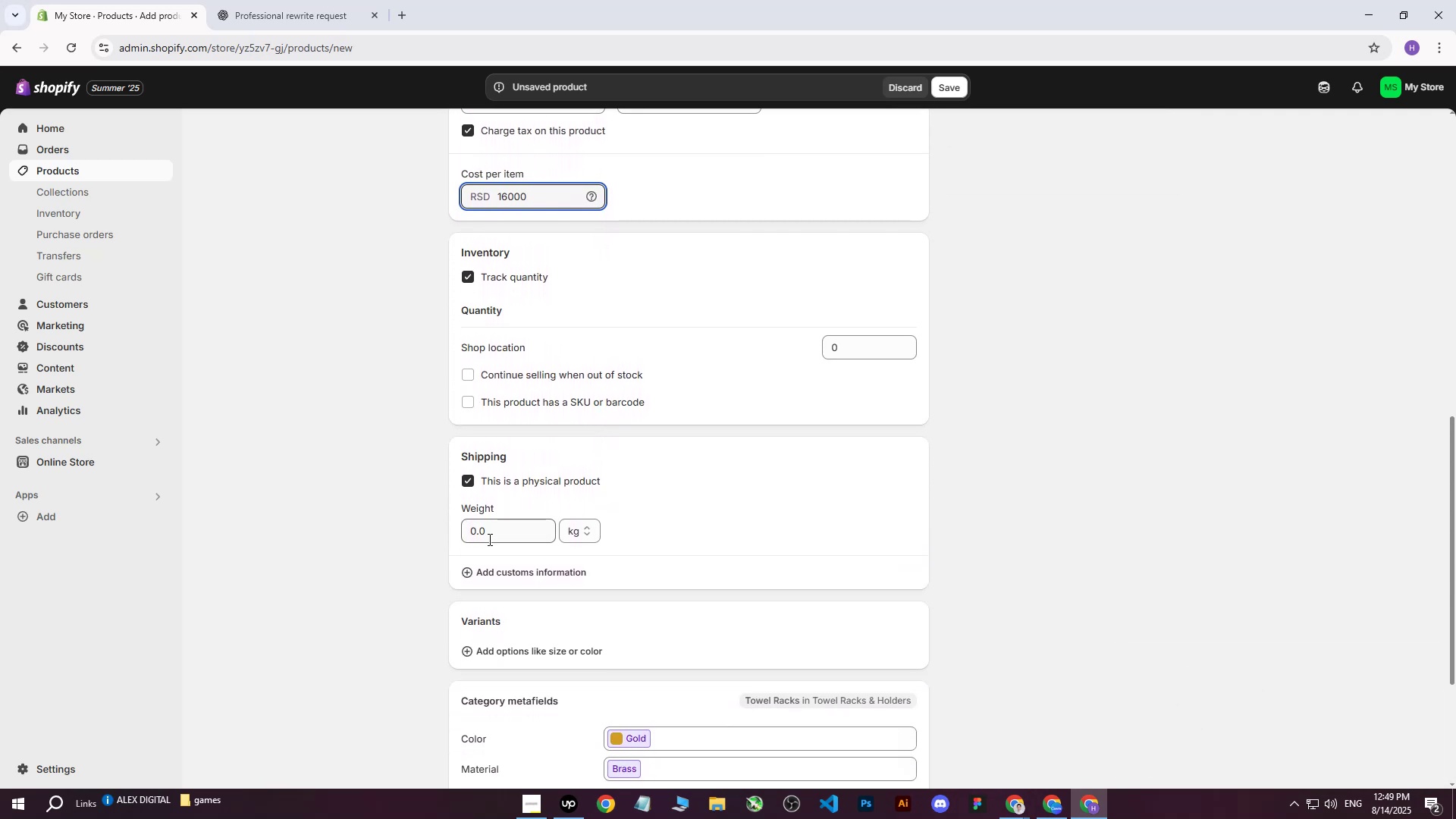 
left_click([488, 539])
 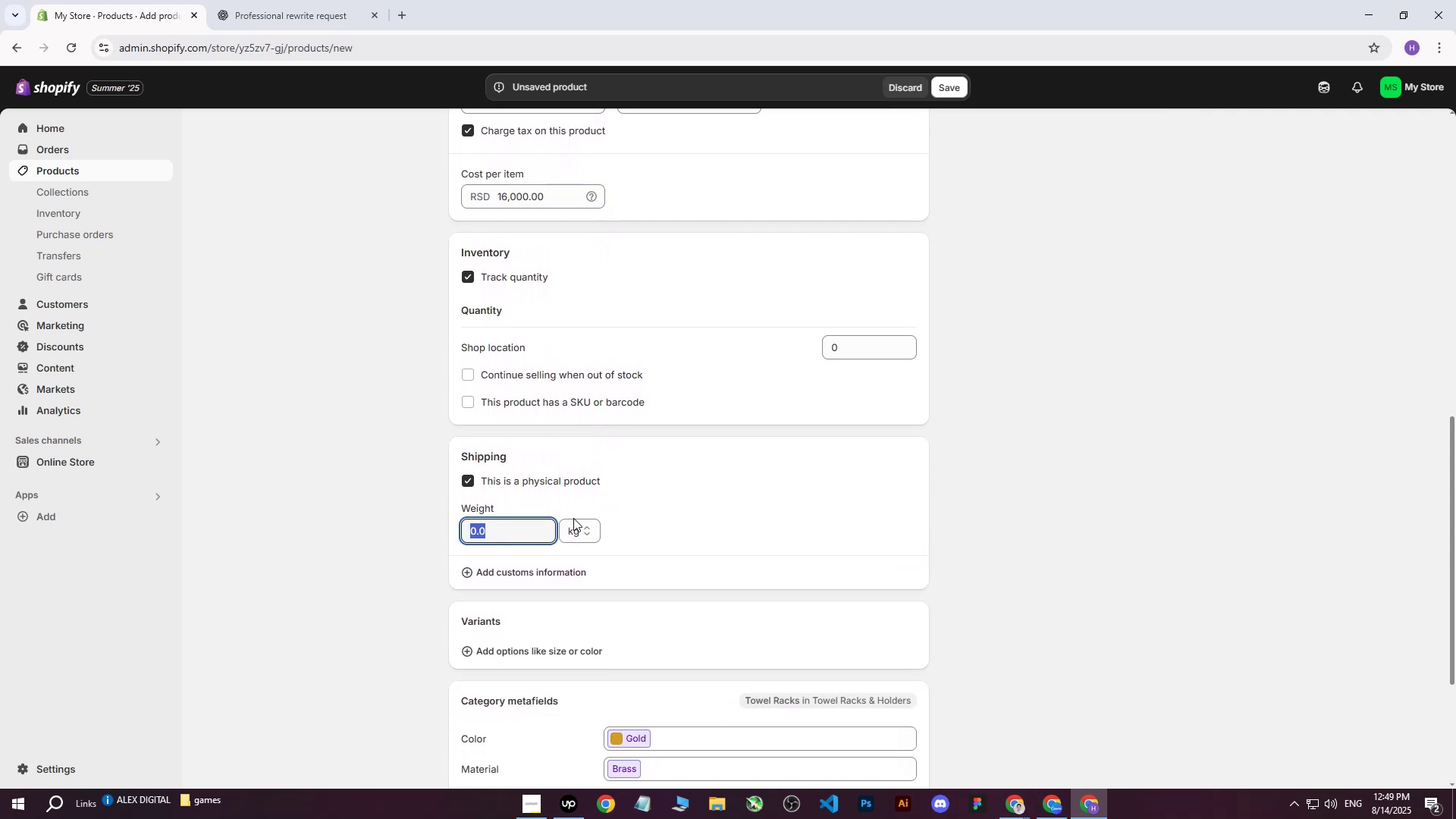 
scroll: coordinate [576, 519], scroll_direction: up, amount: 6.0
 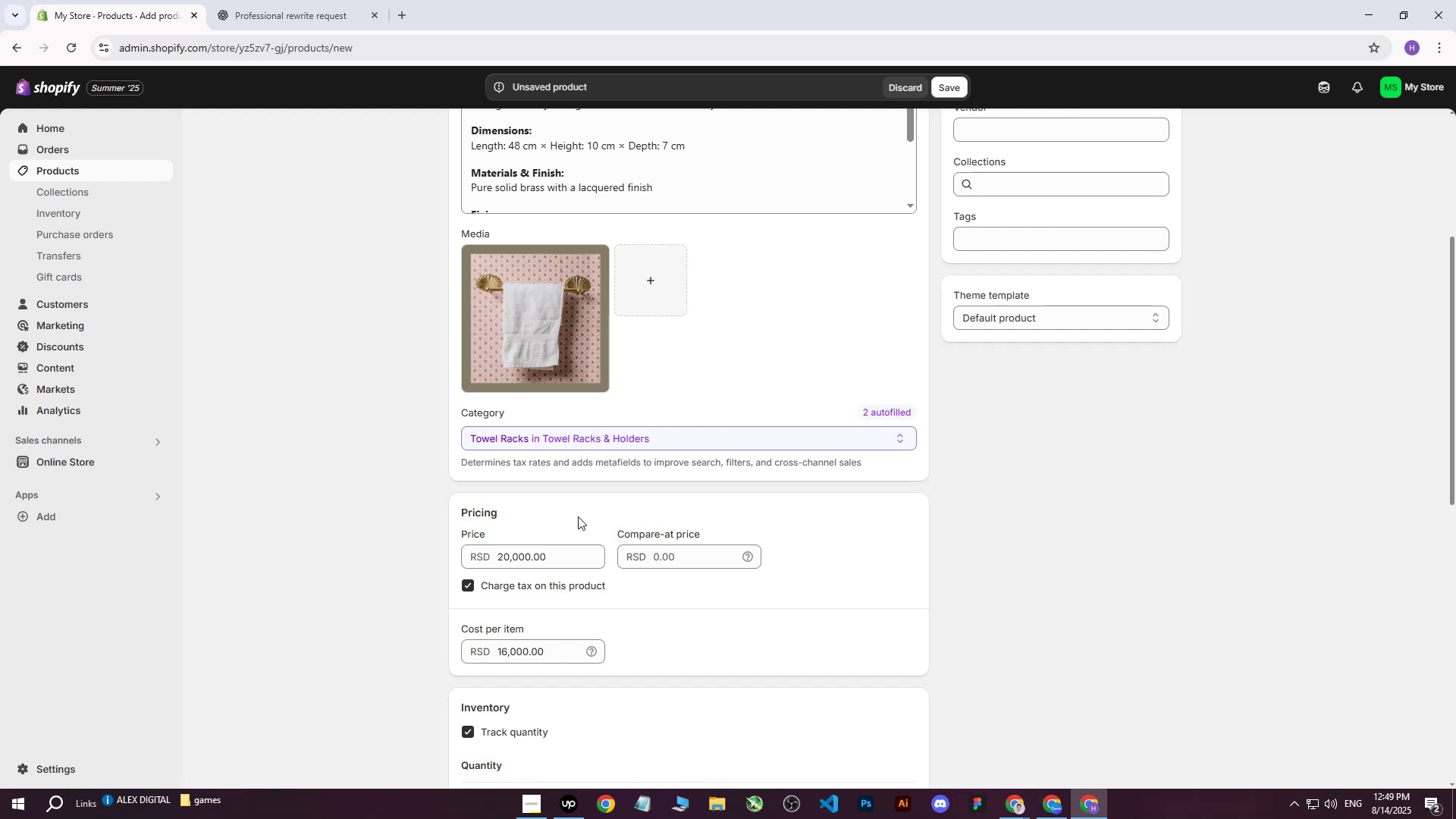 
scroll: coordinate [545, 388], scroll_direction: down, amount: 7.0
 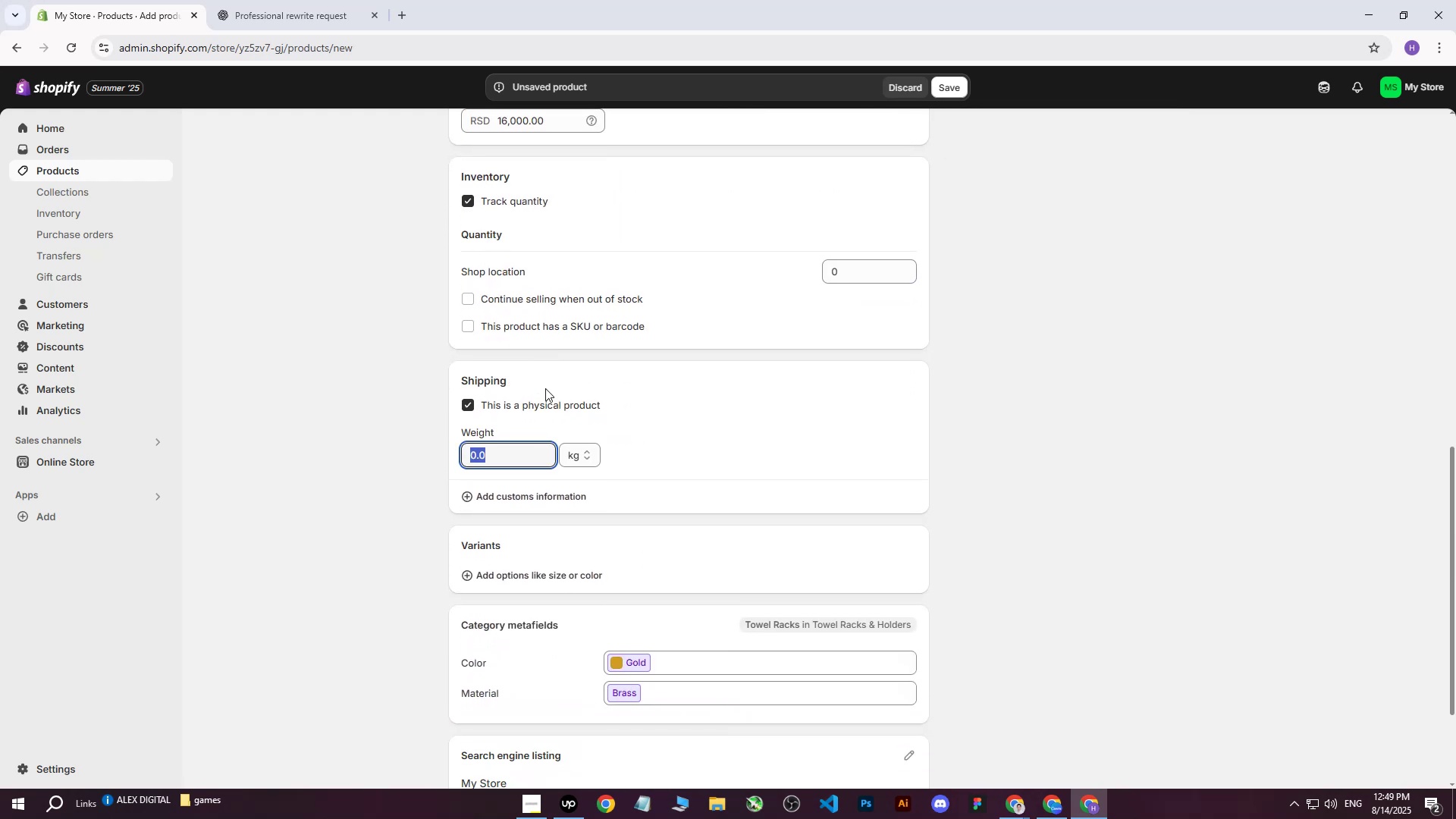 
key(8)
 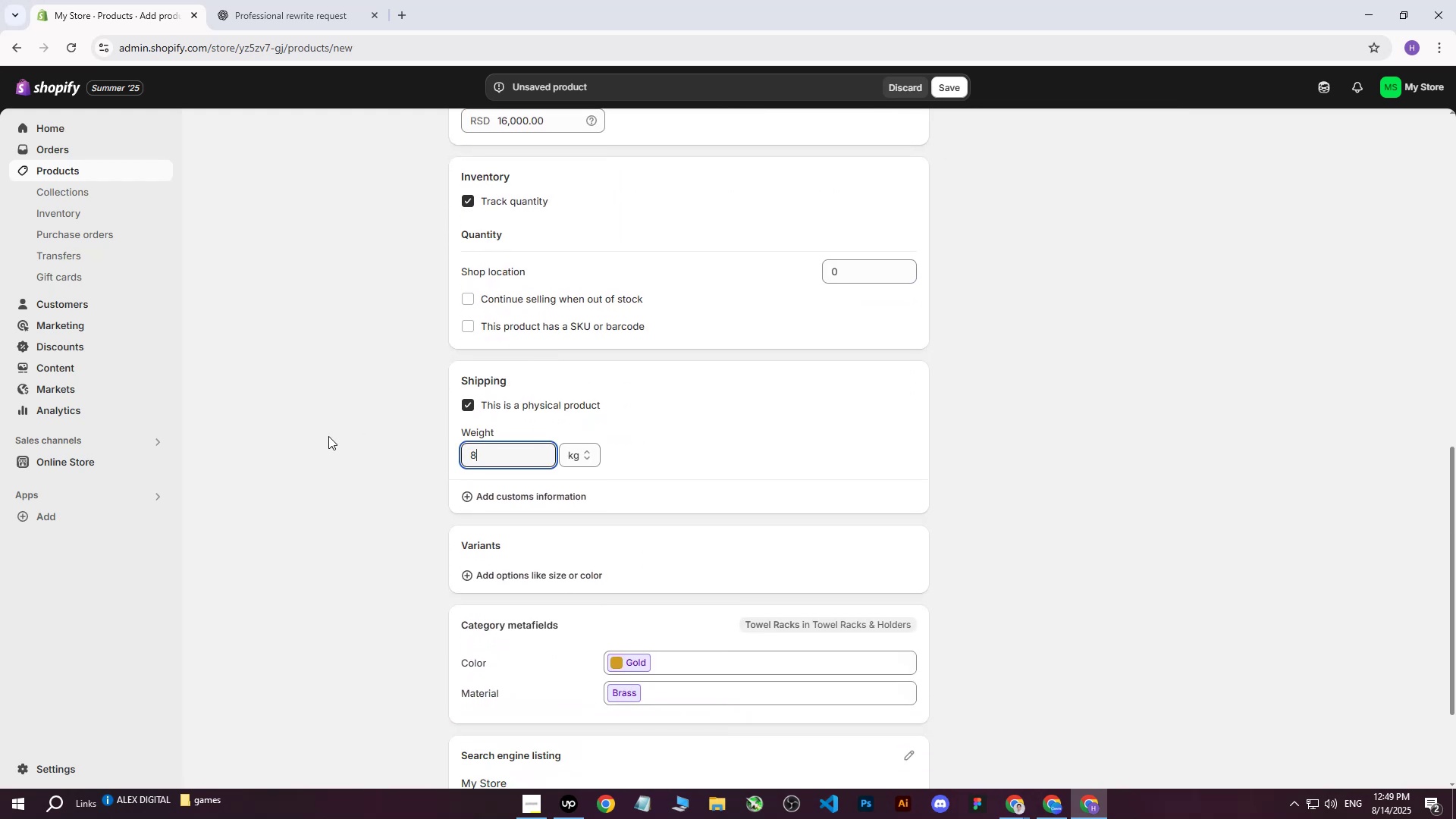 
left_click([328, 436])
 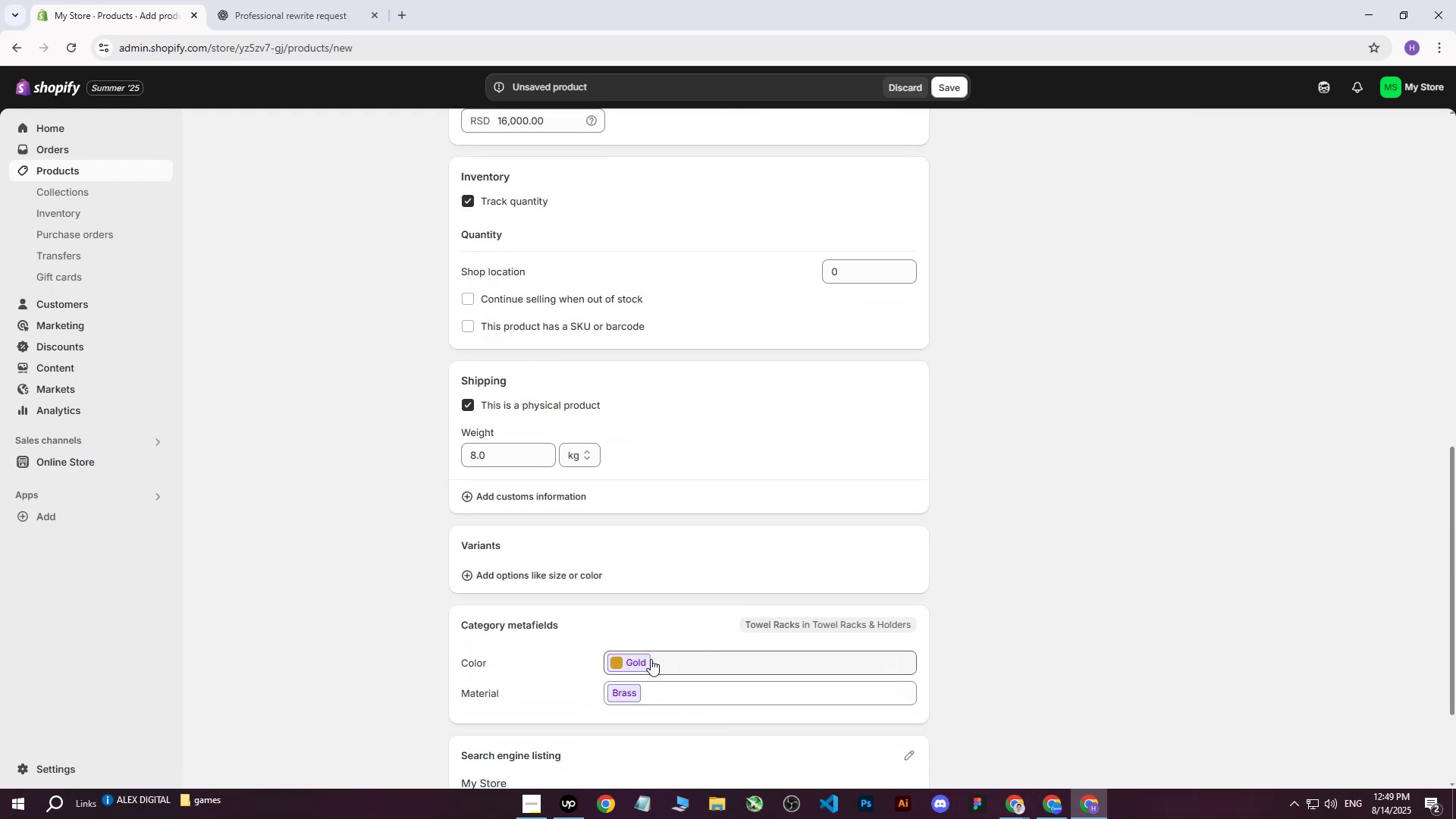 
left_click([674, 661])
 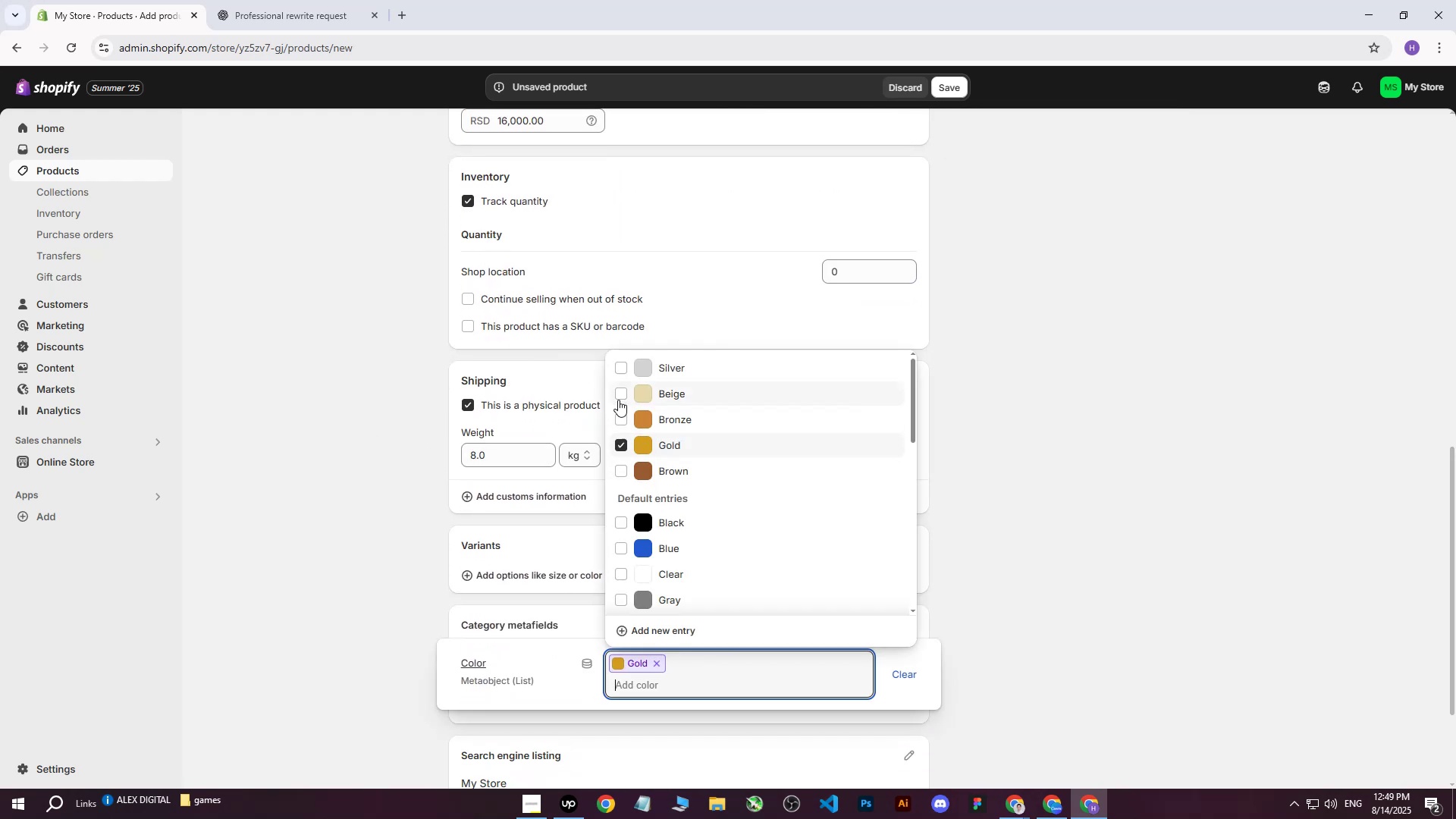 
left_click([618, 369])
 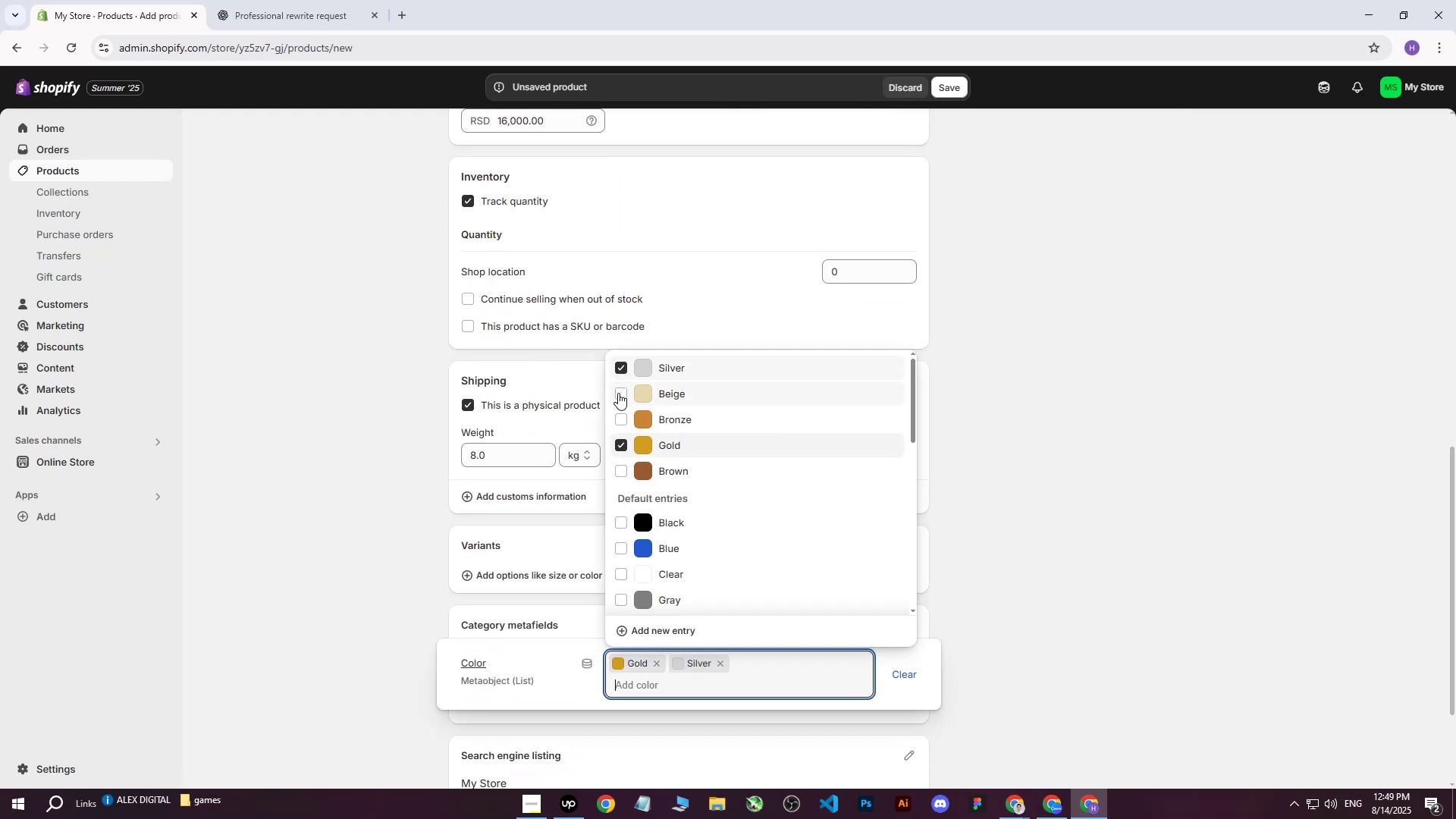 
left_click([618, 393])
 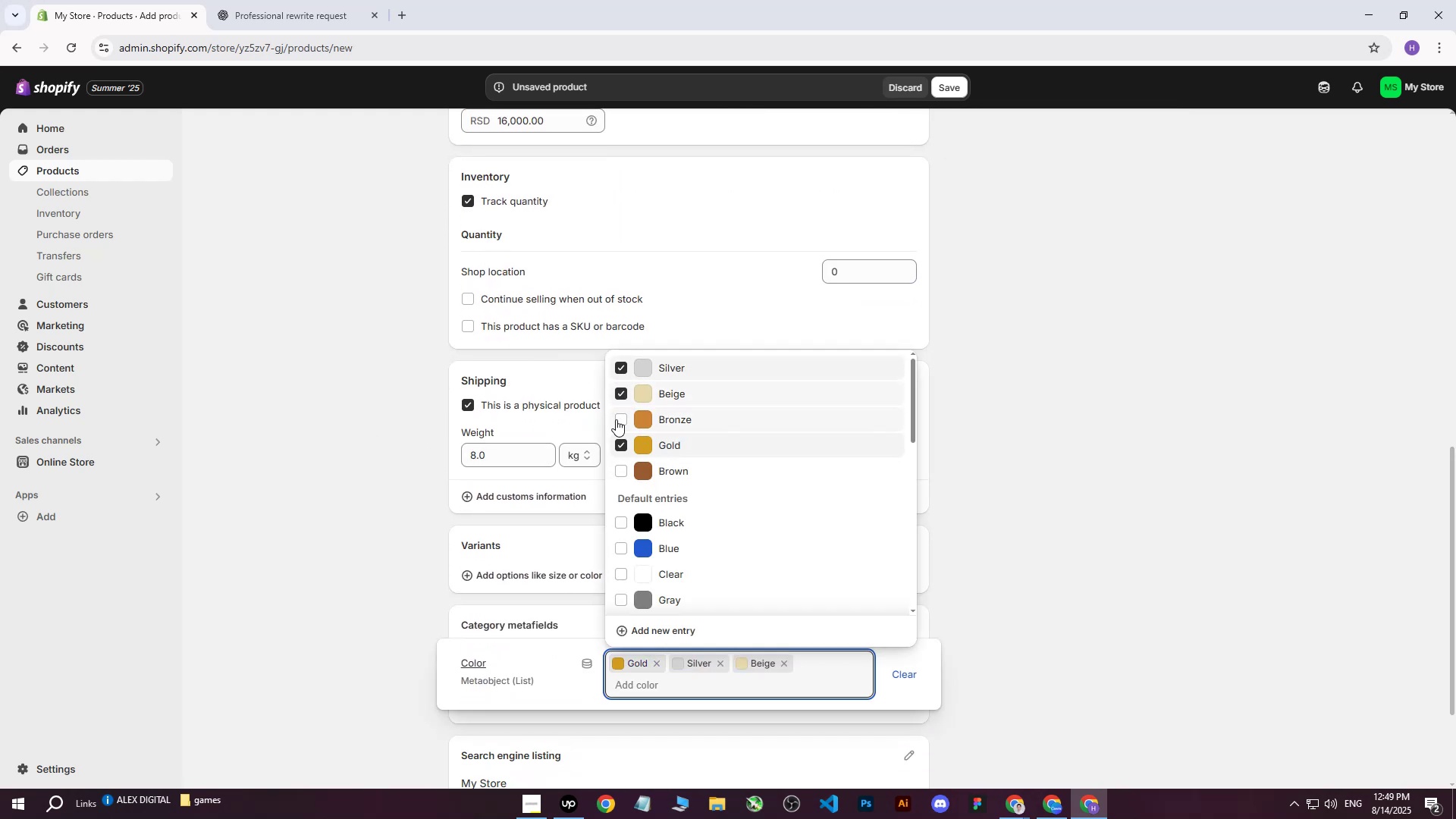 
left_click([616, 419])
 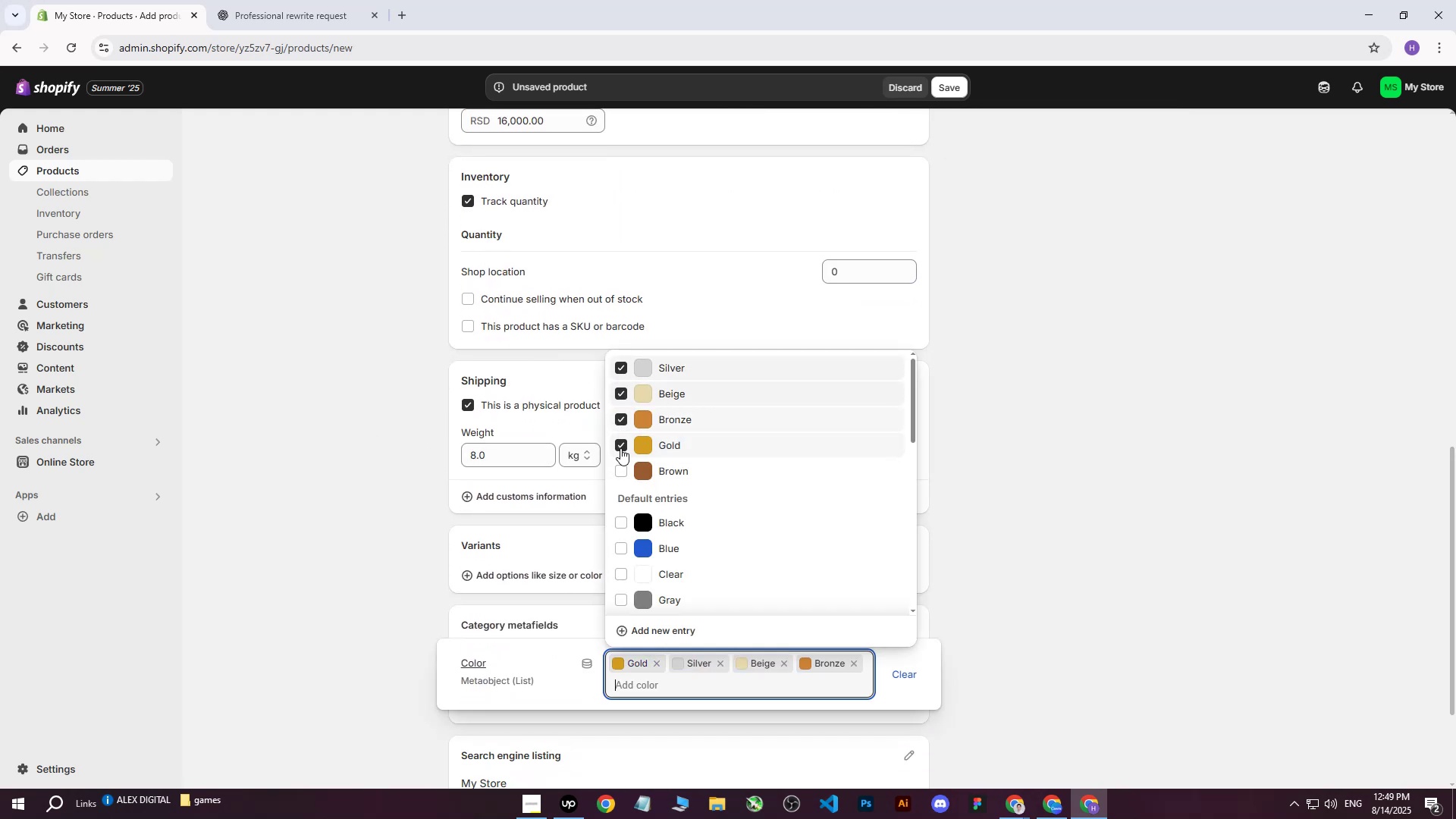 
double_click([620, 448])
 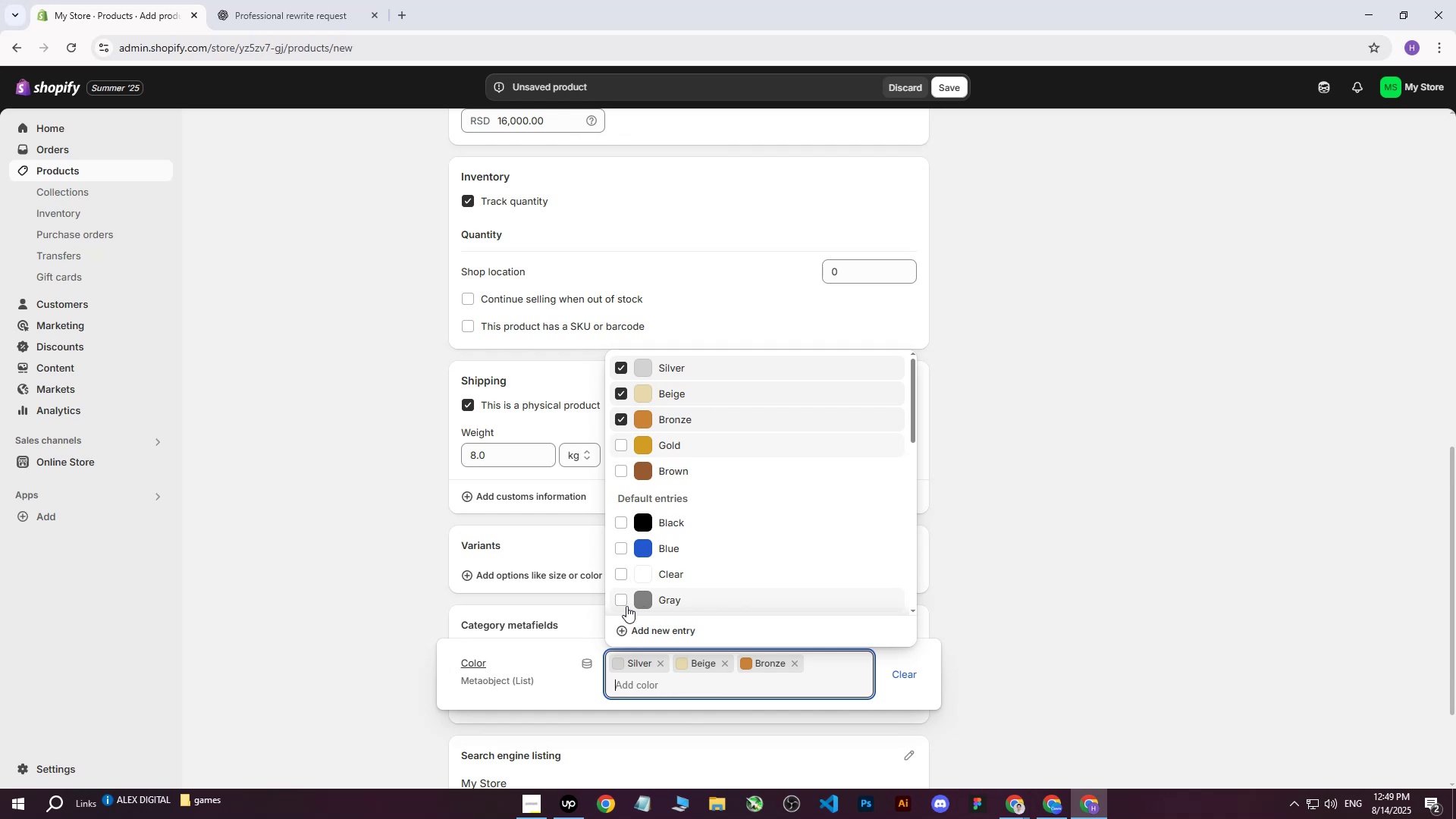 
left_click([620, 602])
 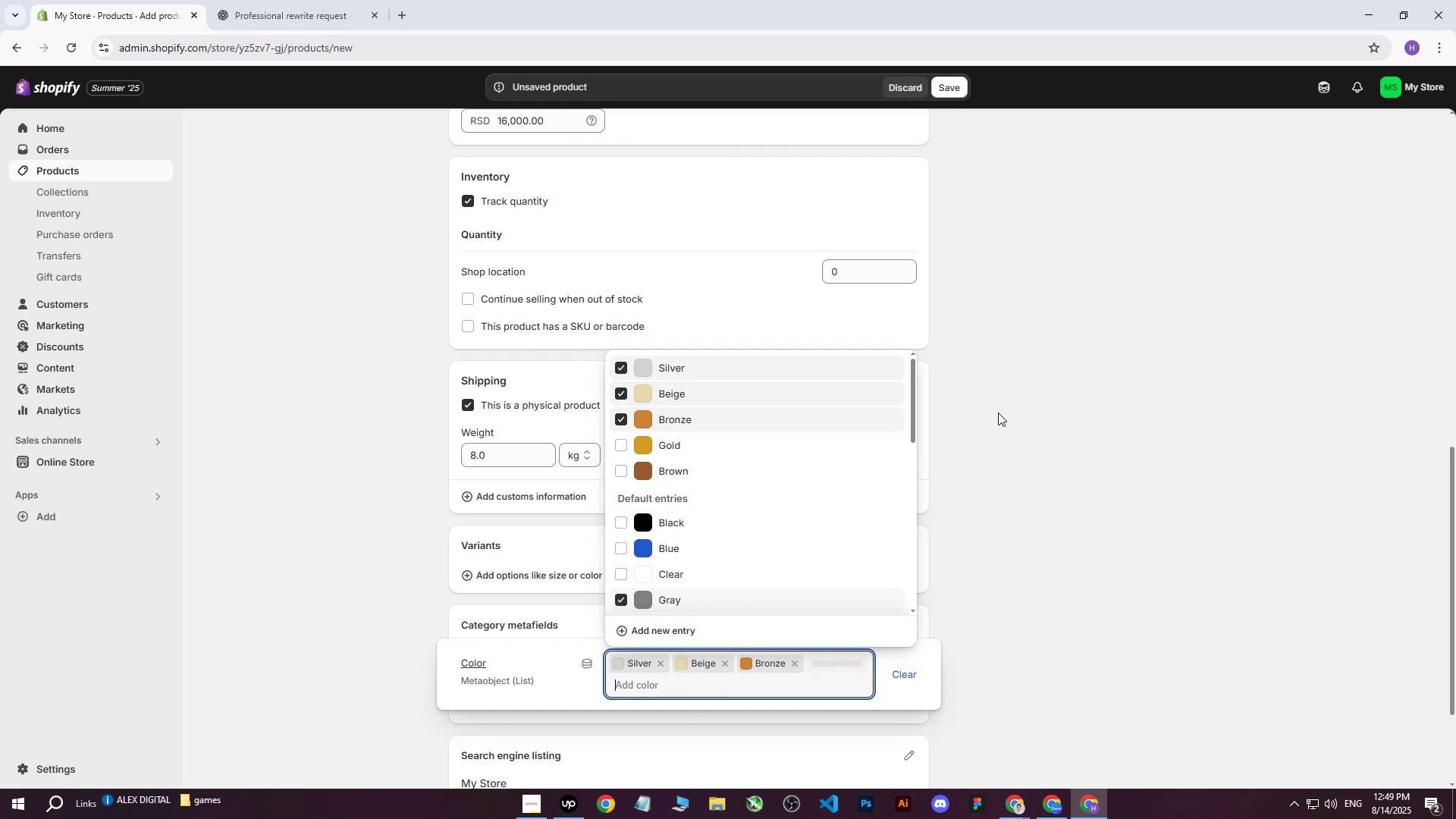 
left_click([998, 413])
 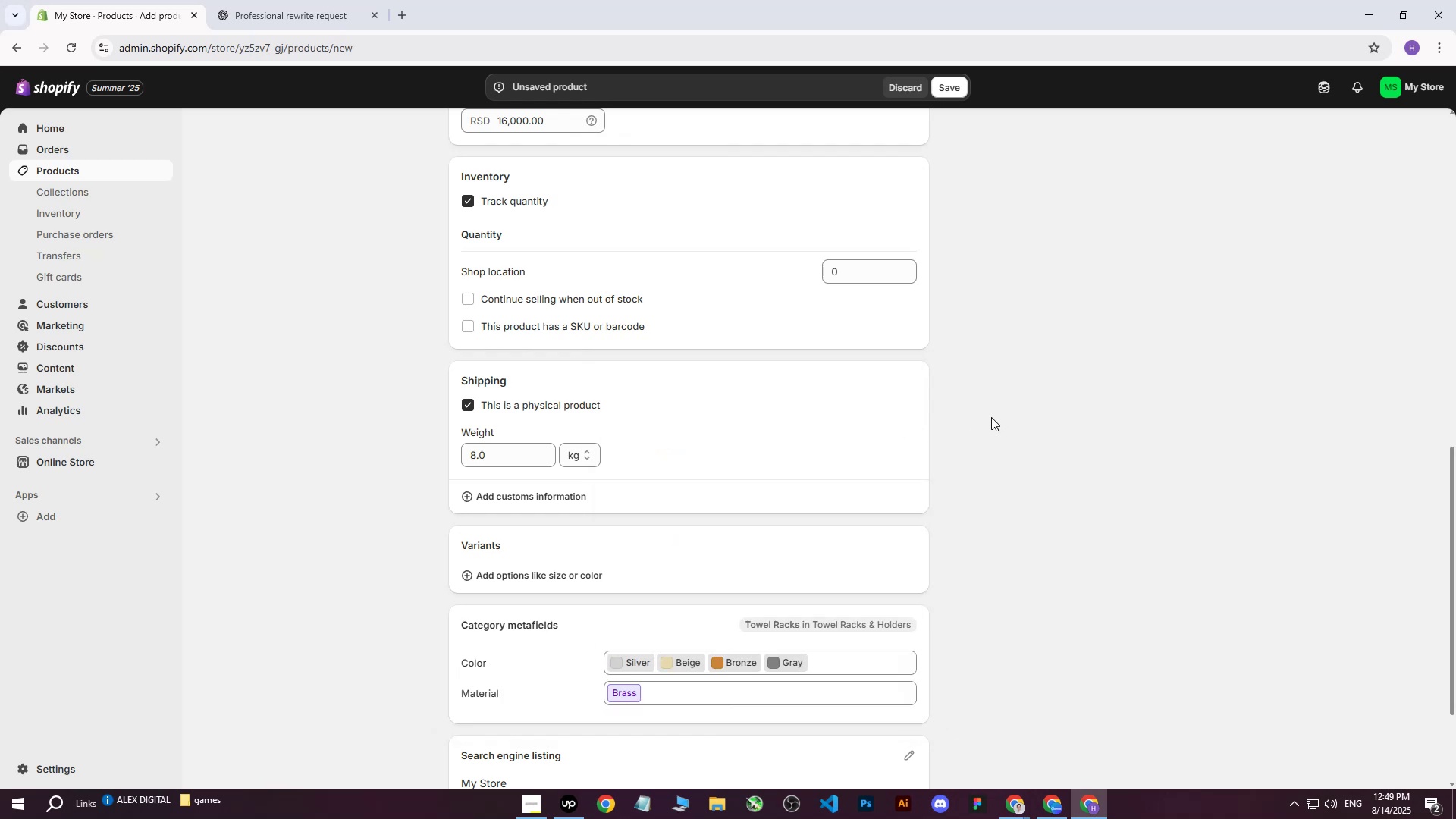 
scroll: coordinate [974, 434], scroll_direction: down, amount: 5.0
 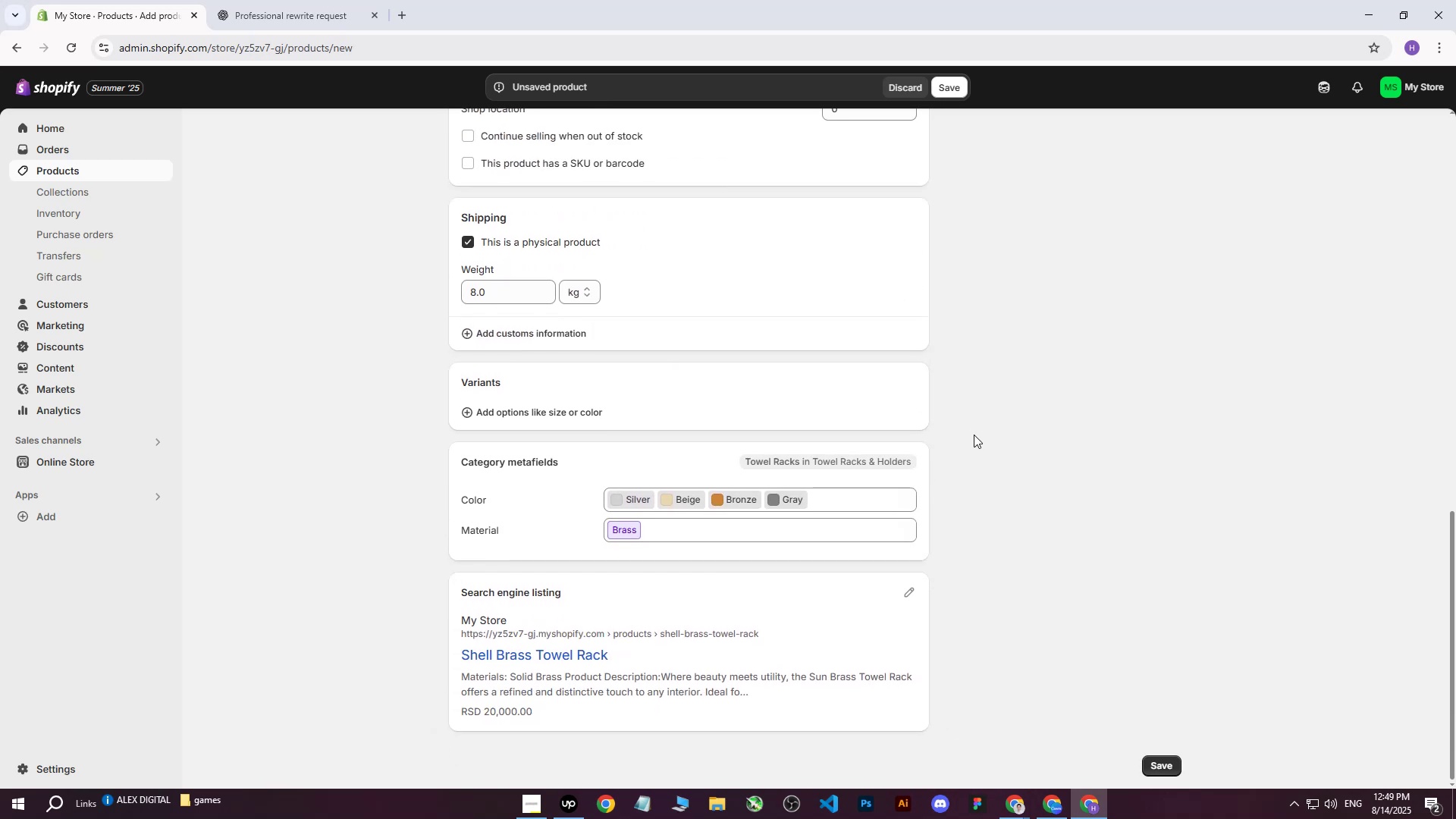 
scroll: coordinate [976, 453], scroll_direction: up, amount: 18.0
 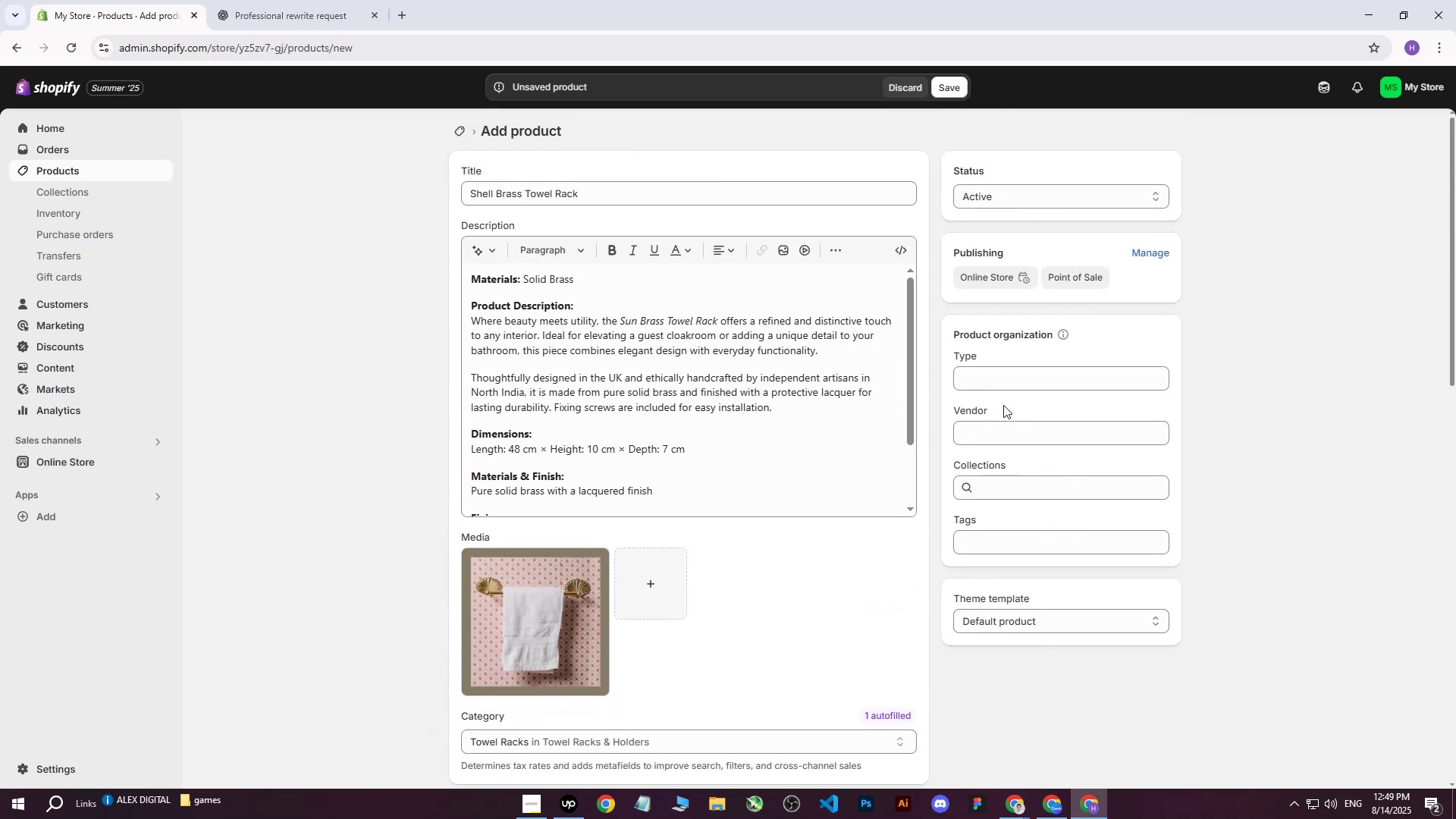 
left_click_drag(start_coordinate=[656, 200], to_coordinate=[305, 196])
 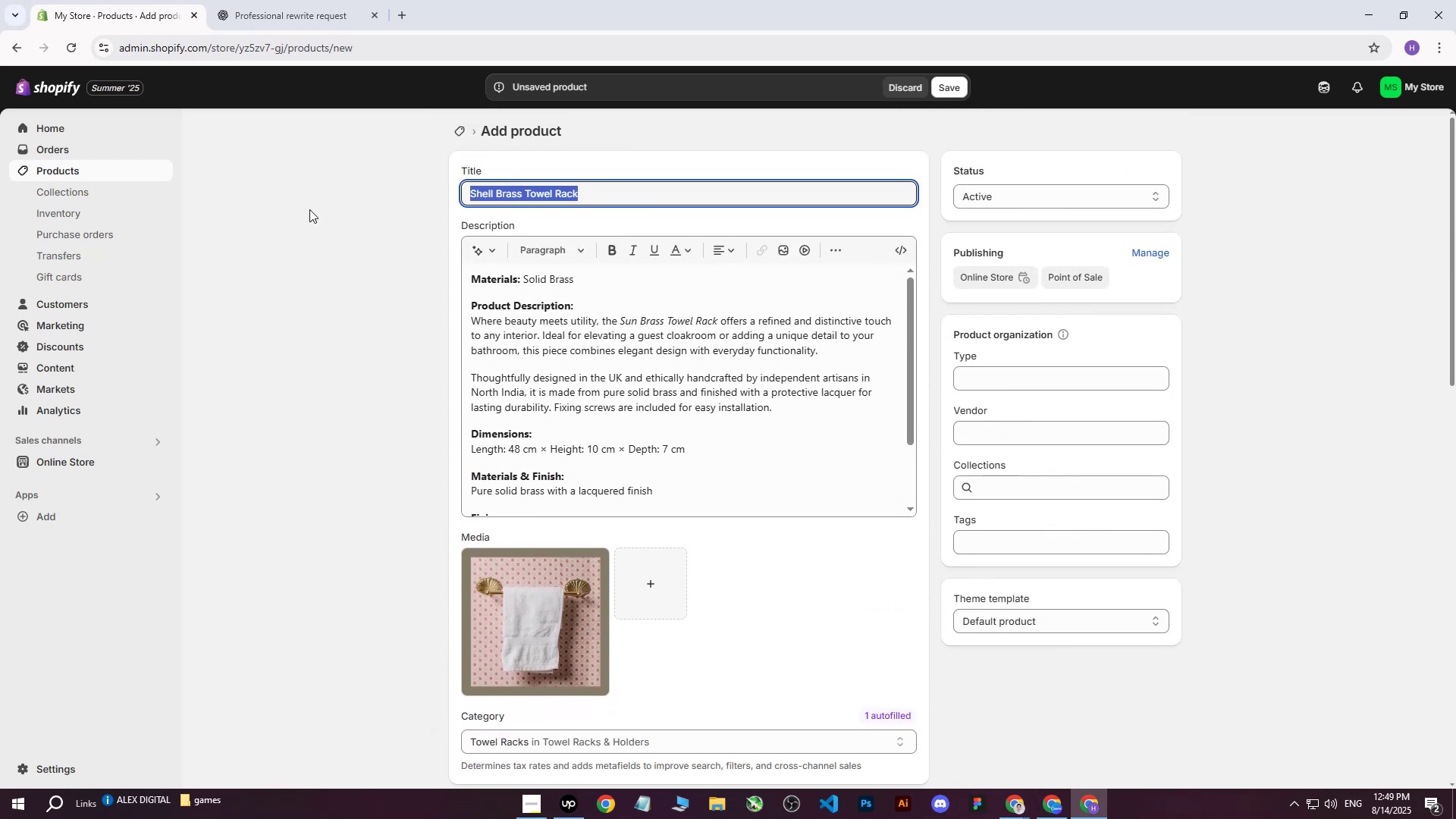 
key(Control+ControlLeft)
 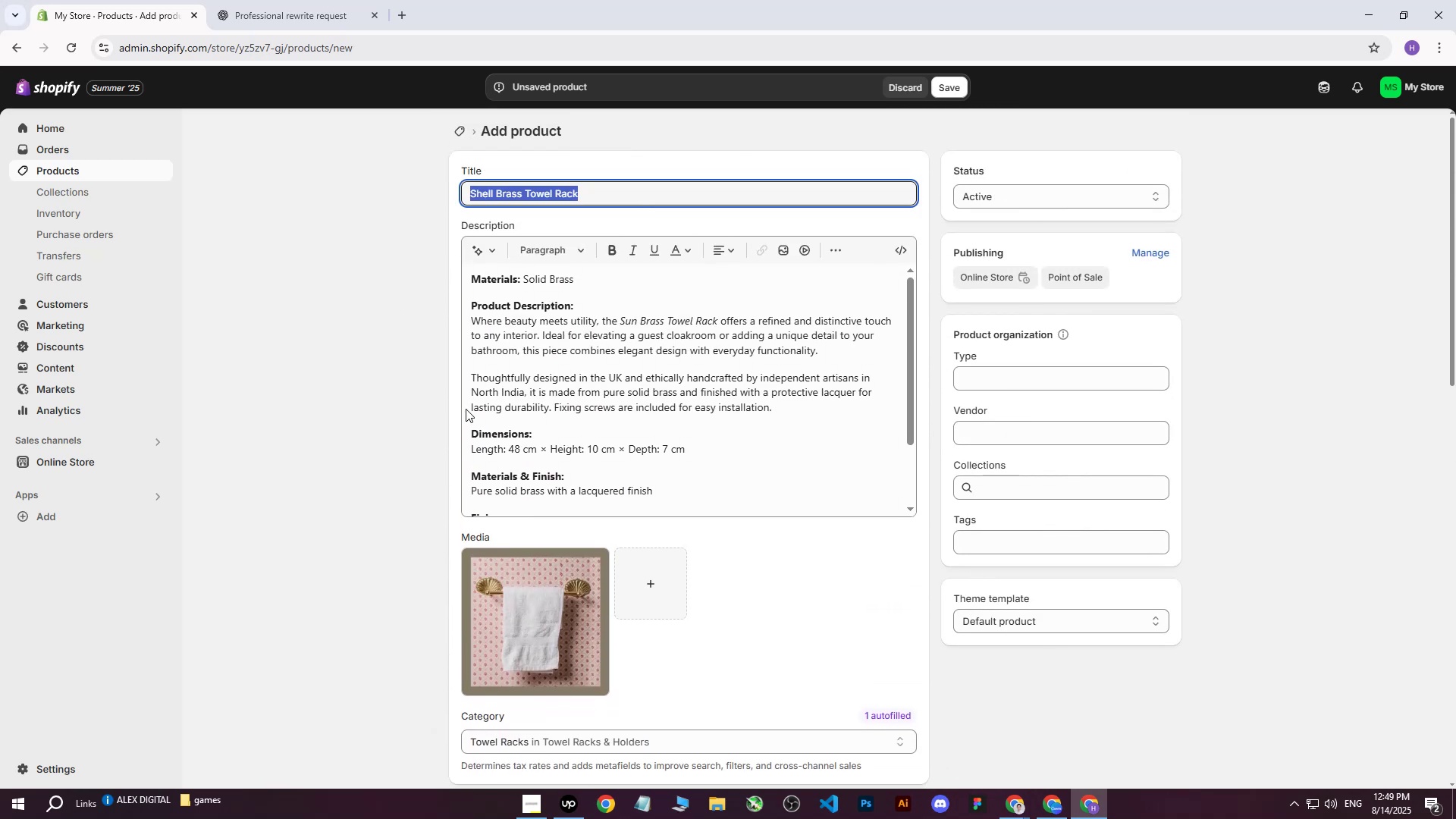 
key(Control+C)
 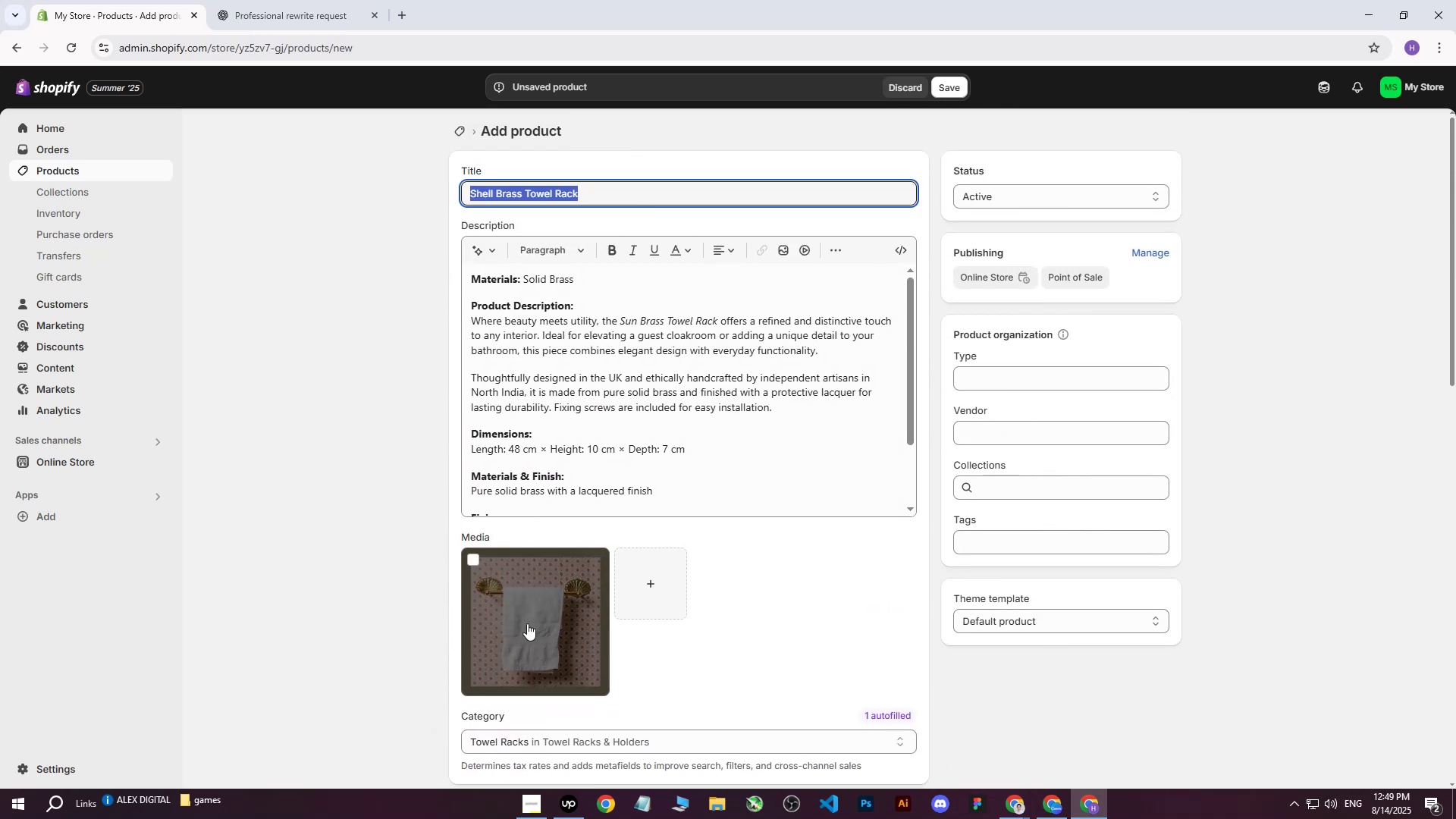 
left_click([527, 623])
 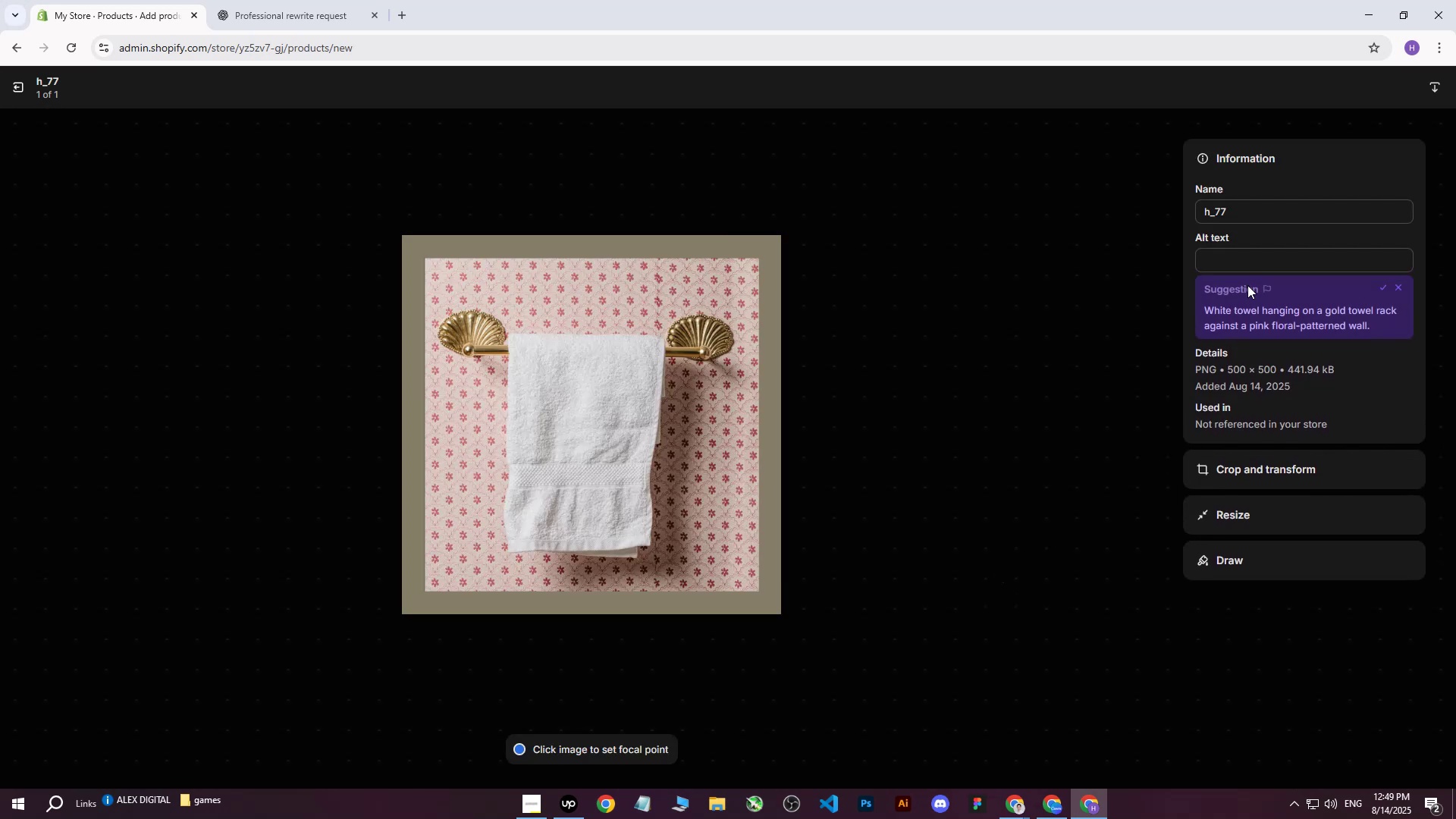 
left_click([1226, 262])
 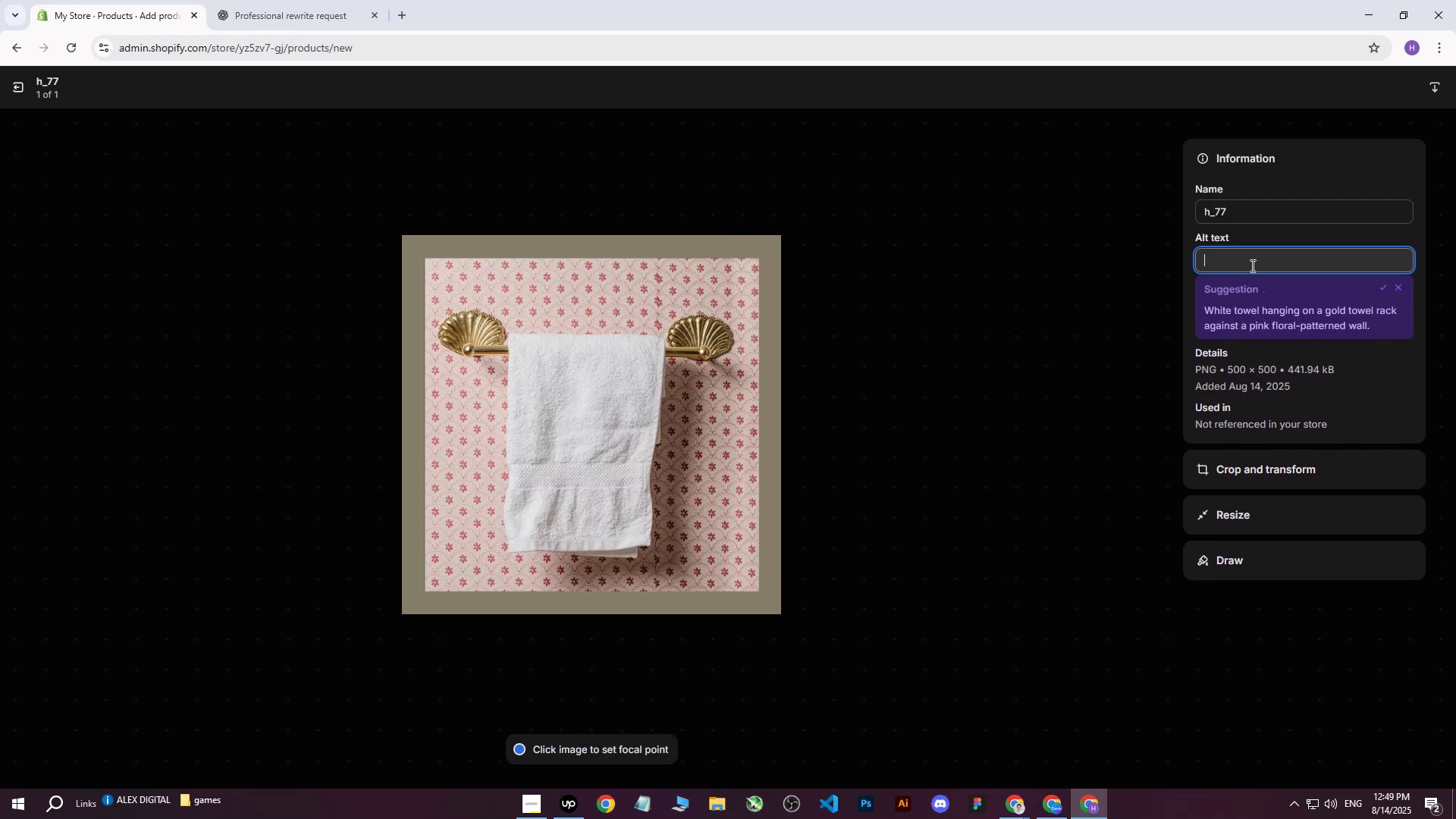 
key(Control+V)
 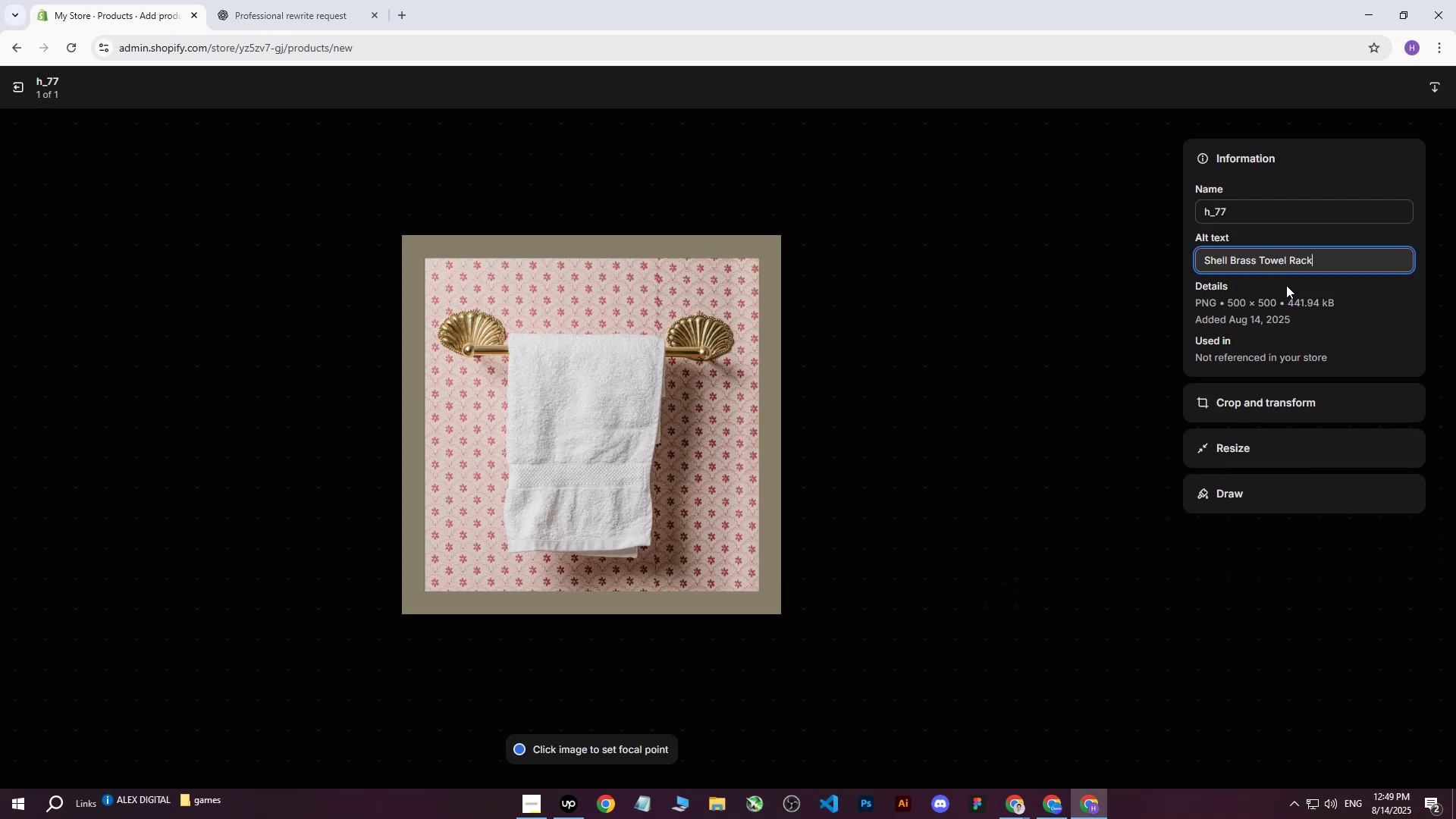 
type( on )
key(Backspace)
key(Backspace)
key(Backspace)
type(in bathroom on red flower wall ta)
key(Backspace)
key(Backspace)
key(Backspace)
type(tapes.,)
key(Backspace)
key(Backspace)
type(,)
key(Backspace)
type(.)
 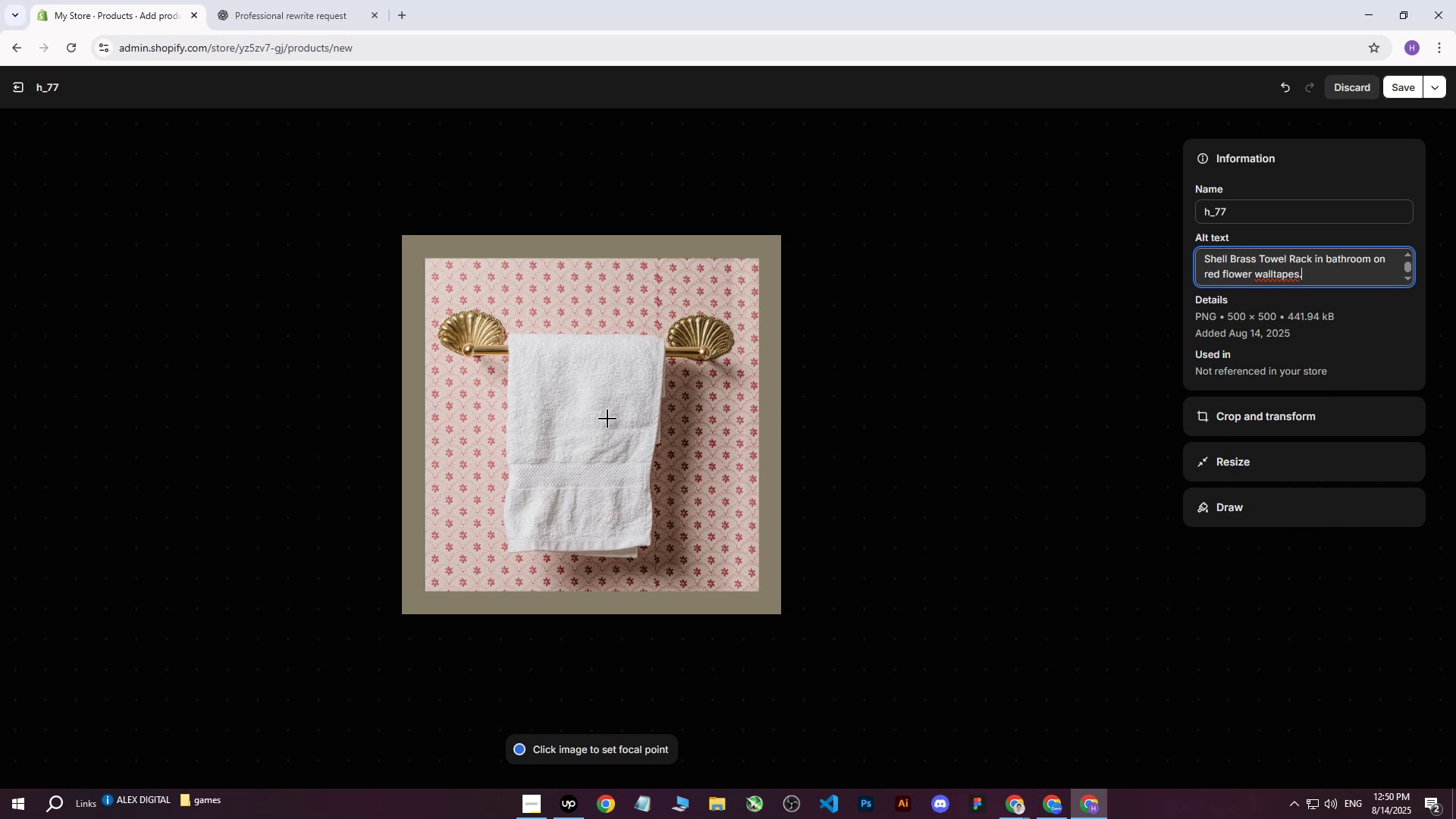 
left_click([592, 422])
 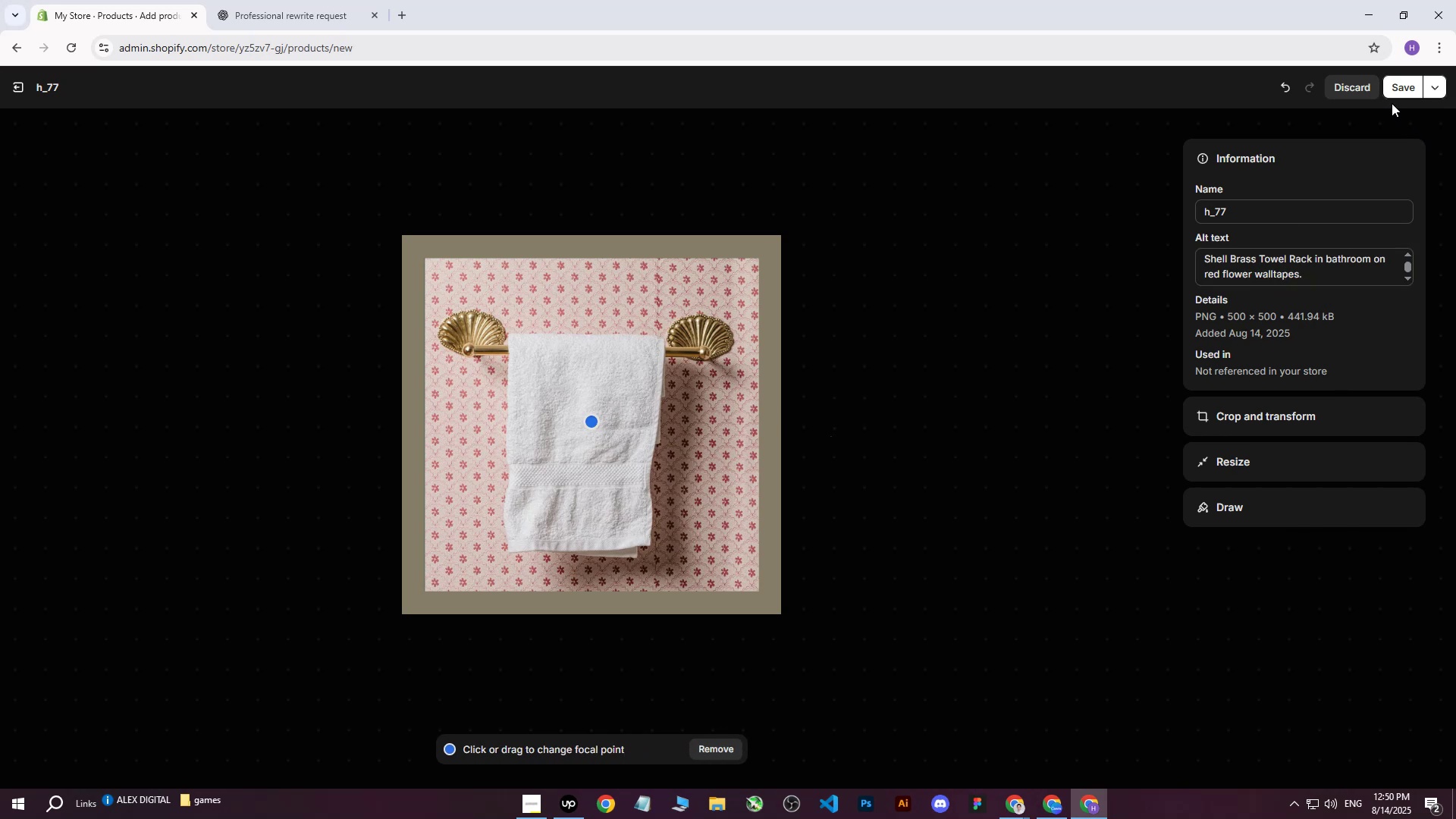 
left_click([1392, 91])
 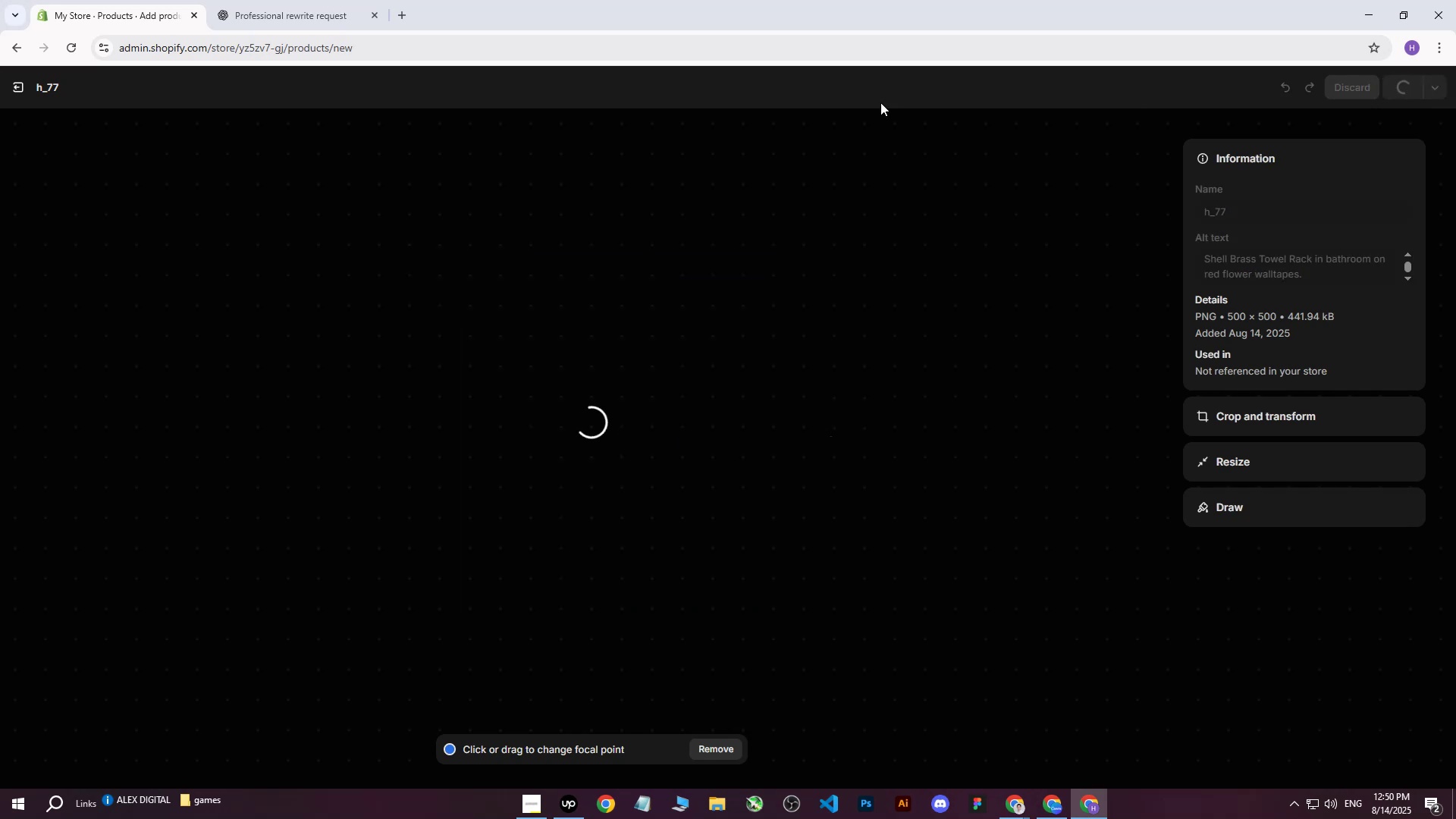 
mouse_move([544, 145])
 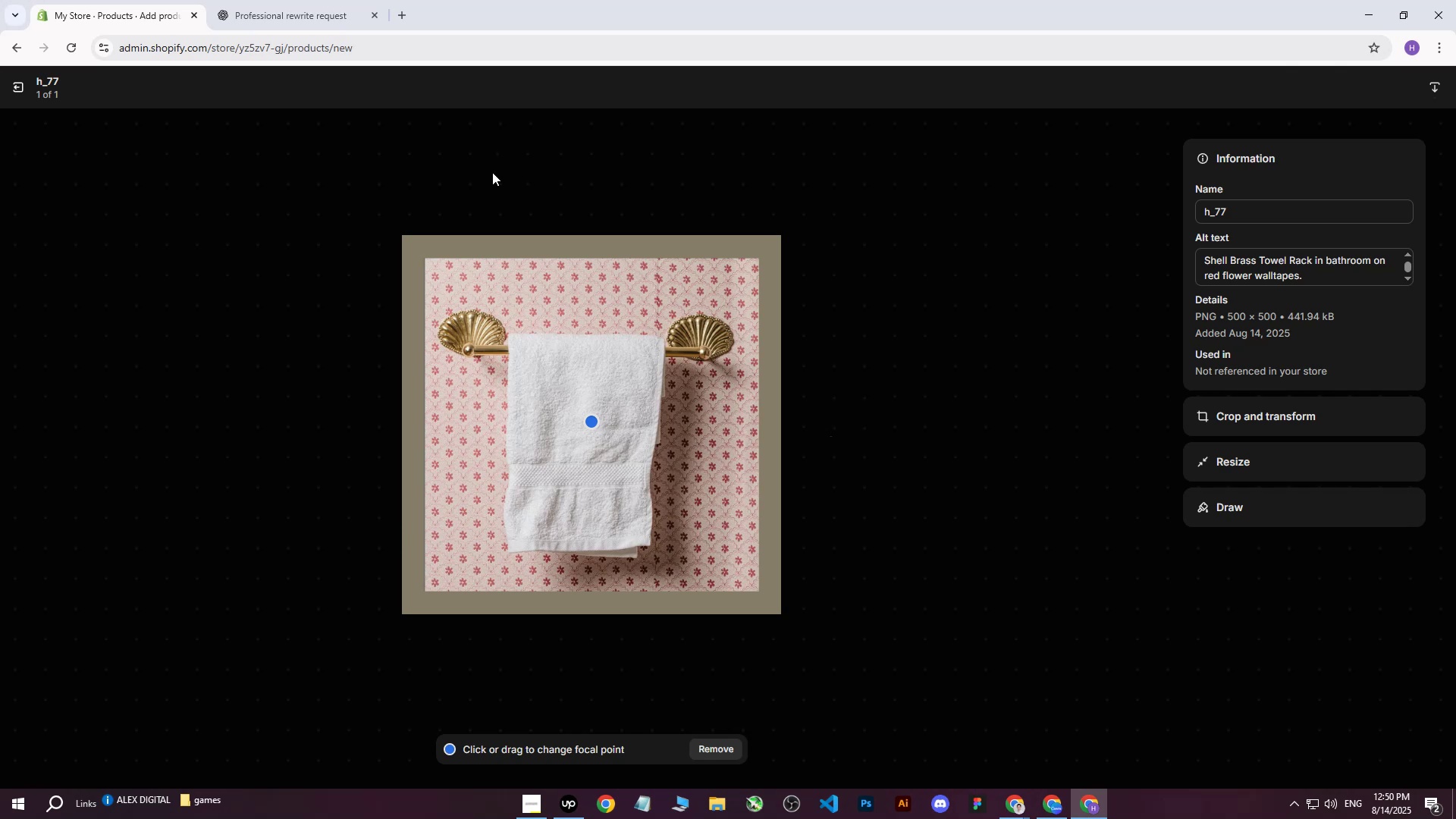 
scroll: coordinate [492, 172], scroll_direction: down, amount: 1.0
 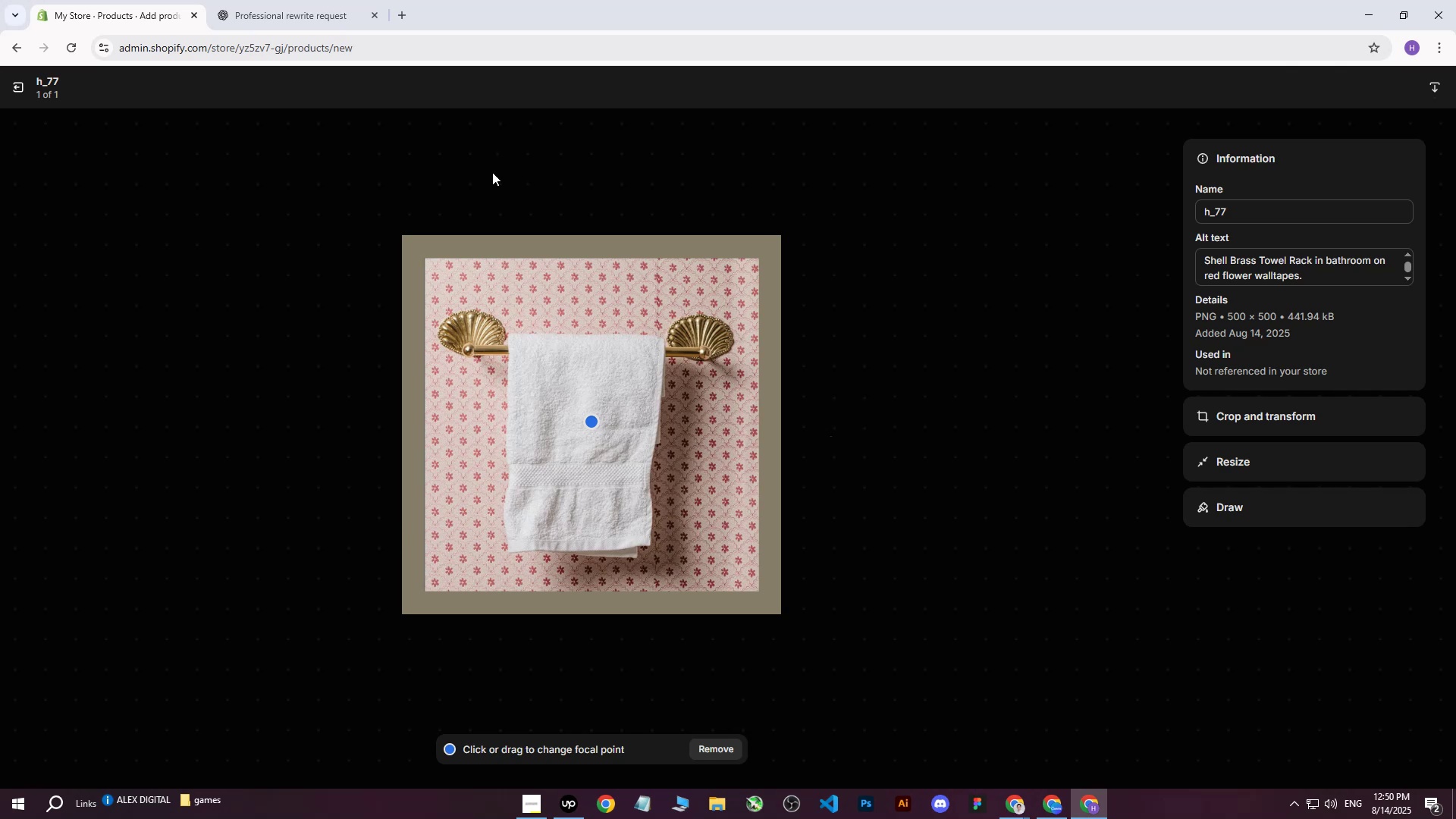 
scroll: coordinate [492, 172], scroll_direction: up, amount: 1.0
 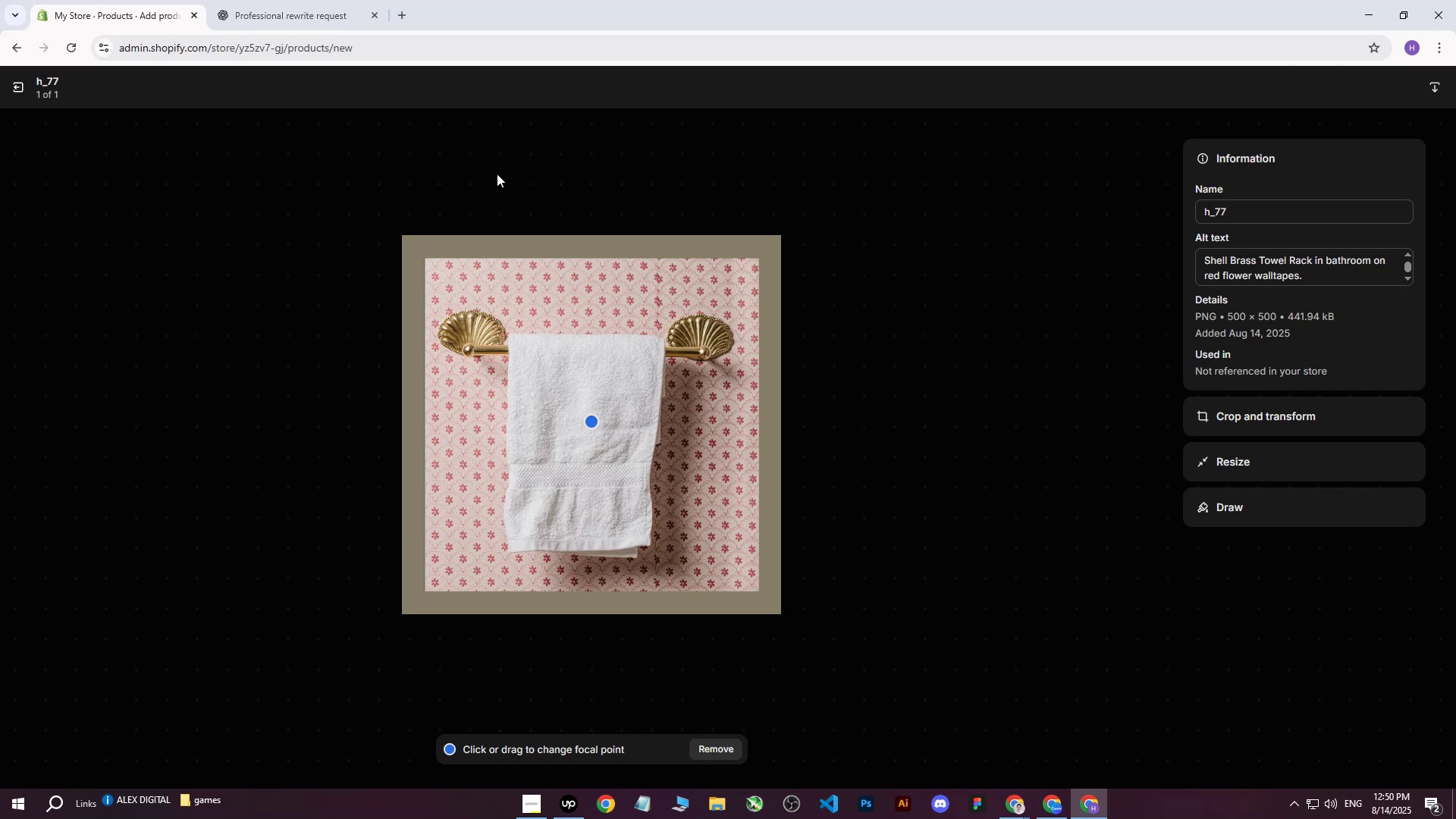 
wait(5.58)
 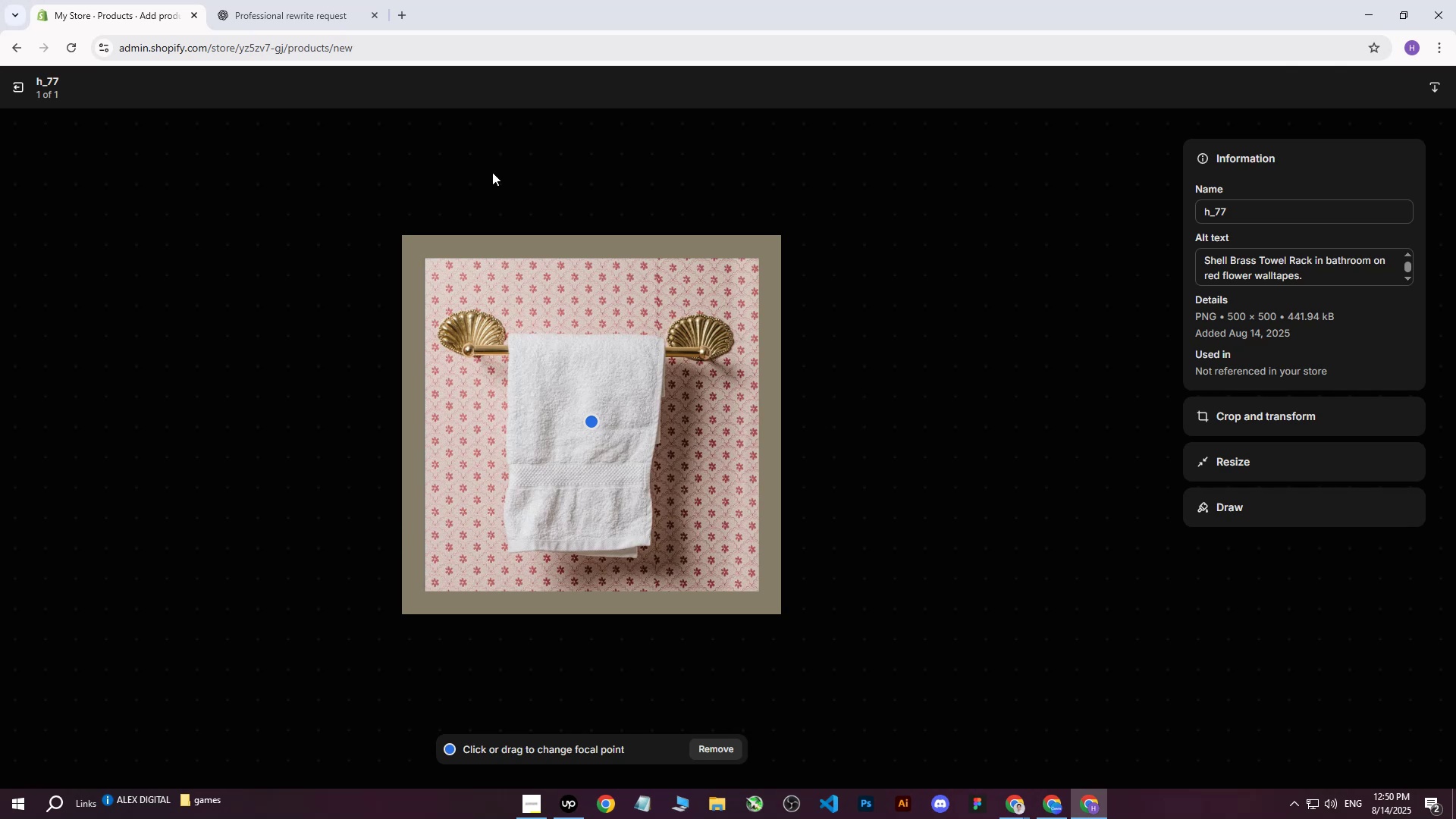 
scroll: coordinate [497, 174], scroll_direction: down, amount: 1.0
 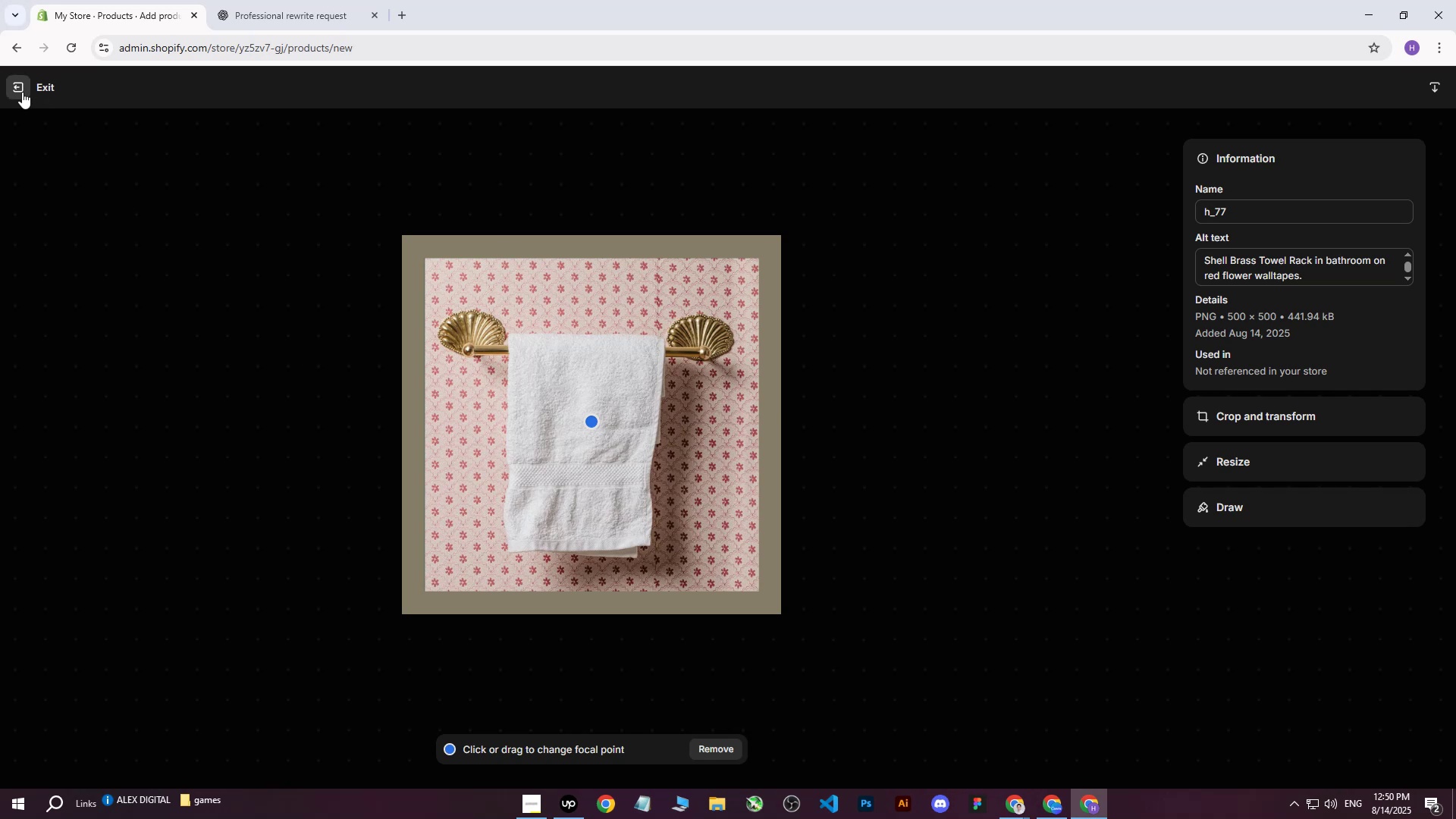 
left_click([22, 92])
 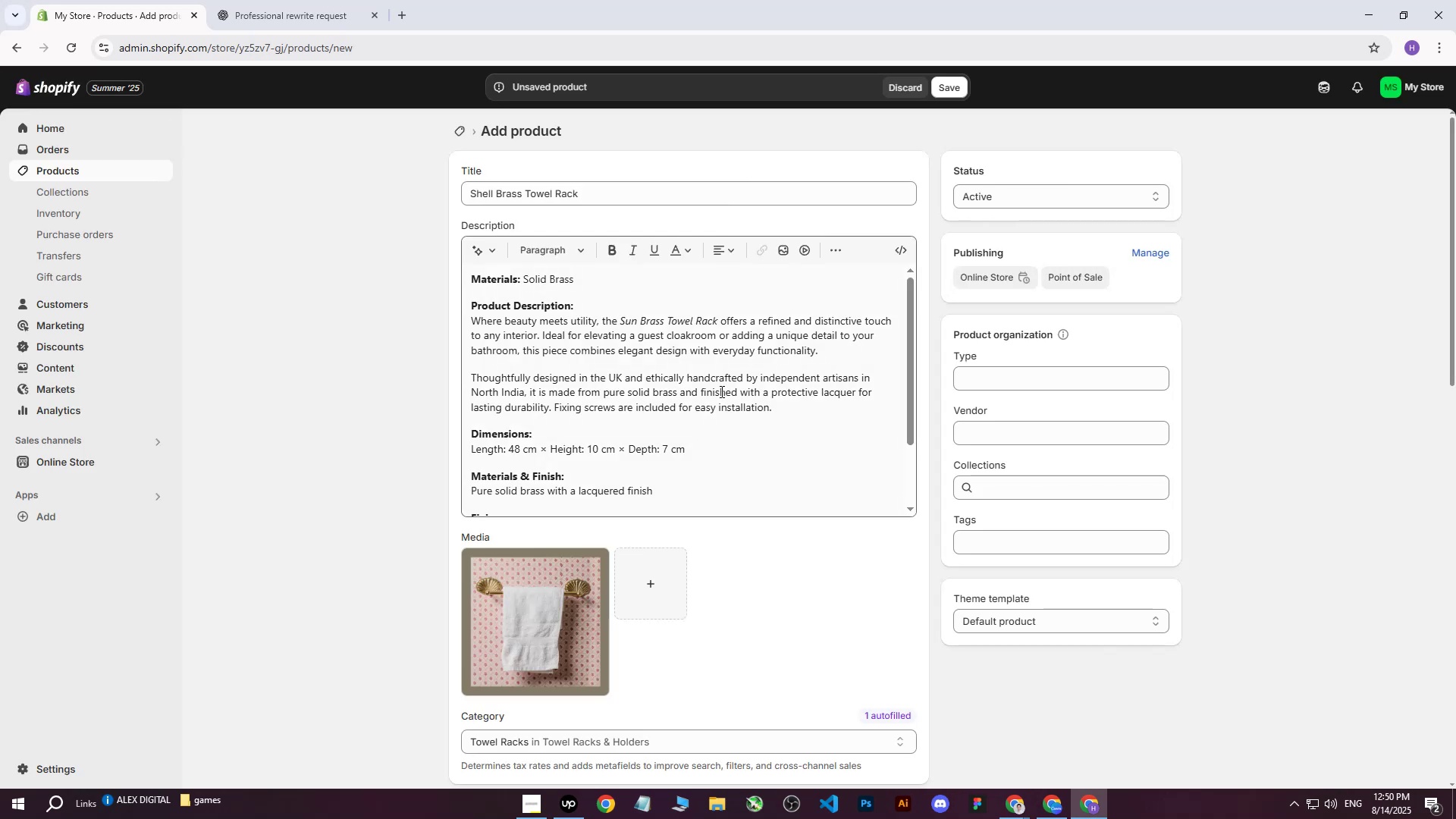 
scroll: coordinate [720, 514], scroll_direction: down, amount: 11.0
 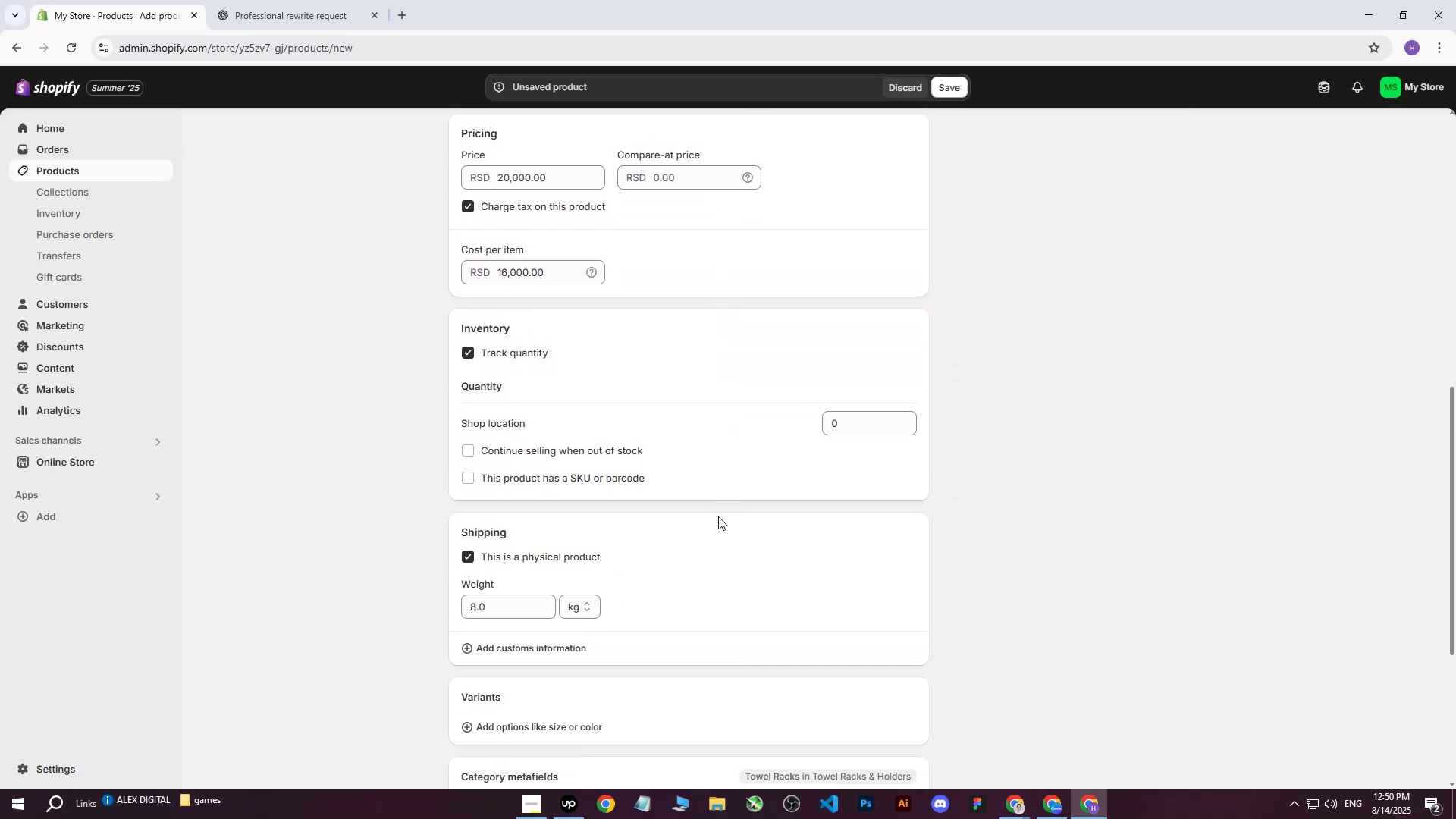 
scroll: coordinate [720, 517], scroll_direction: down, amount: 1.0
 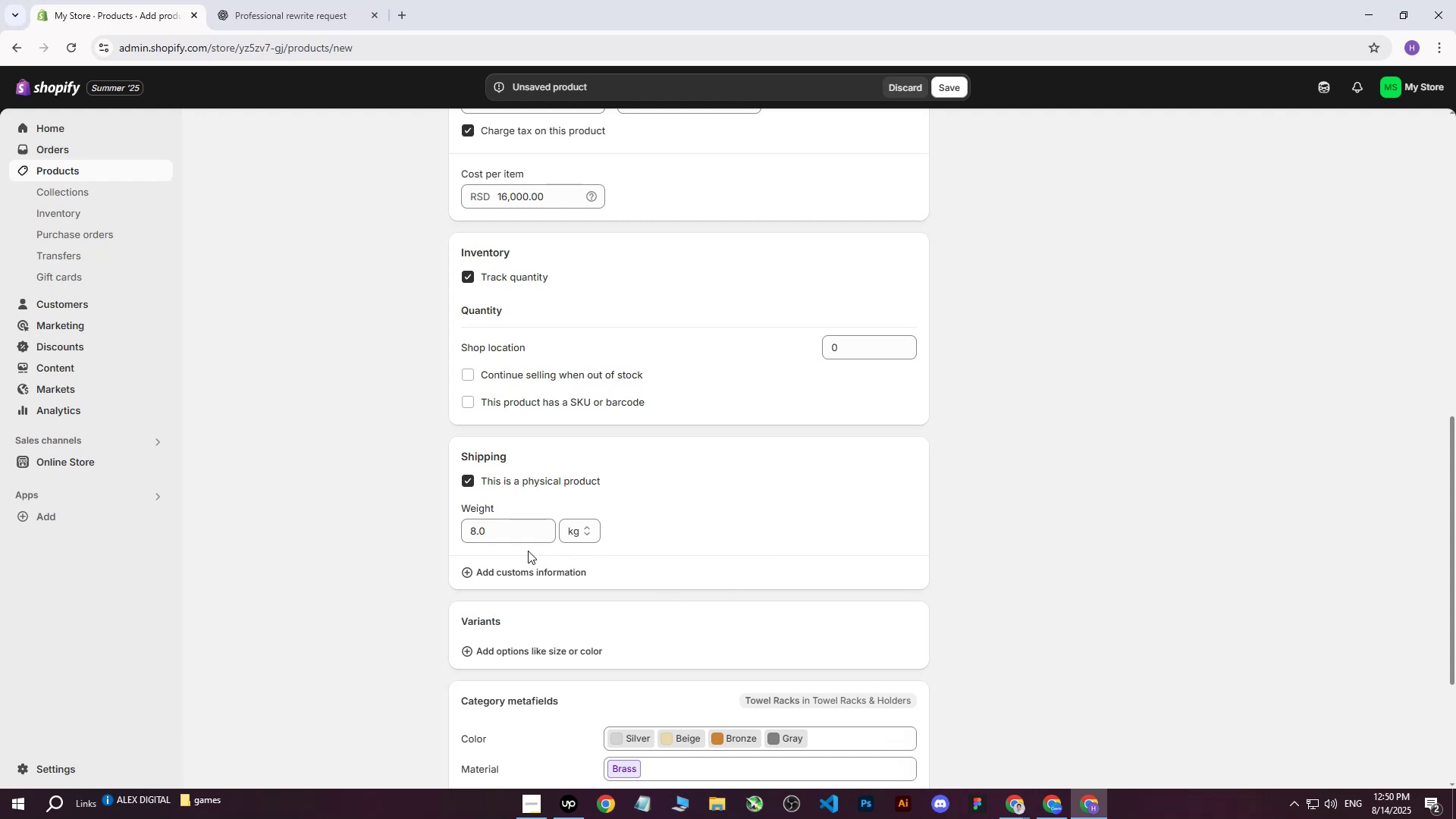 
wait(5.53)
 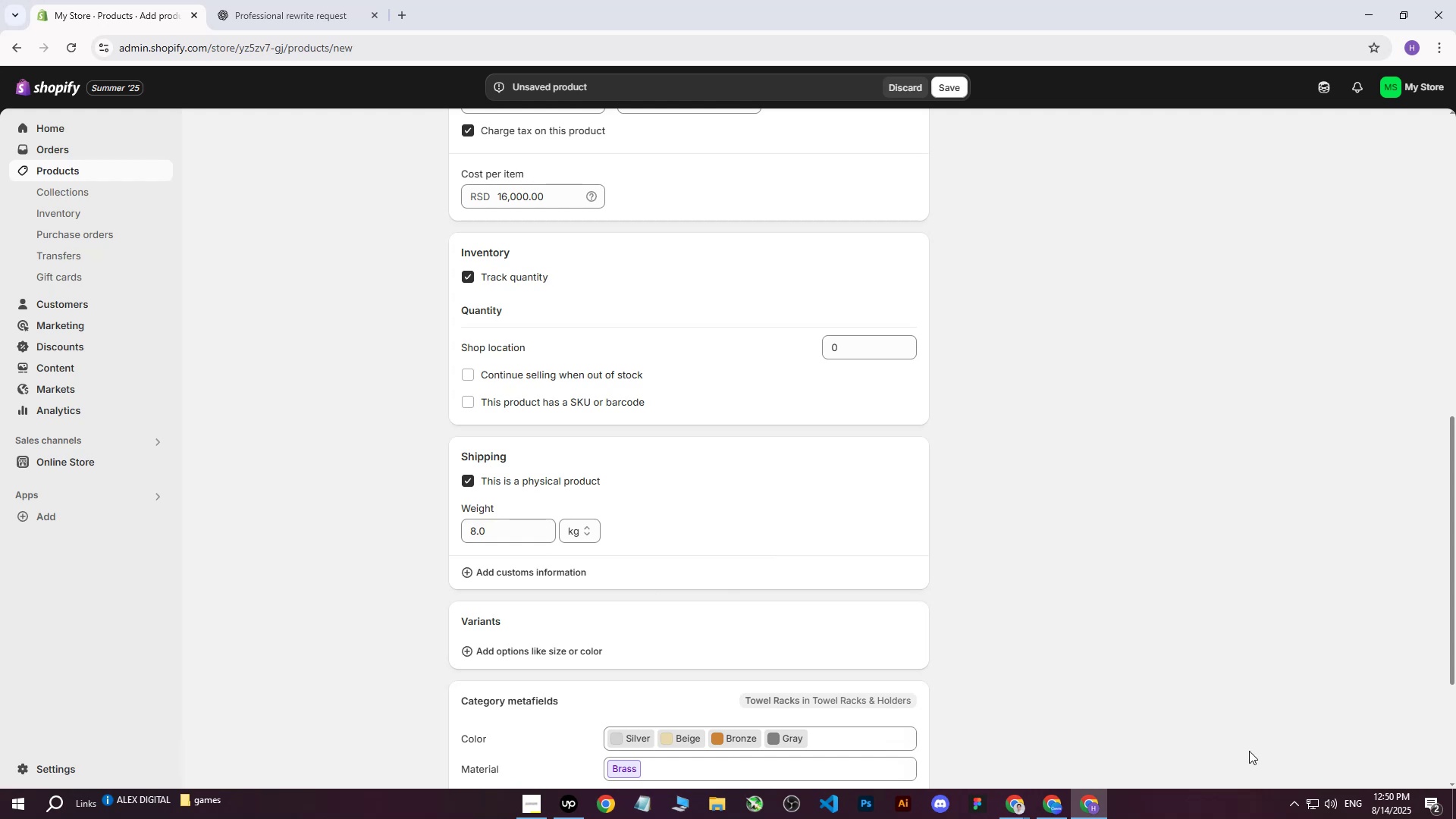 
scroll: coordinate [532, 550], scroll_direction: down, amount: 2.0
 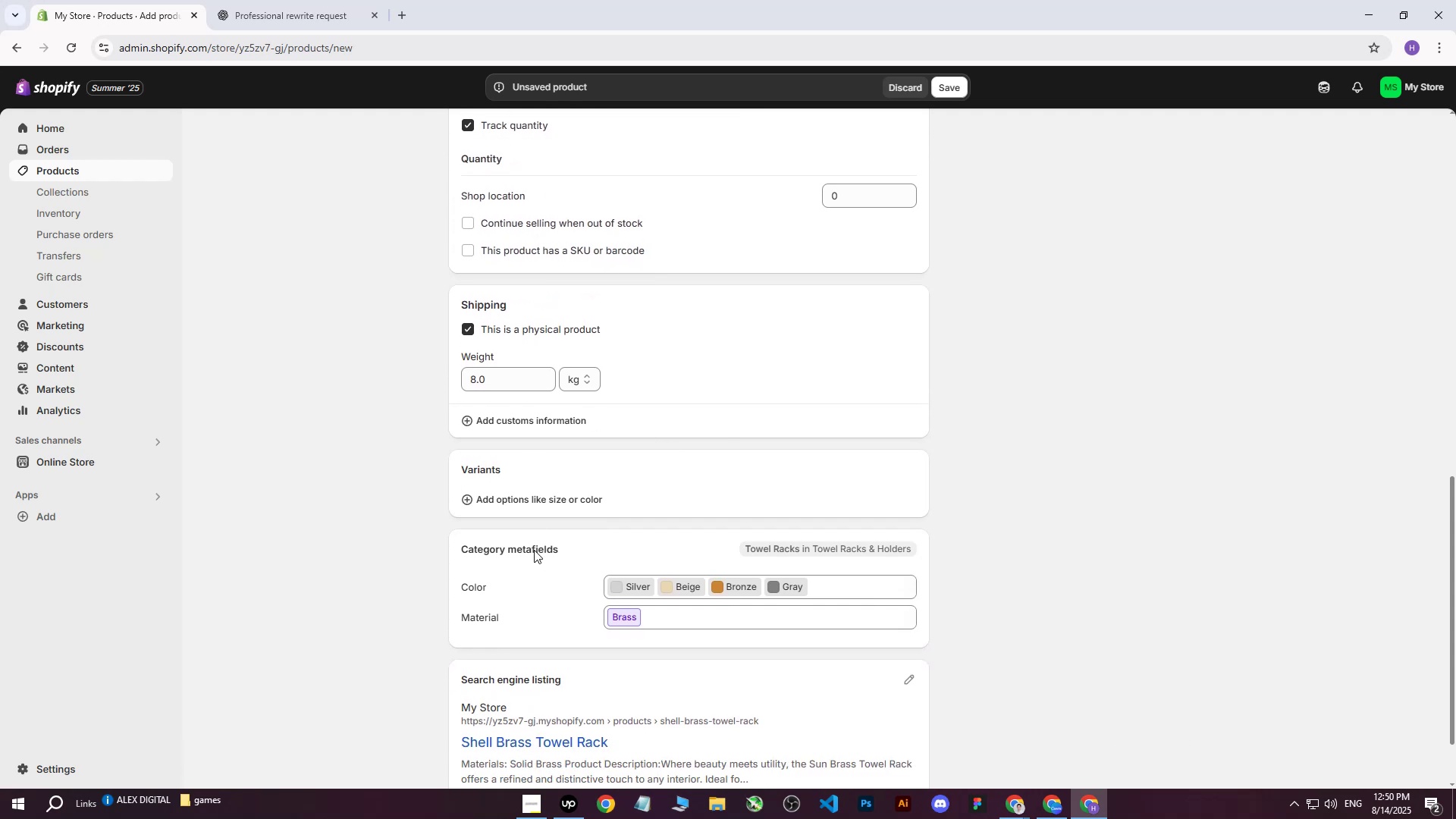 
scroll: coordinate [542, 547], scroll_direction: up, amount: 16.0
 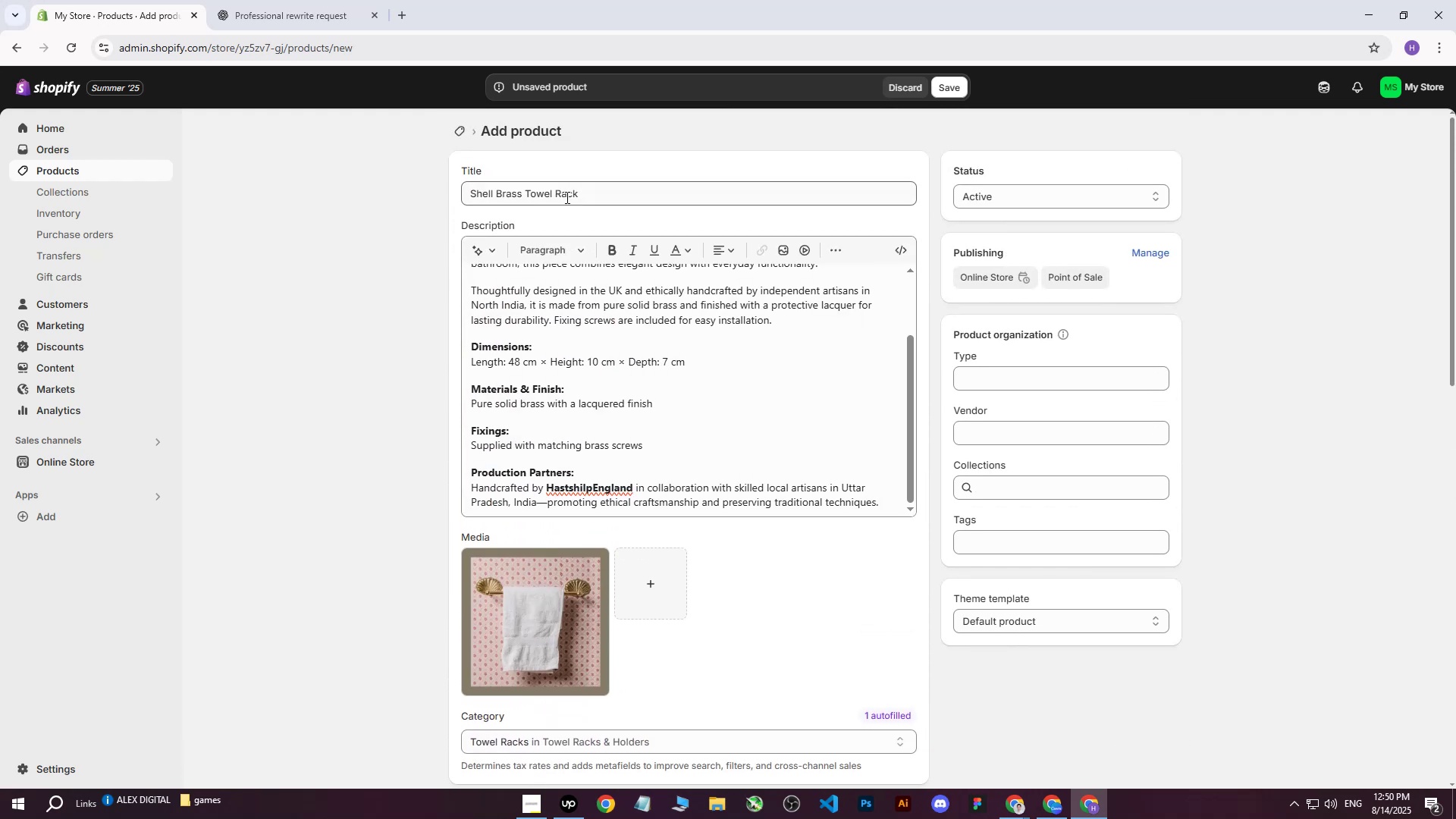 
left_click_drag(start_coordinate=[594, 187], to_coordinate=[408, 185])
 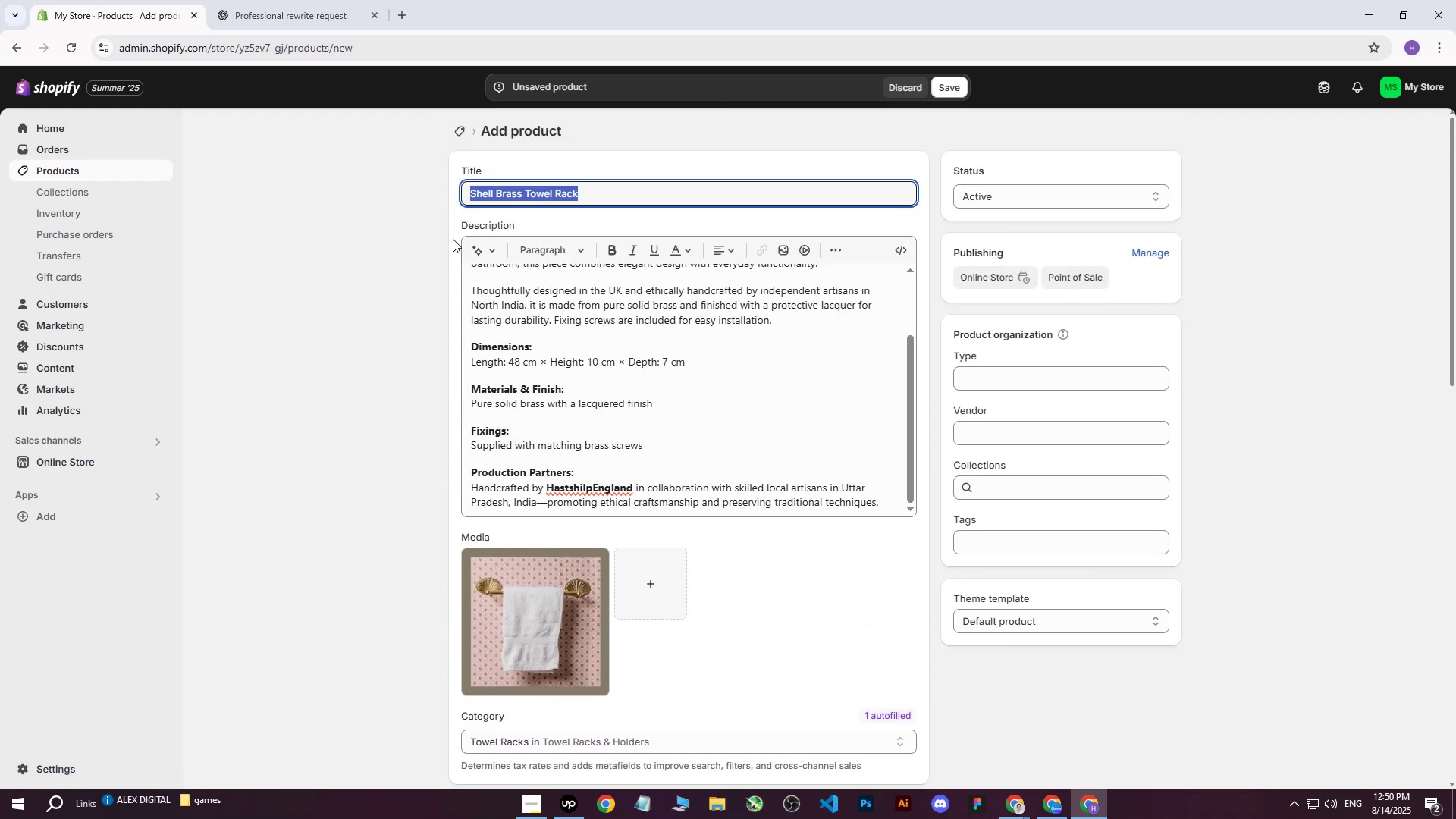 
key(Control+ControlLeft)
 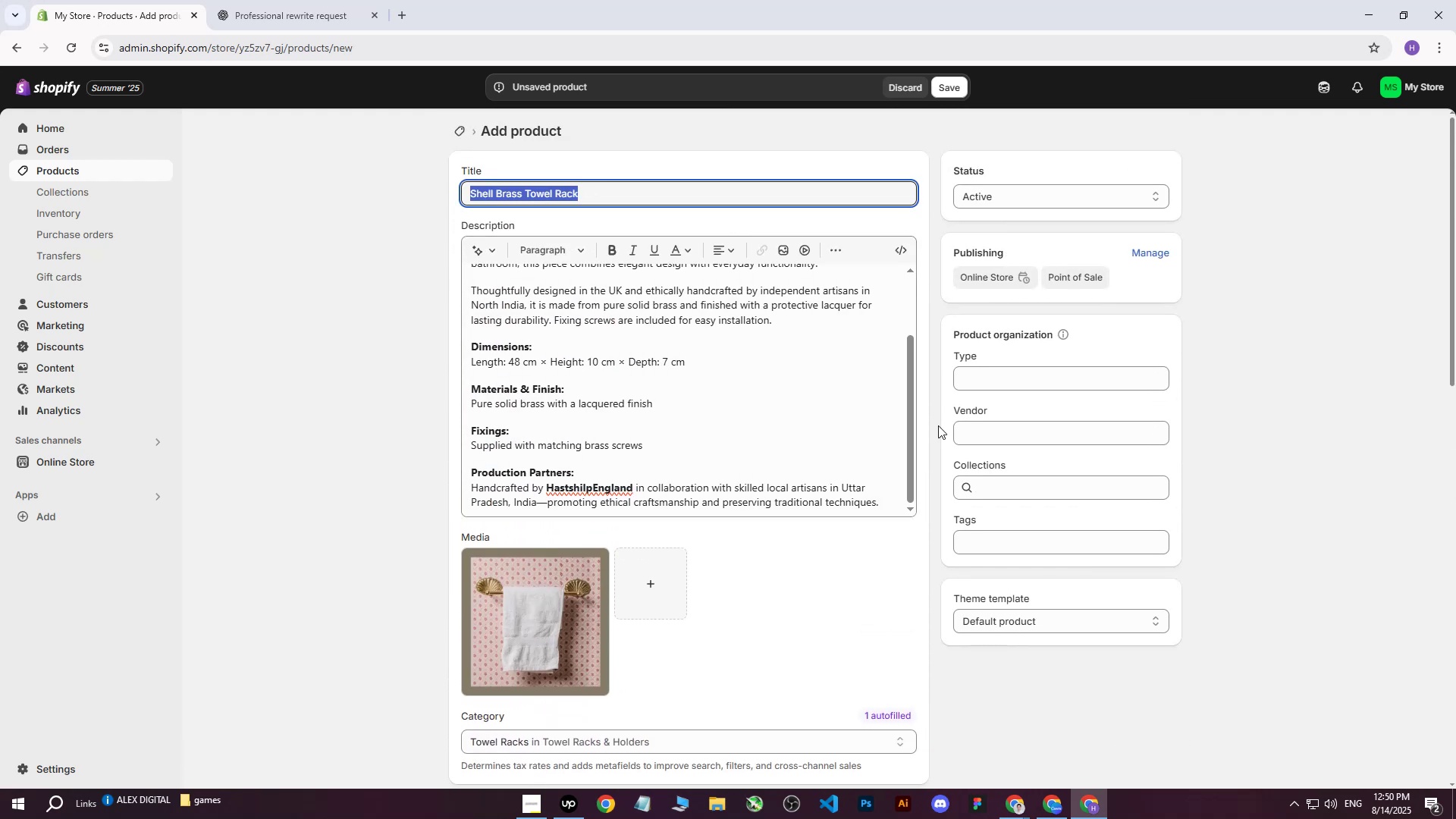 
key(Control+C)
 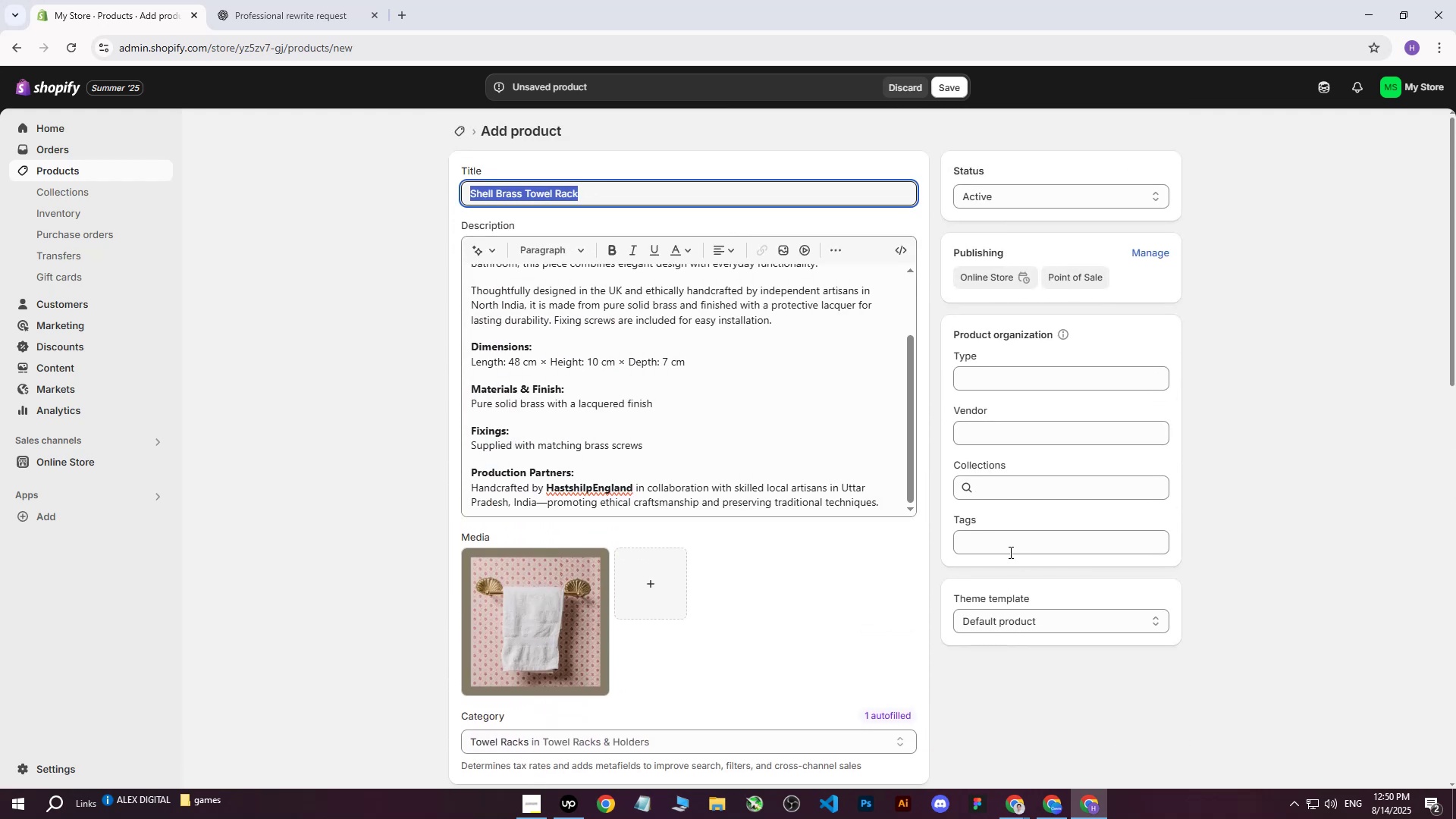 
left_click([1006, 544])
 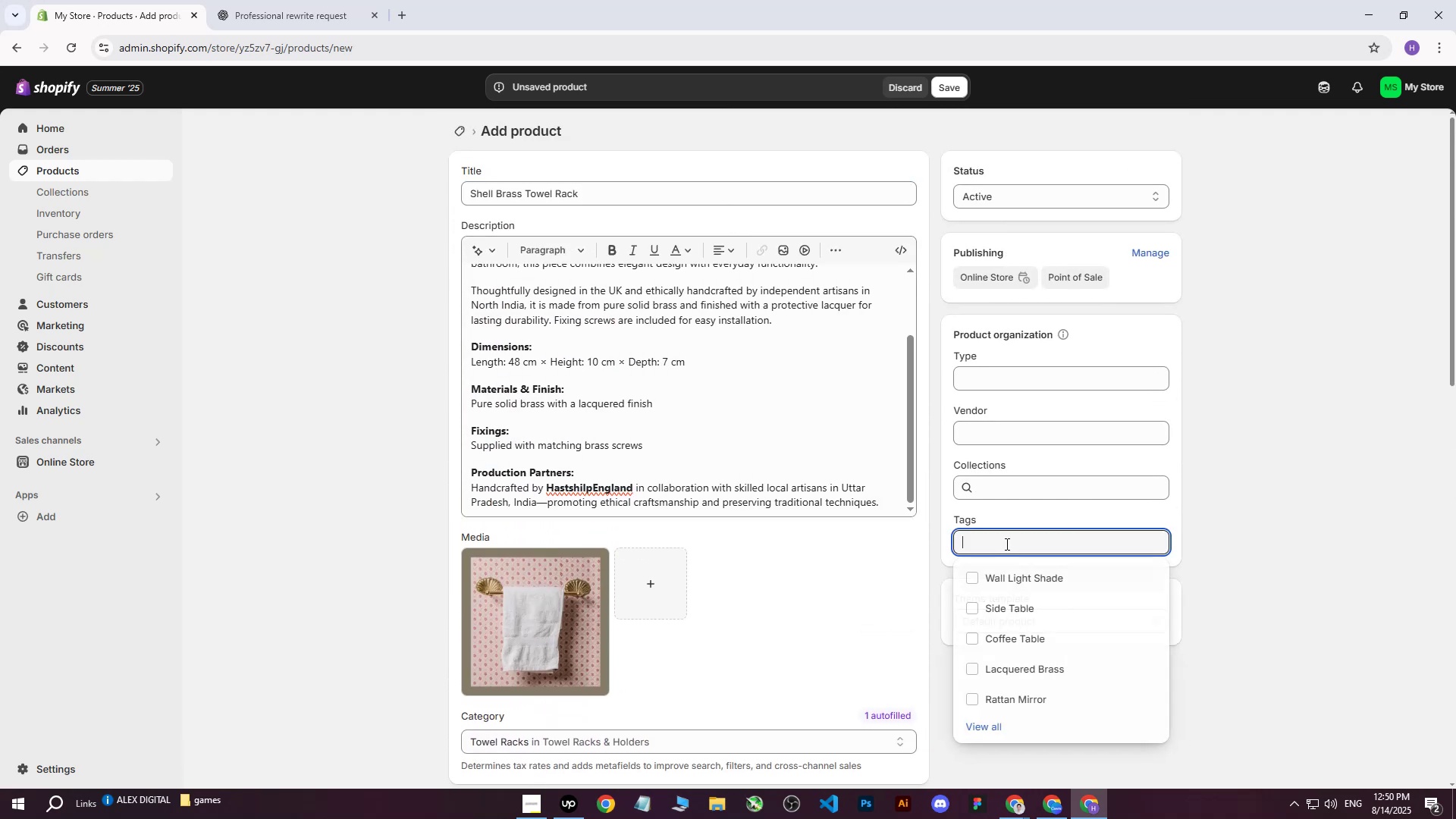 
key(Control+V)
 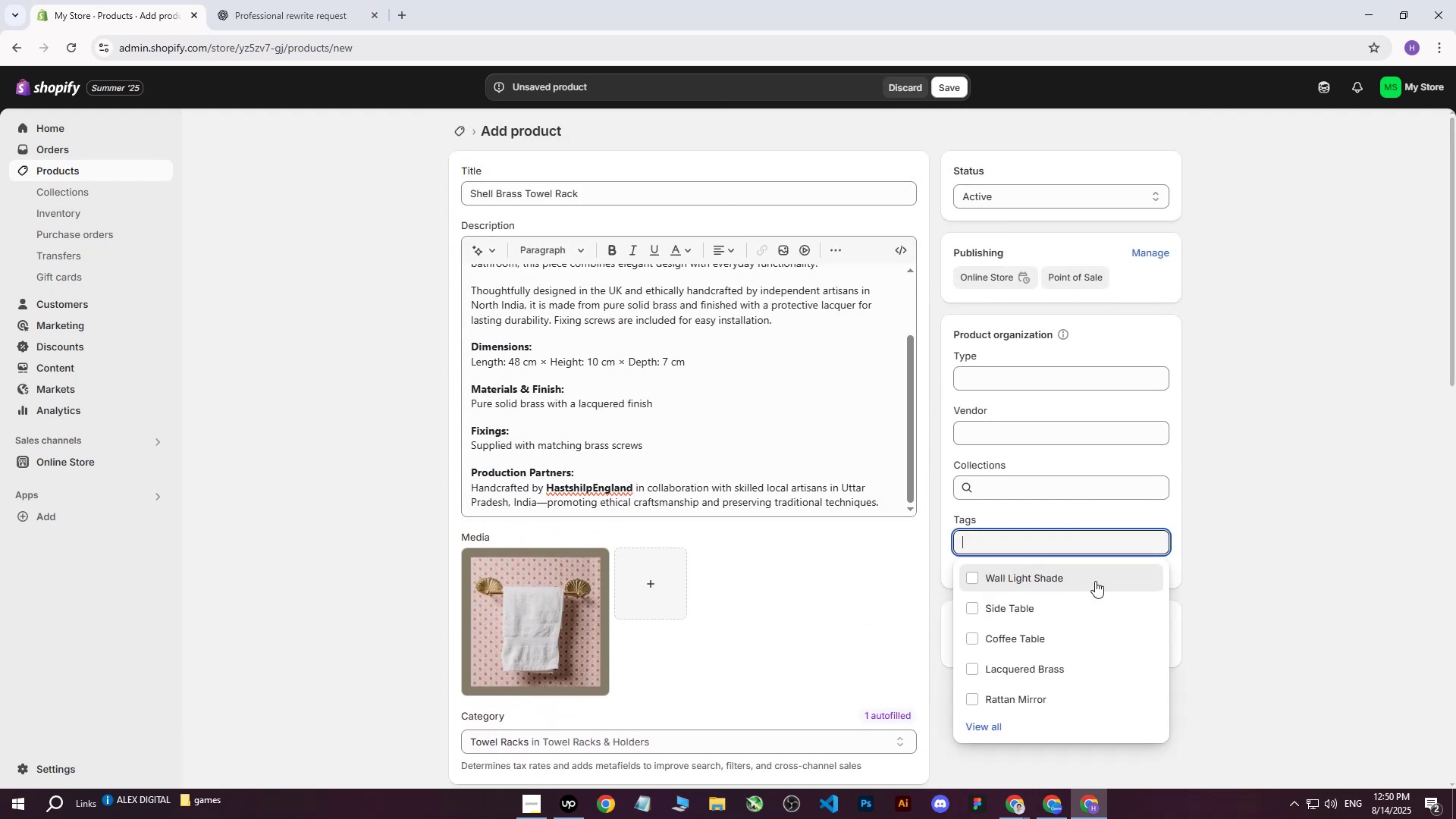 
double_click([1241, 391])
 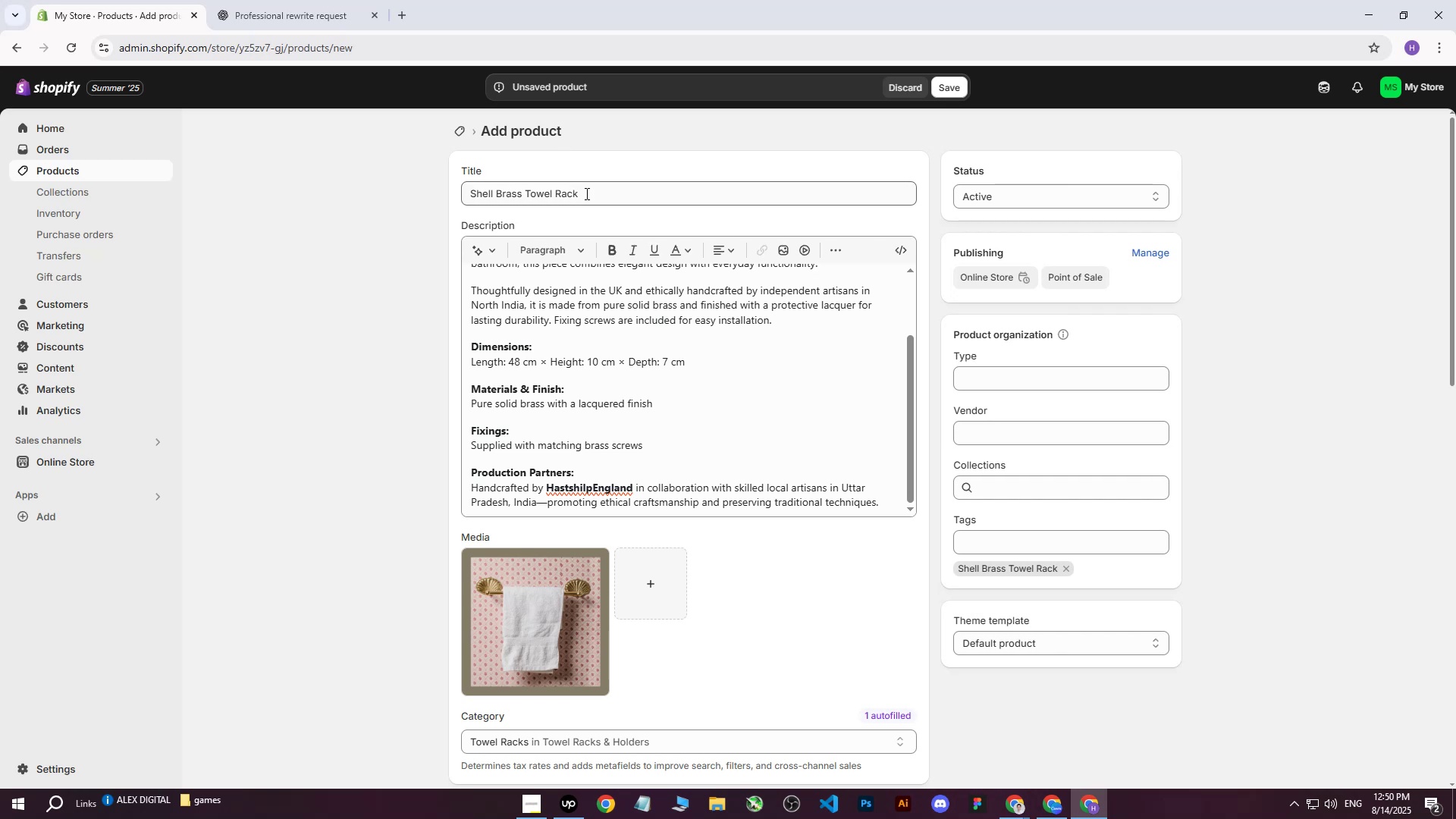 
left_click([585, 193])
 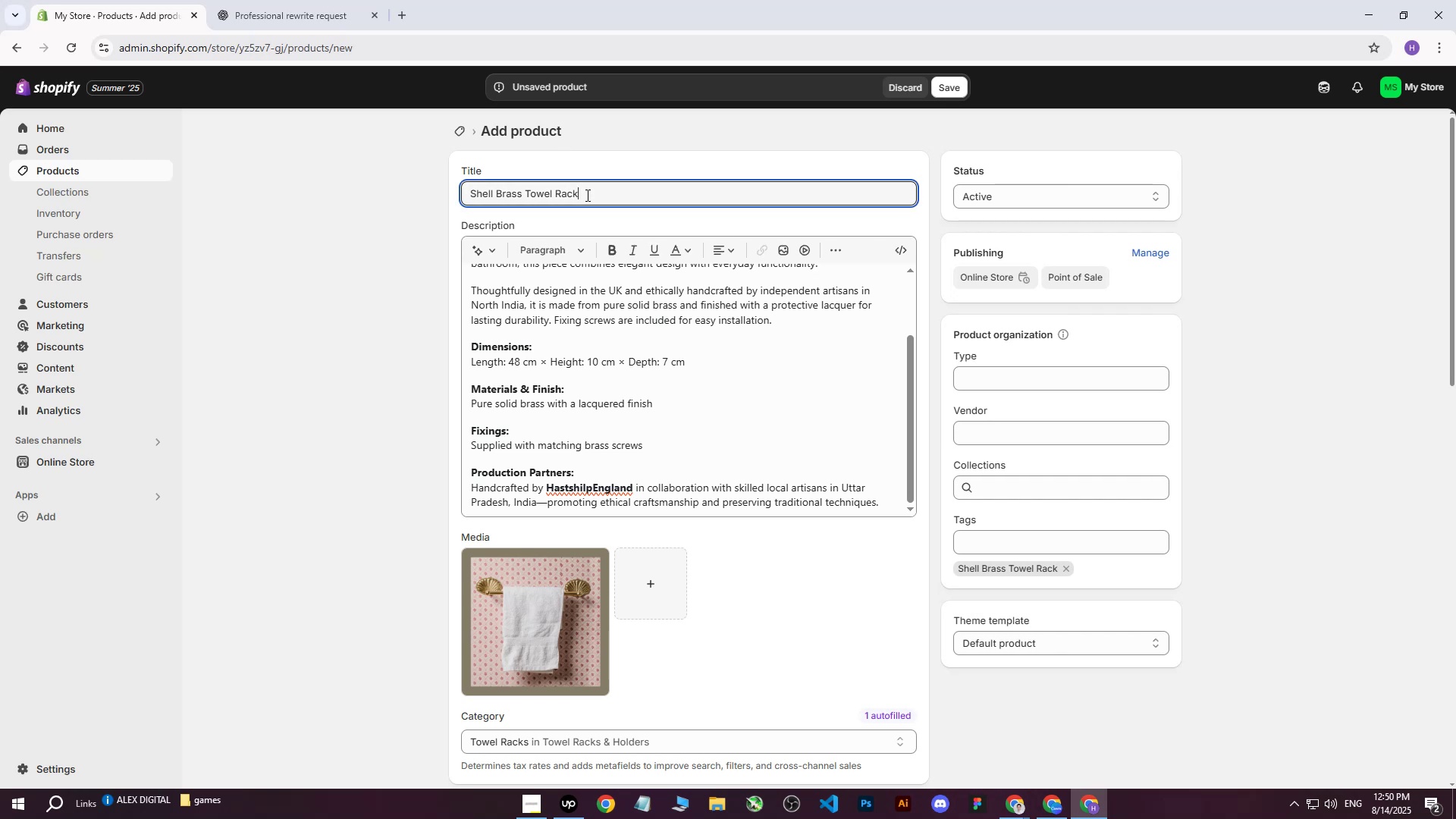 
left_click_drag(start_coordinate=[587, 196], to_coordinate=[527, 196])
 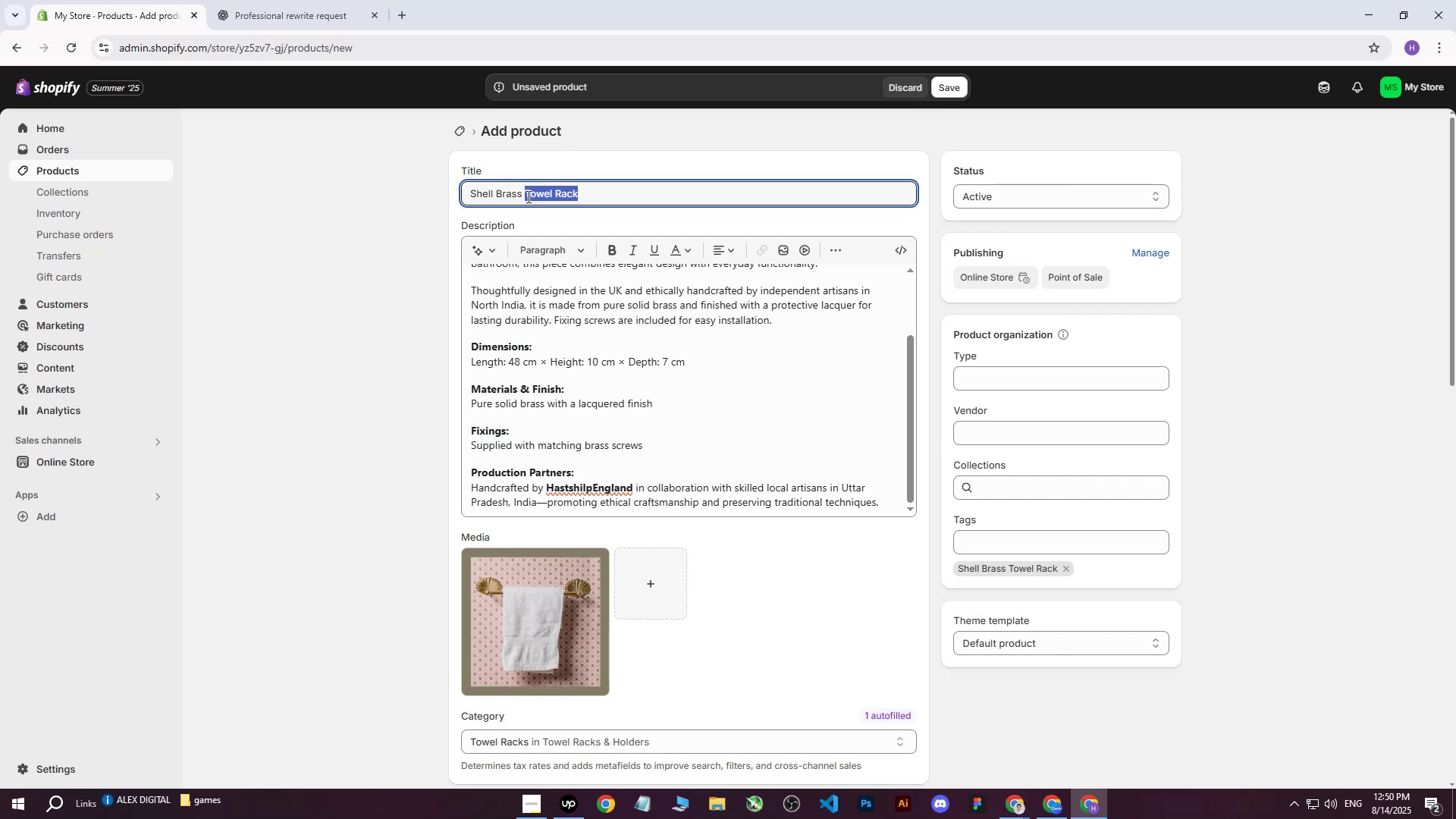 
key(Control+ControlLeft)
 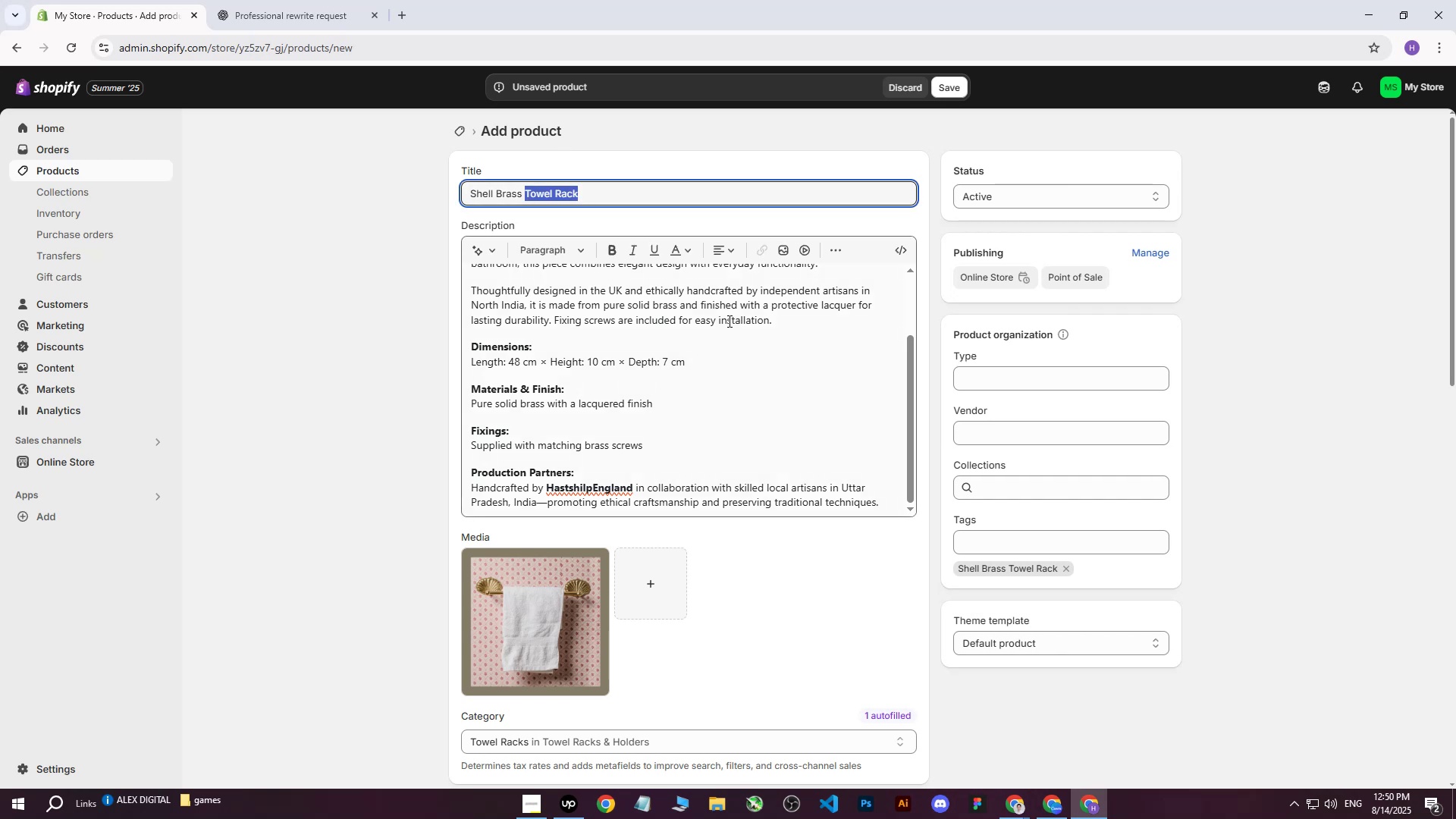 
key(Control+C)
 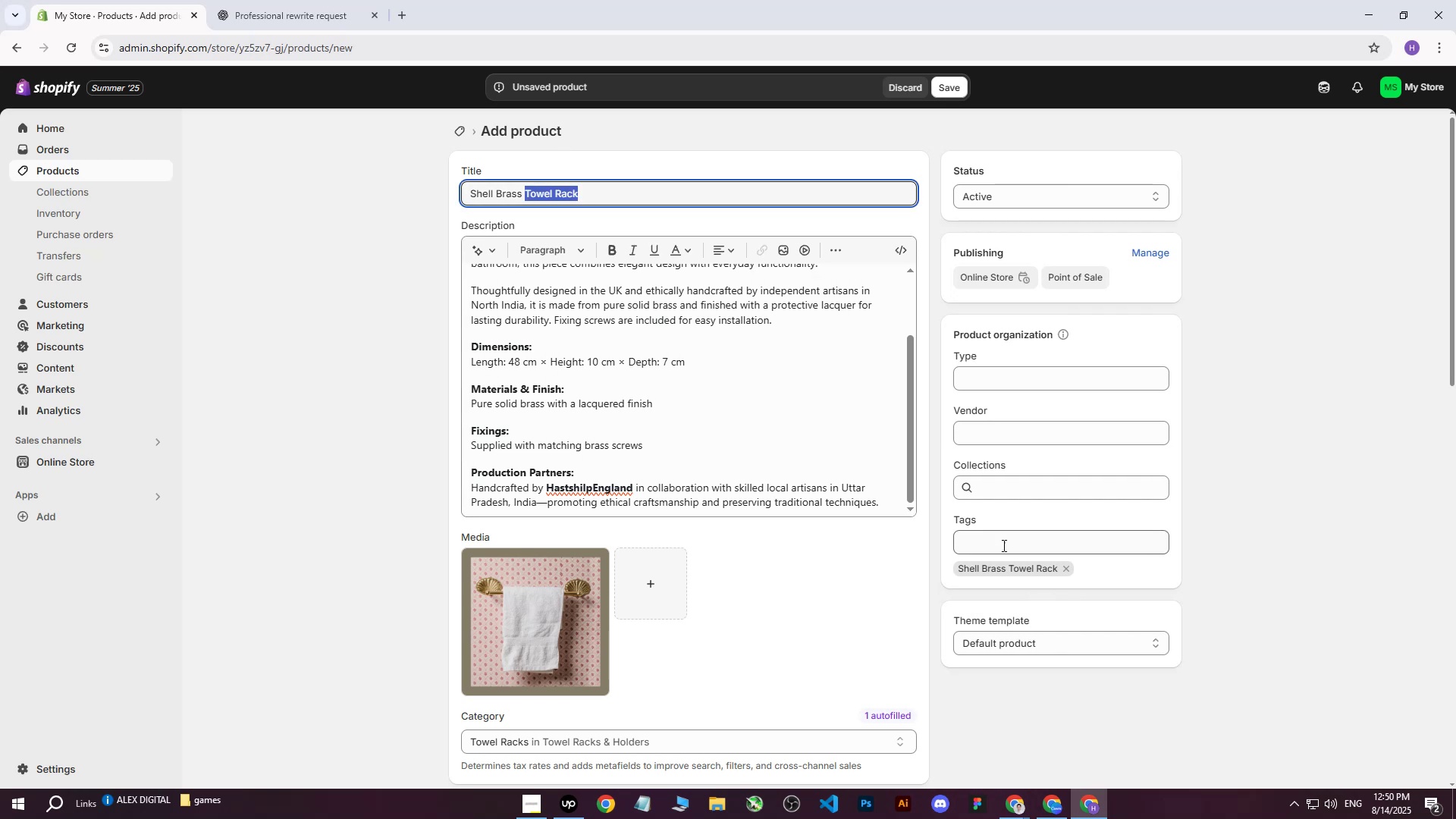 
left_click([999, 539])
 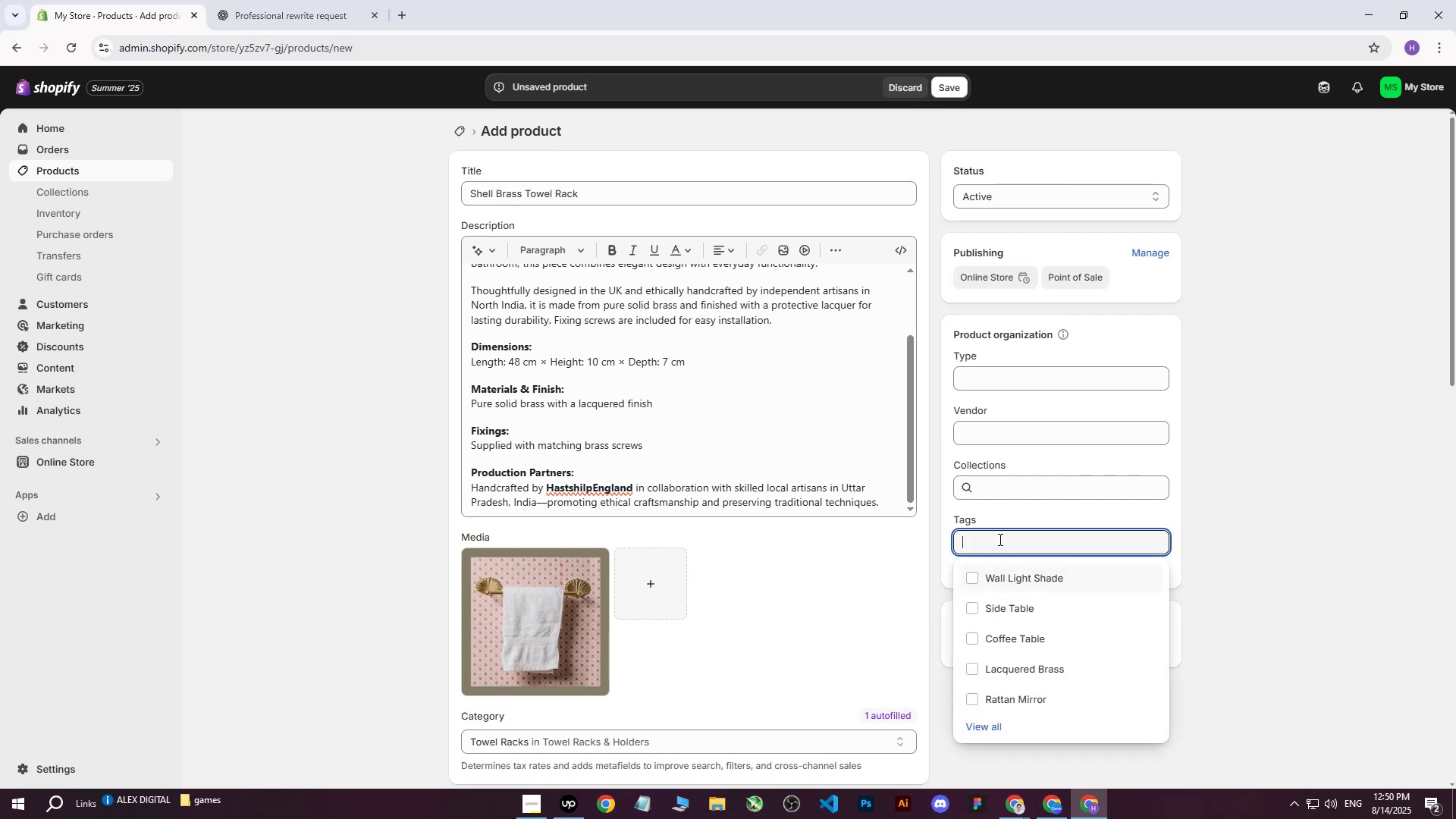 
key(Control+ControlLeft)
 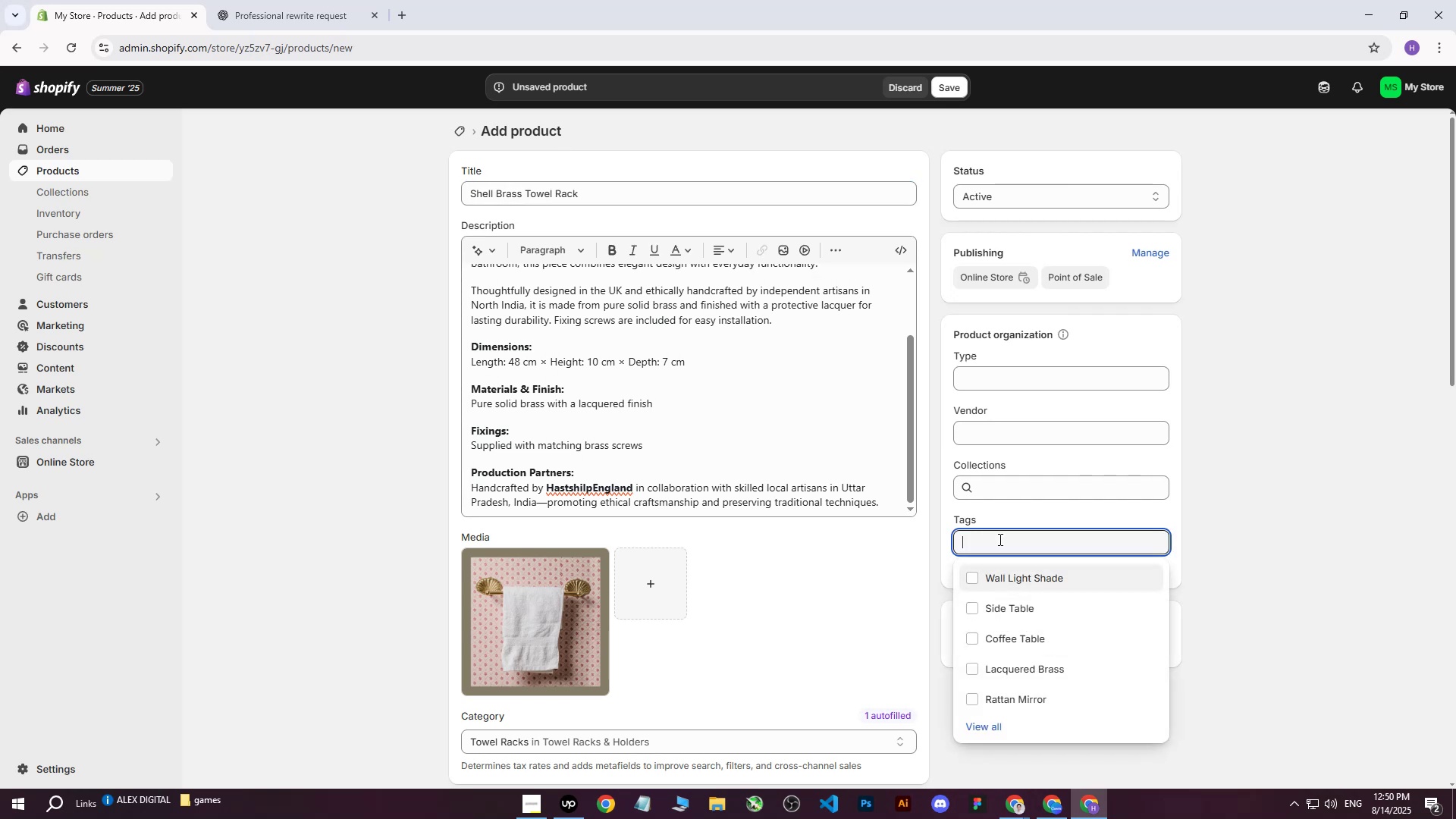 
key(Control+V)
 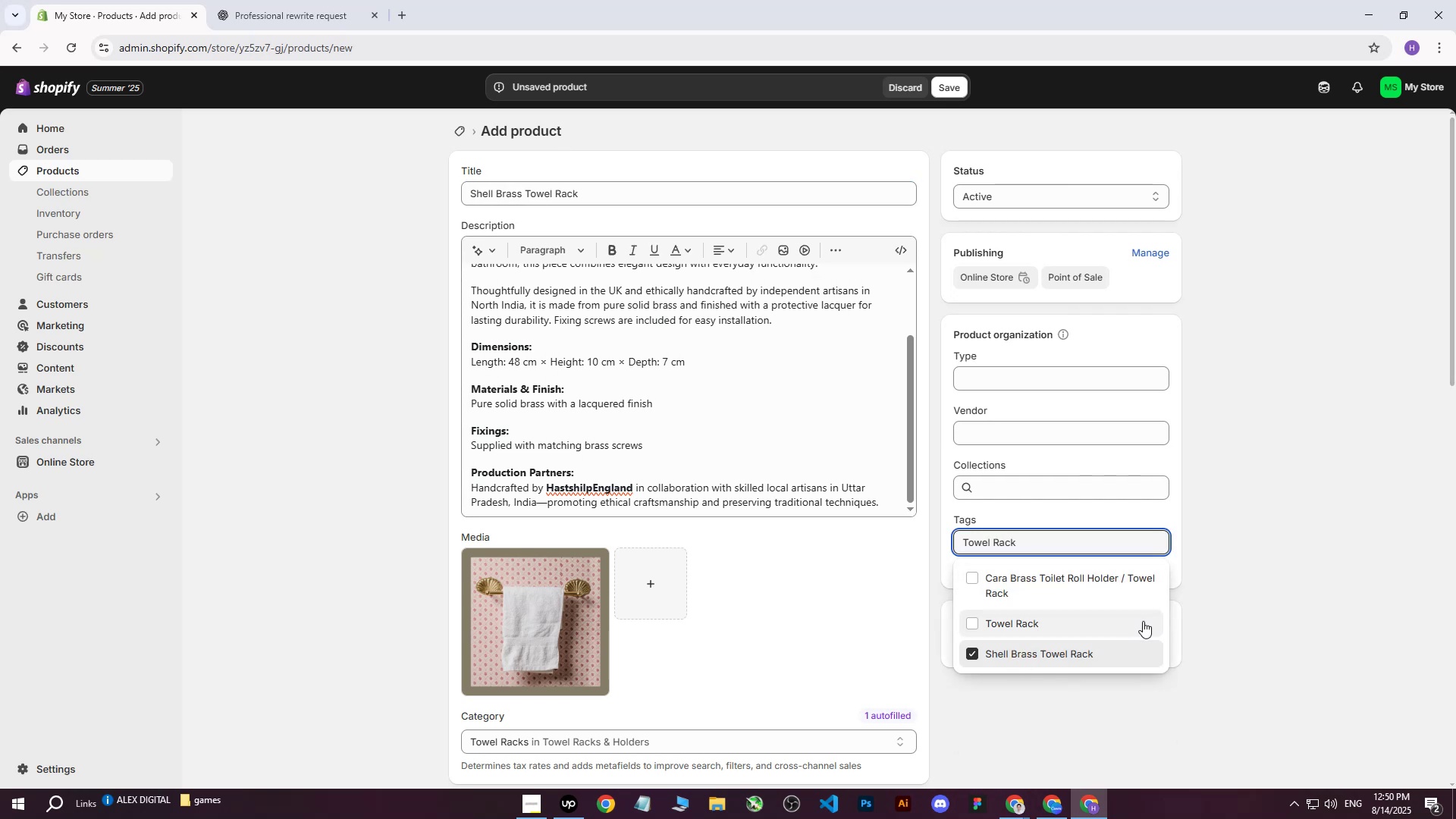 
left_click([1079, 617])
 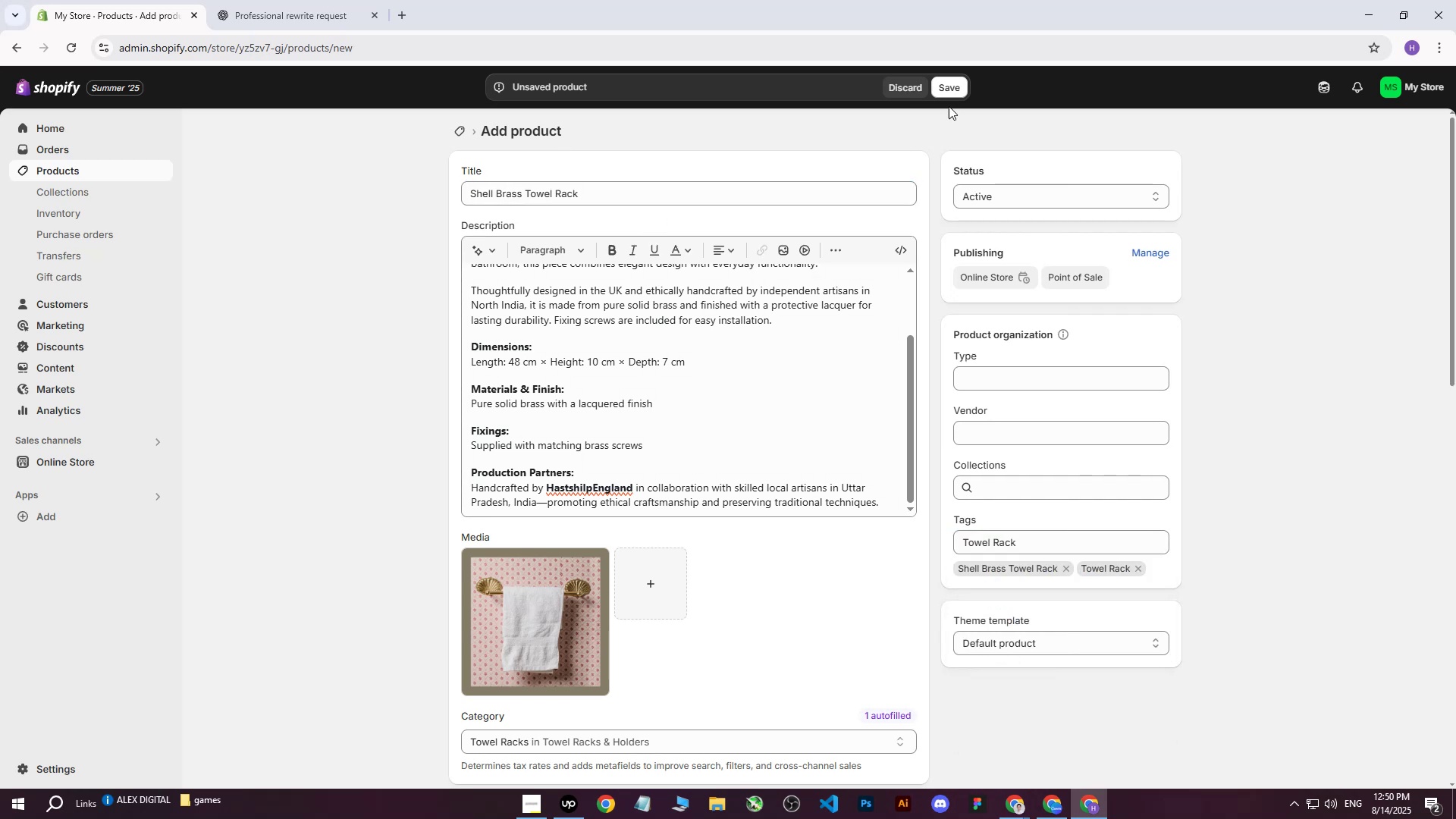 
left_click([953, 86])
 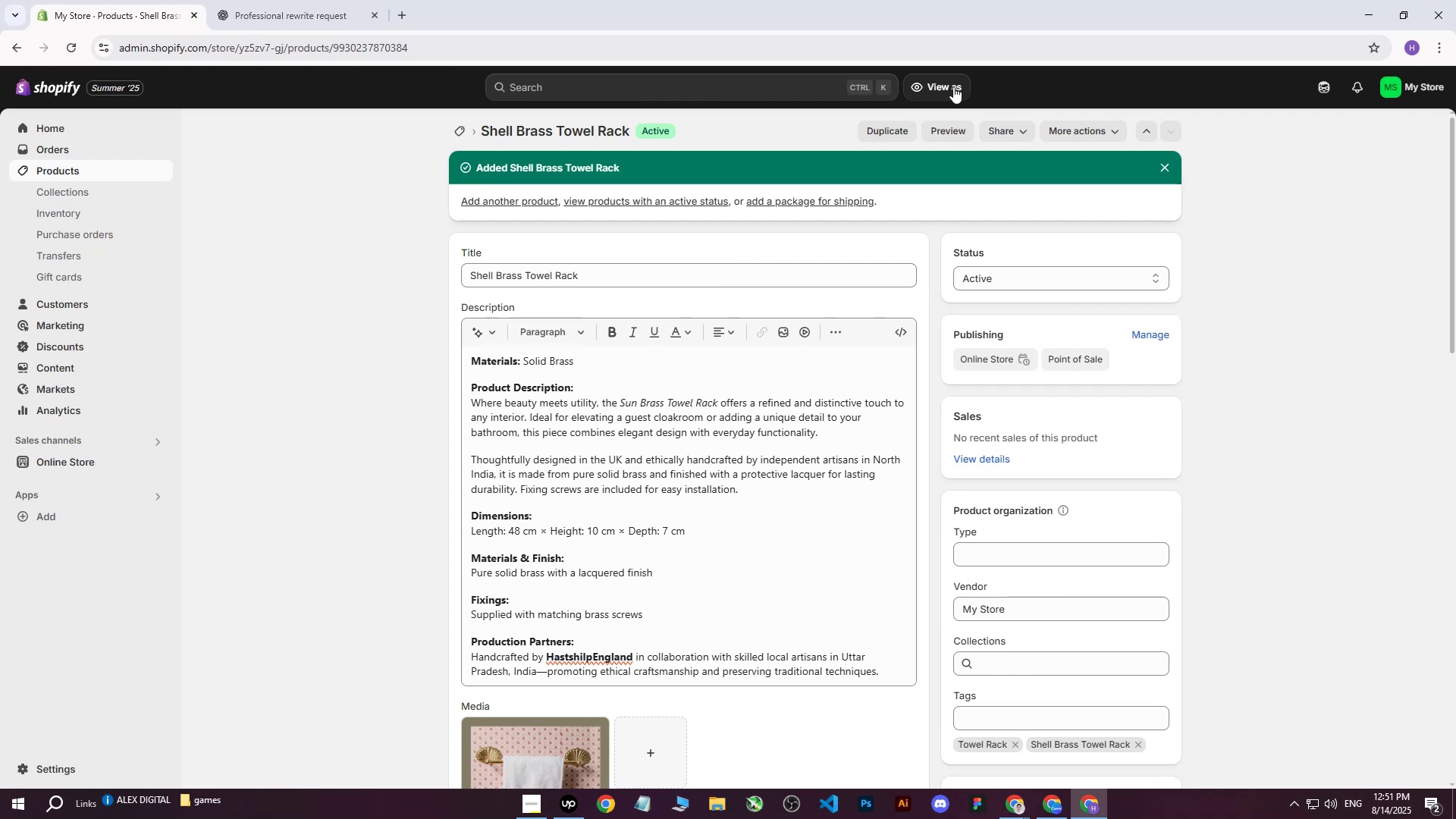 
wait(29.95)
 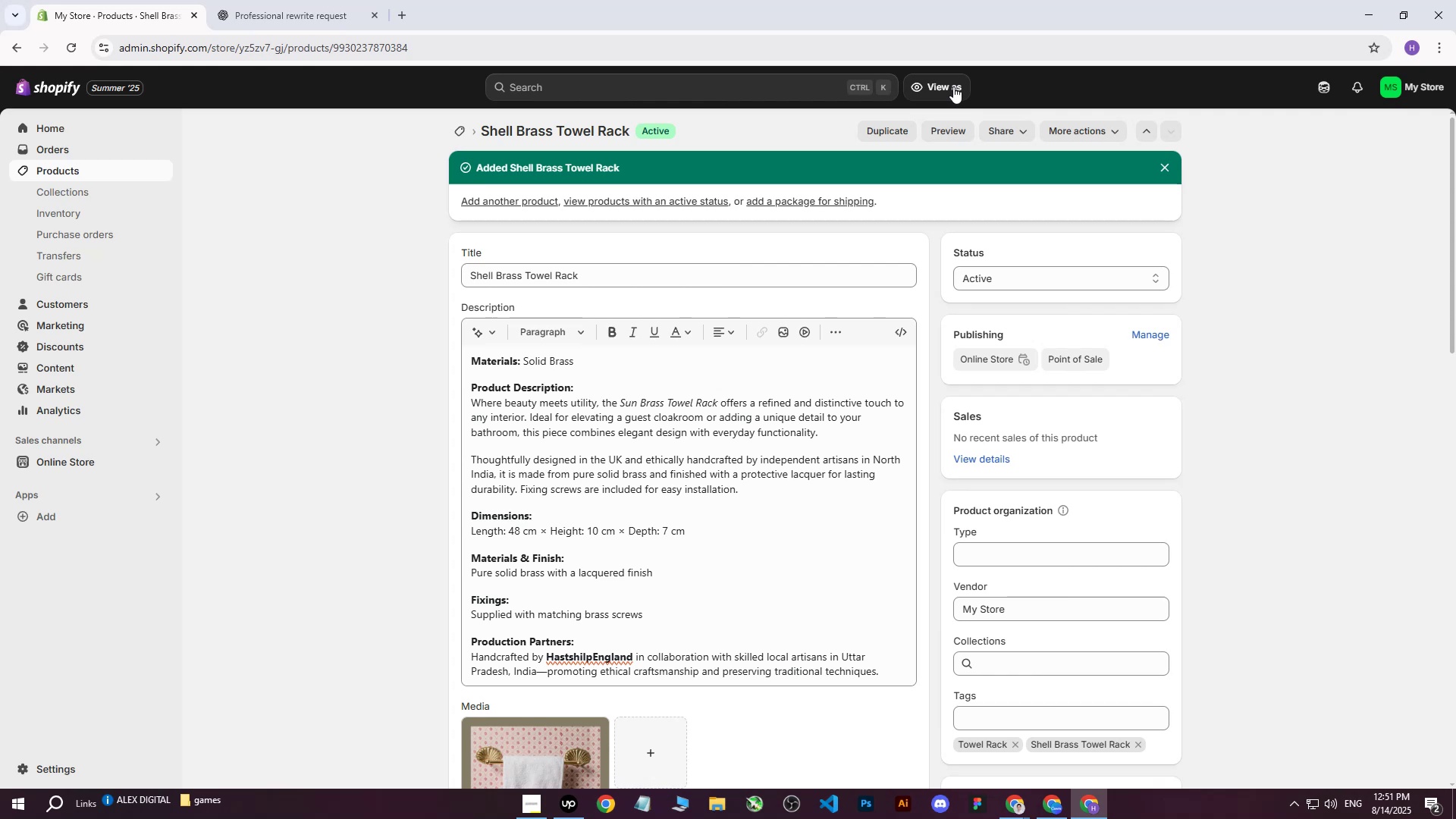 
scroll: coordinate [777, 462], scroll_direction: down, amount: 9.0
 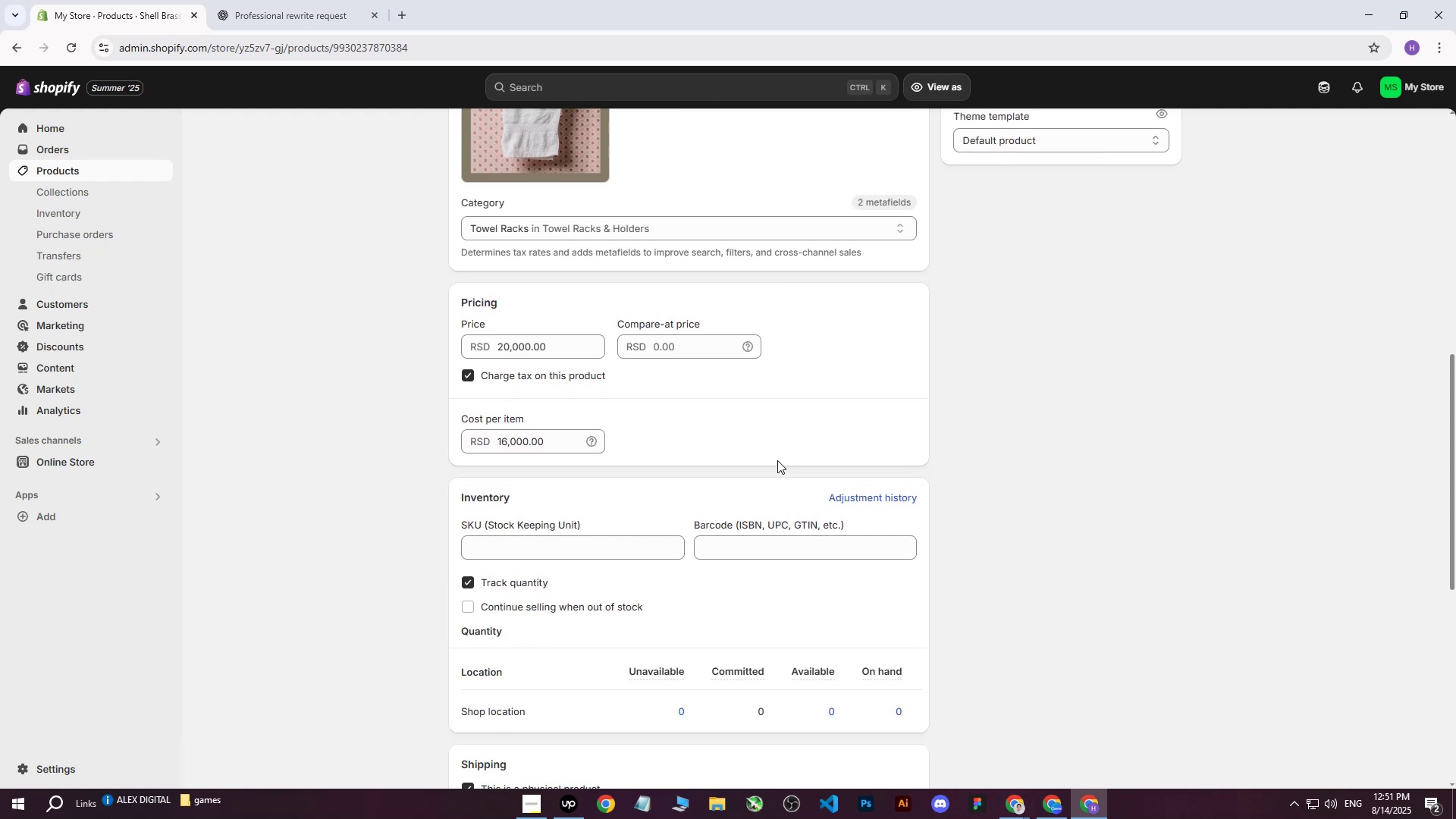 
scroll: coordinate [777, 460], scroll_direction: down, amount: 2.0
 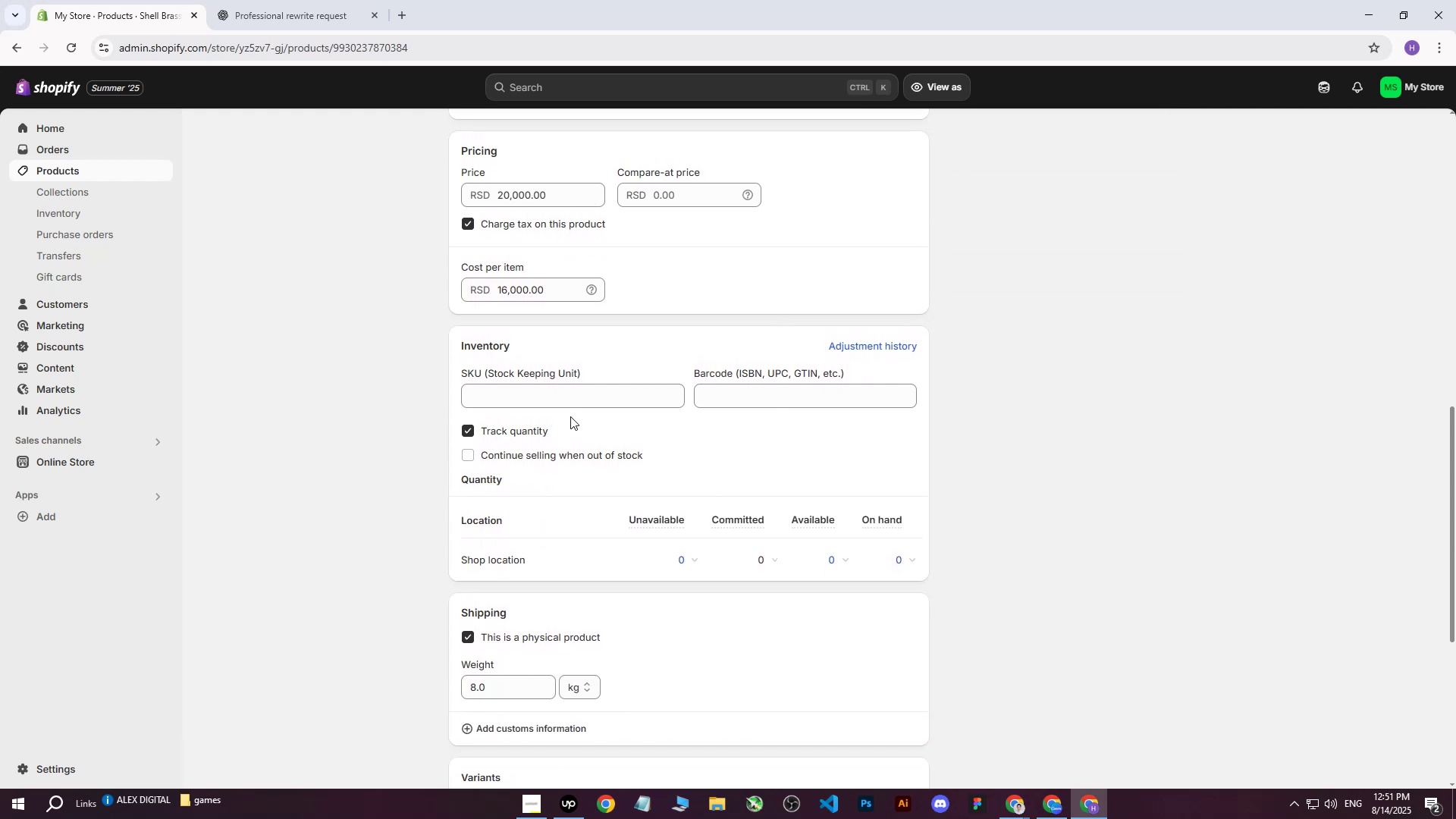 
left_click([494, 399])
 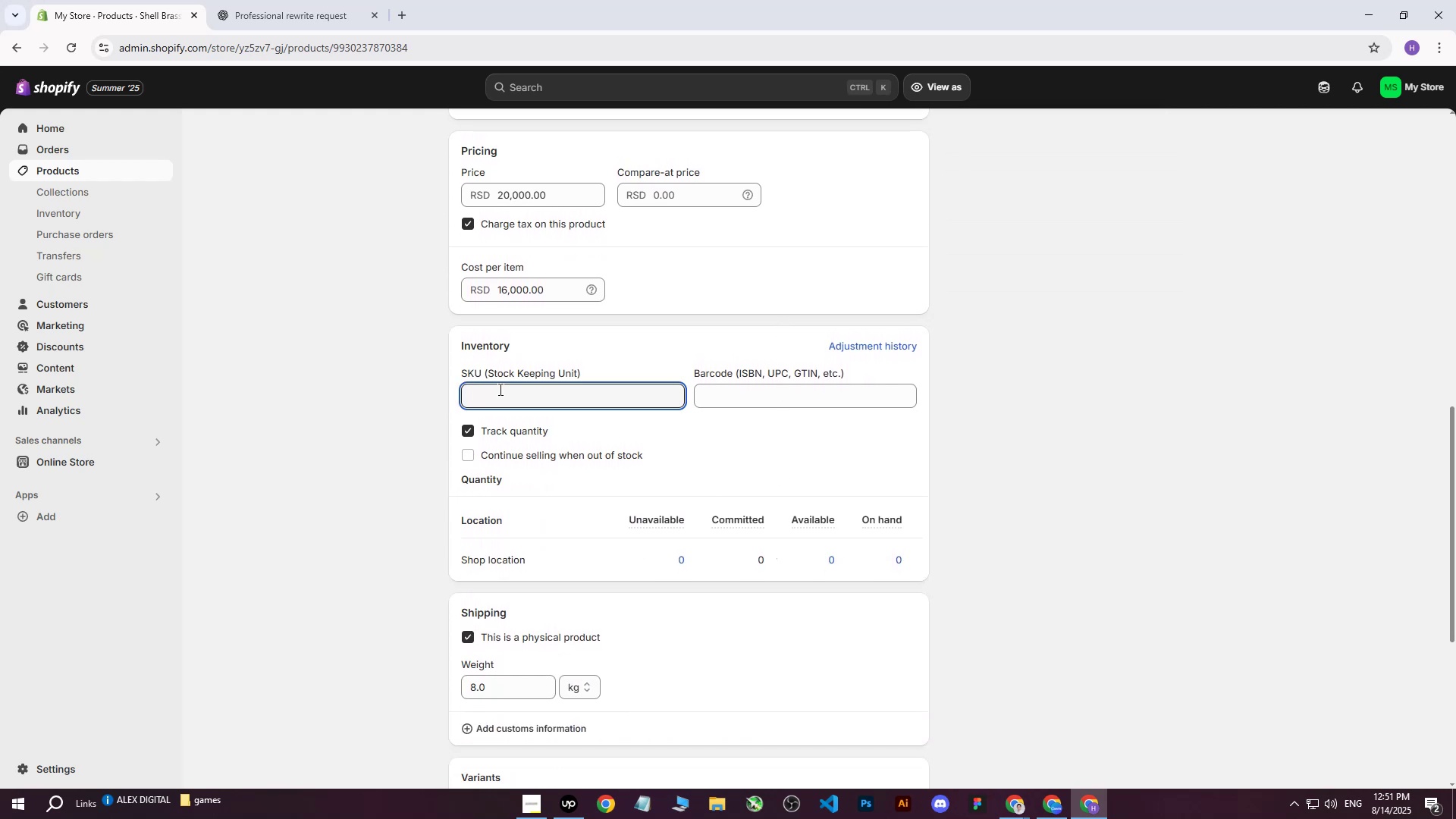 
scroll: coordinate [534, 546], scroll_direction: none, amount: 0.0
 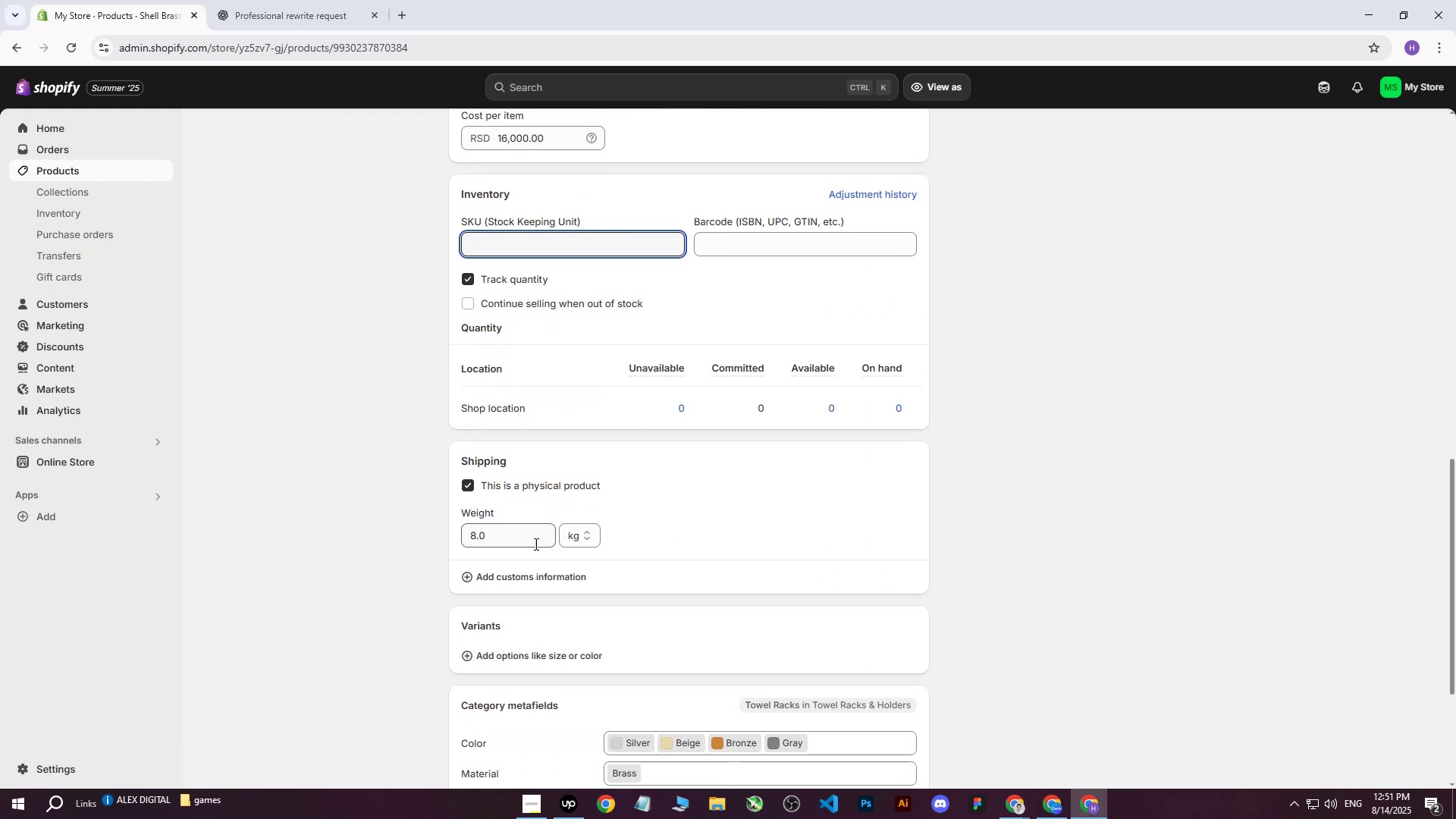 
type(220)
 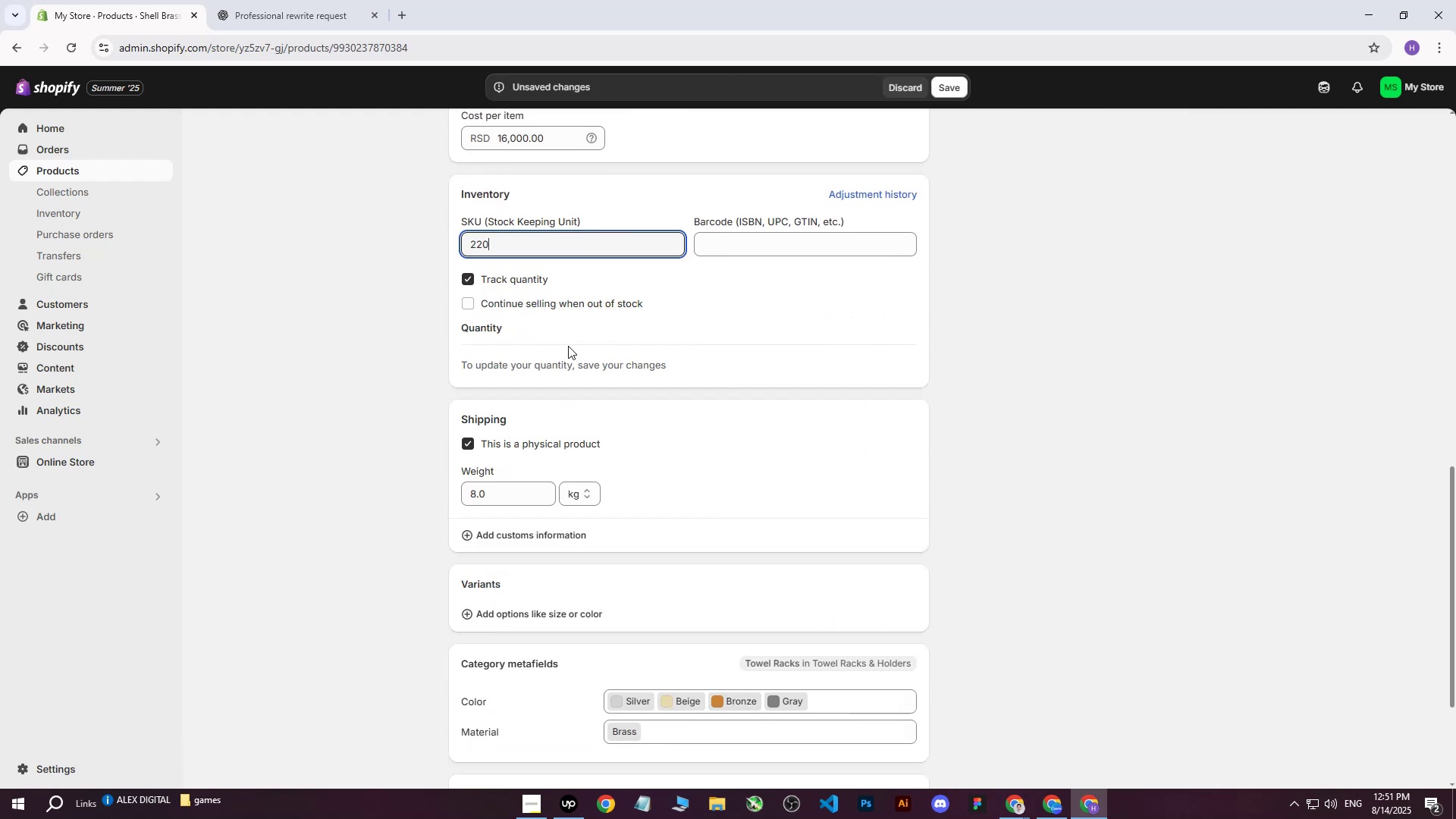 
left_click([942, 93])
 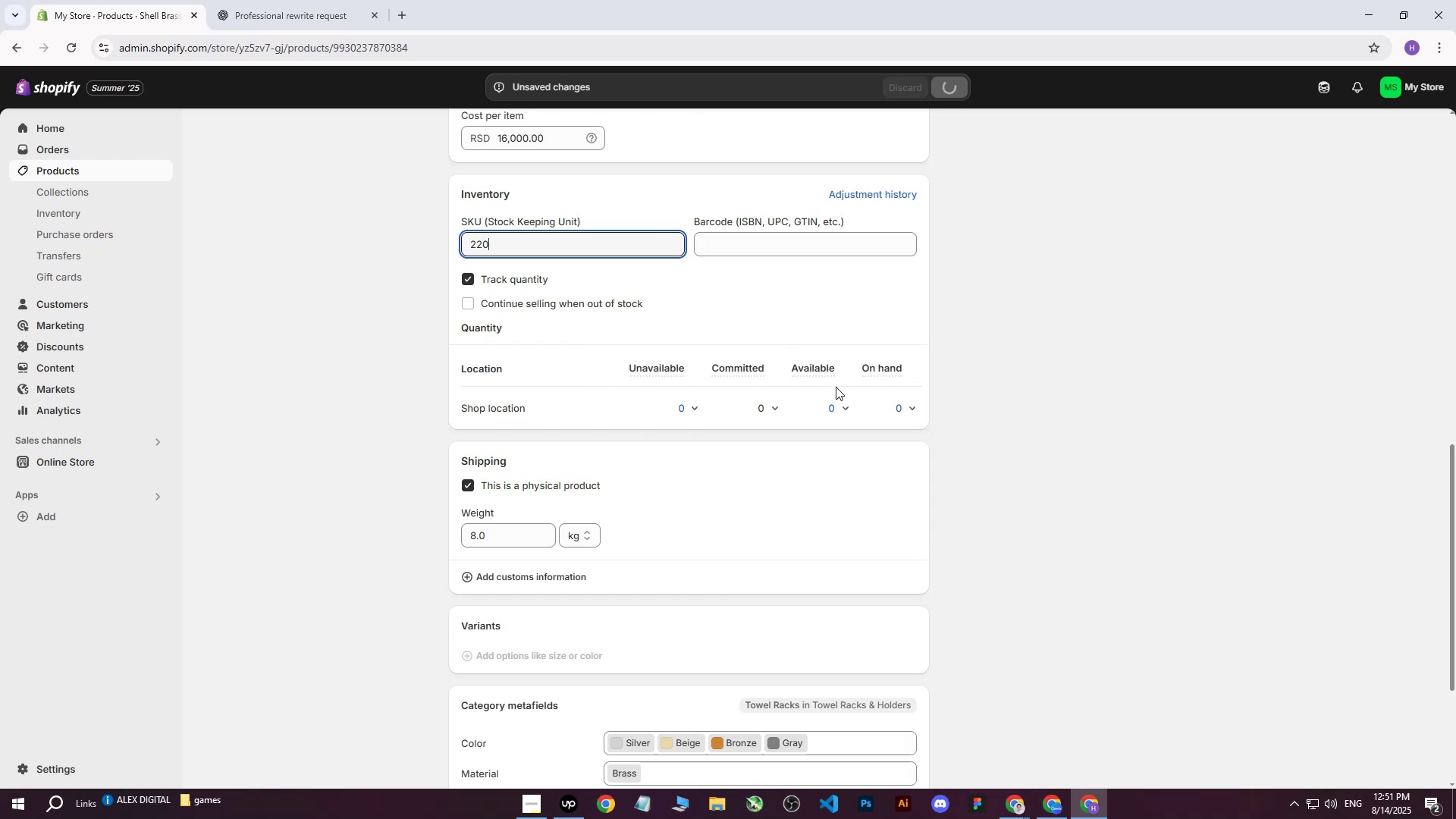 
left_click([846, 411])
 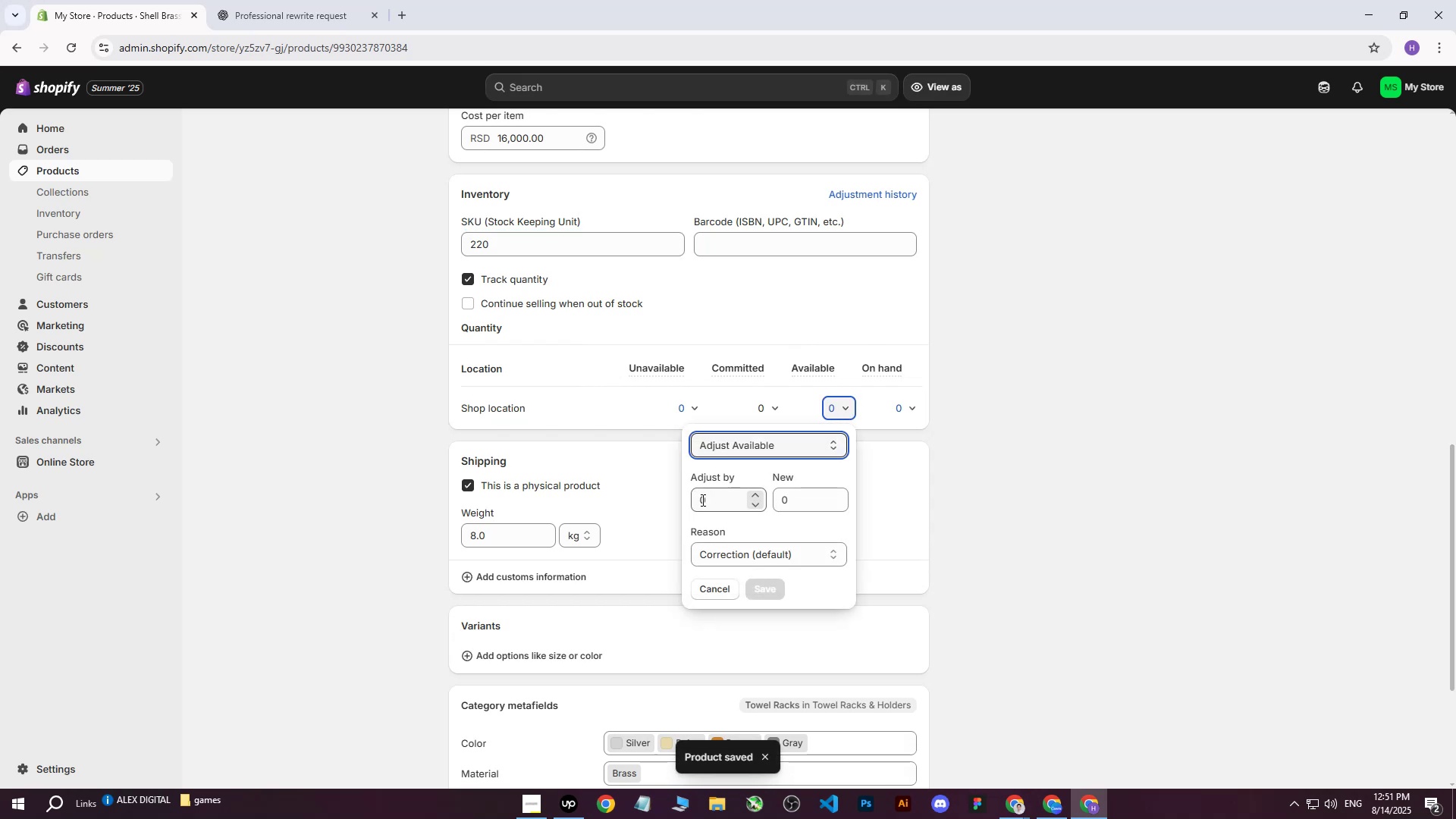 
left_click([700, 504])
 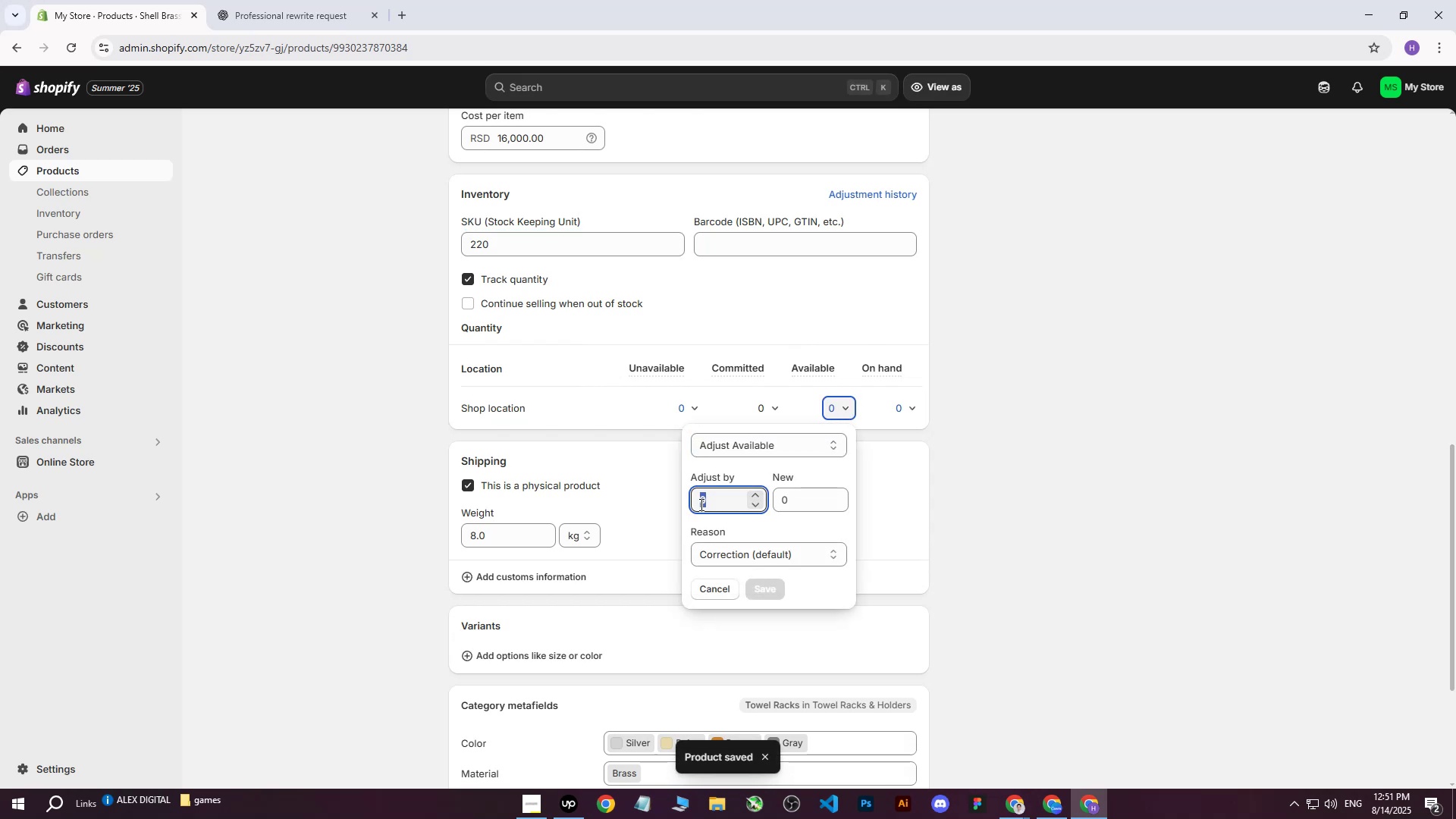 
type(220)
 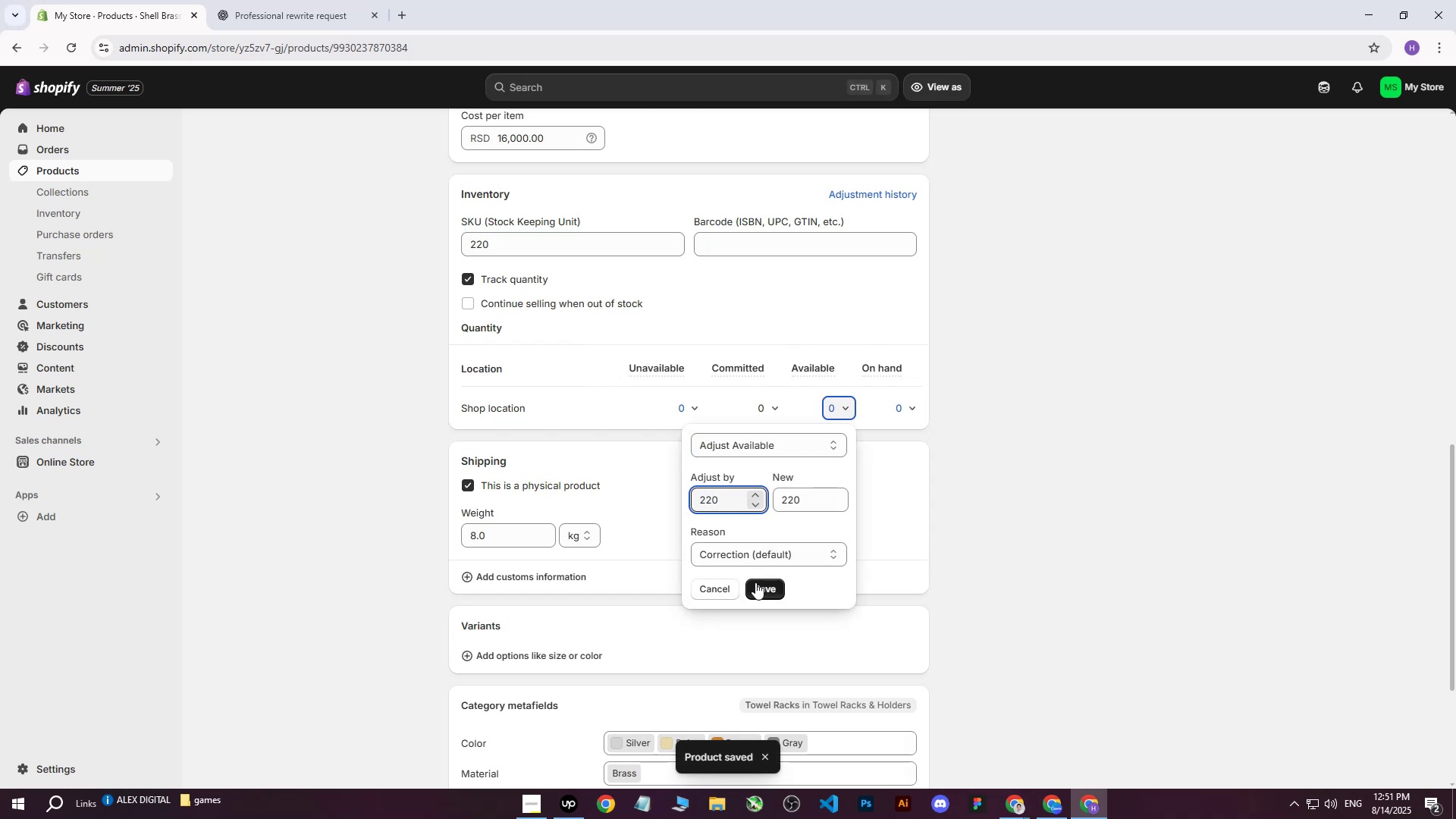 
left_click([755, 583])
 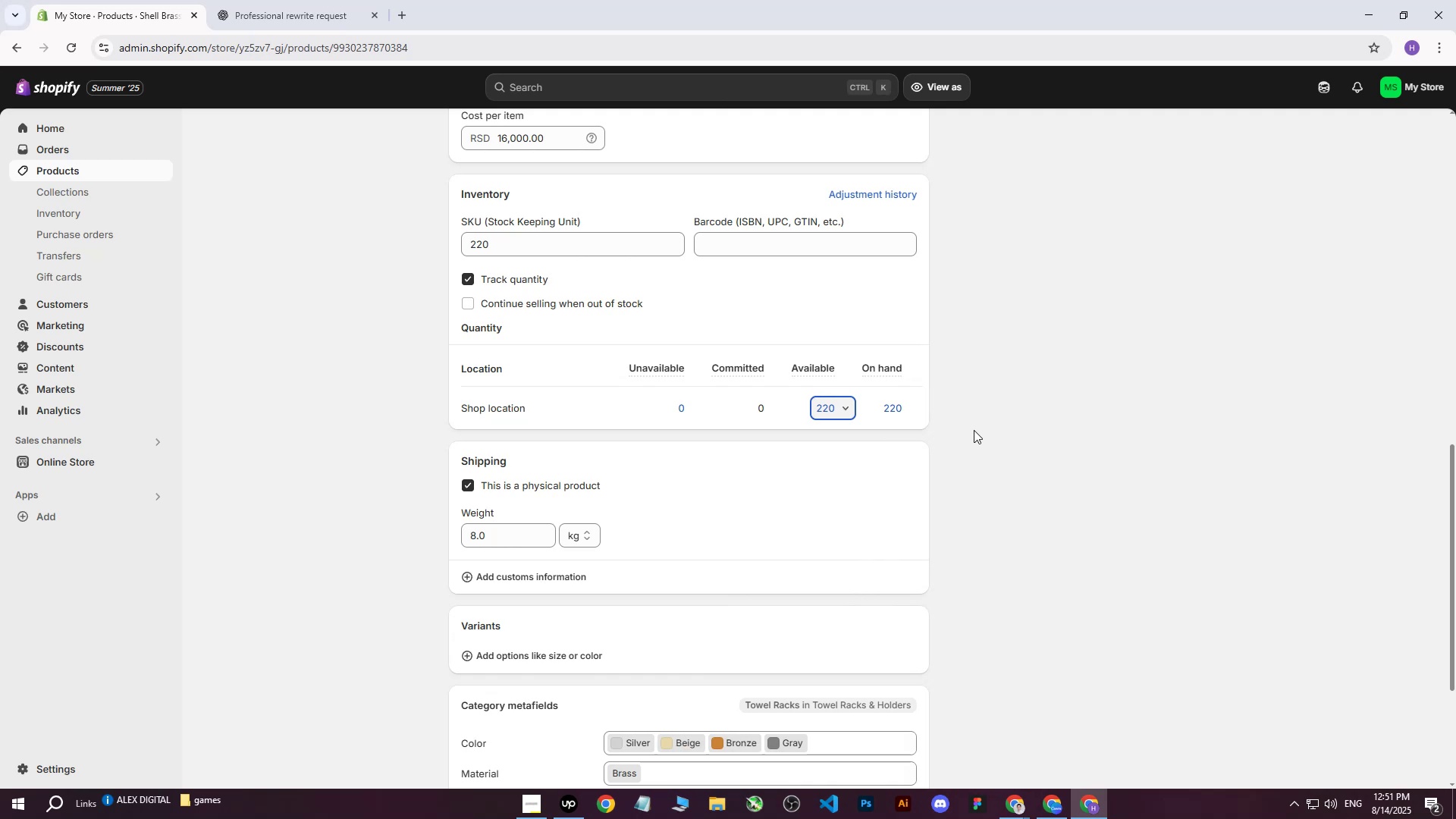 
wait(13.45)
 